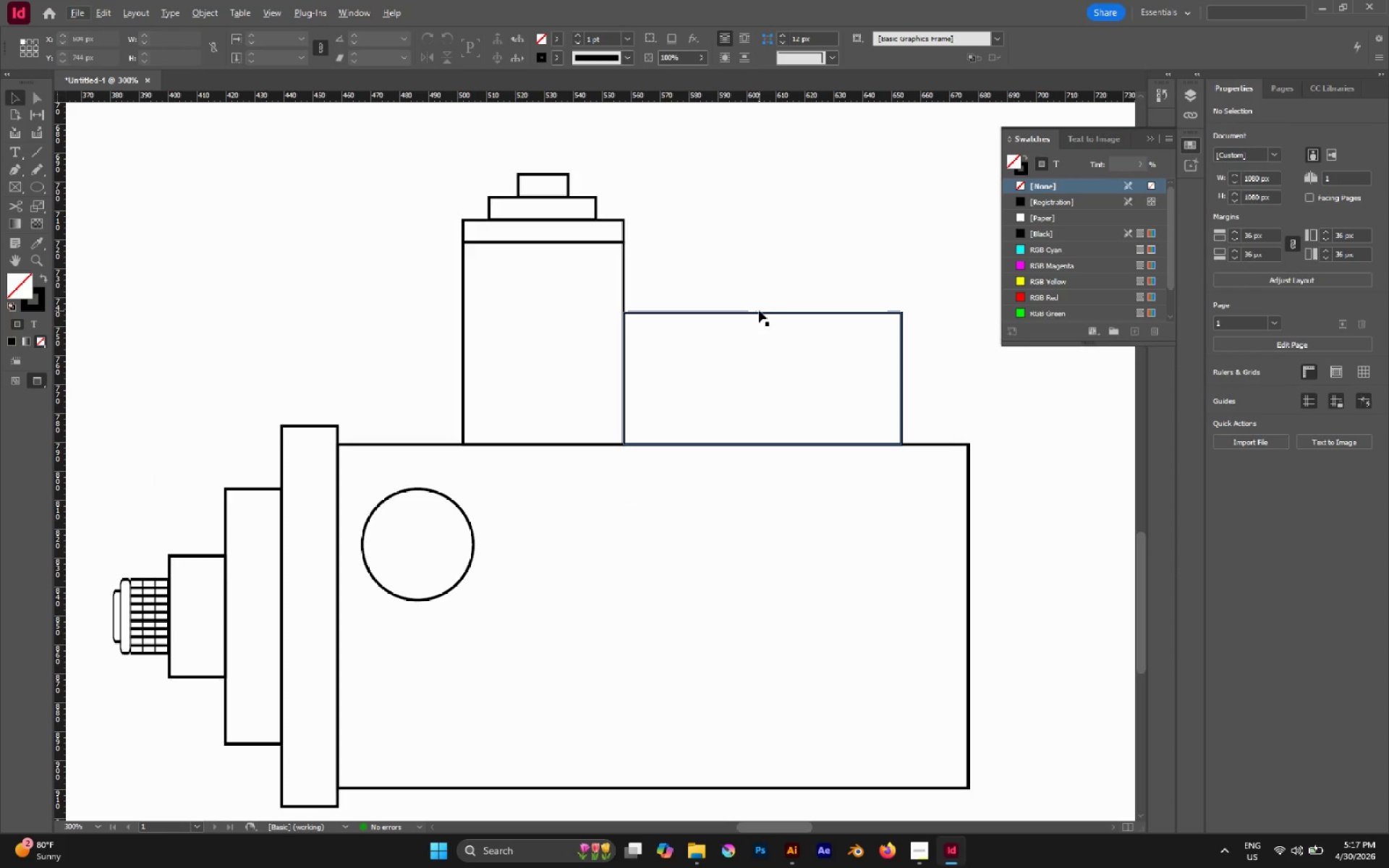 
left_click([756, 315])
 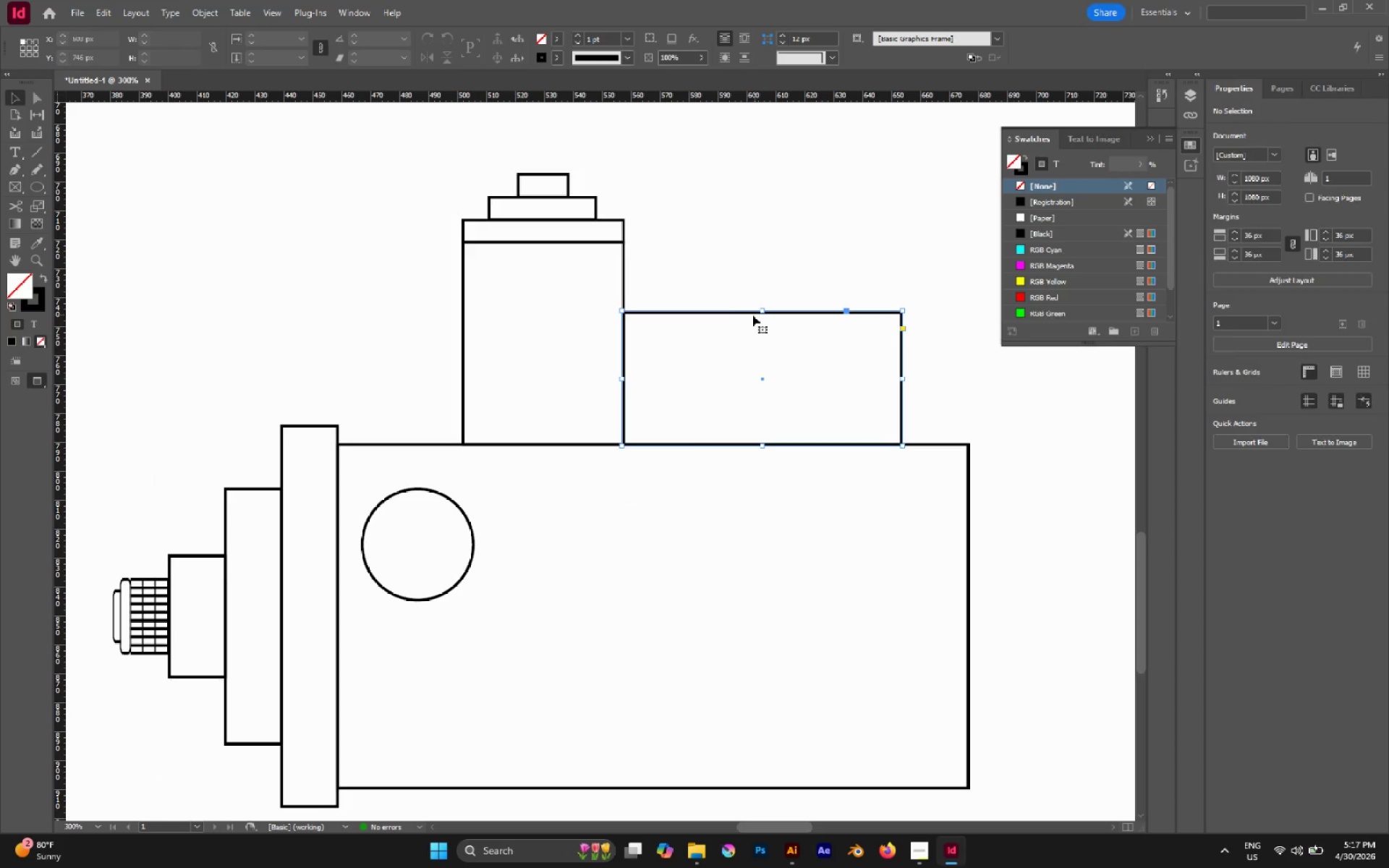 
hold_key(key=AltLeft, duration=4.58)
left_click_drag(start_coordinate=[737, 310], to_coordinate=[753, 179])
 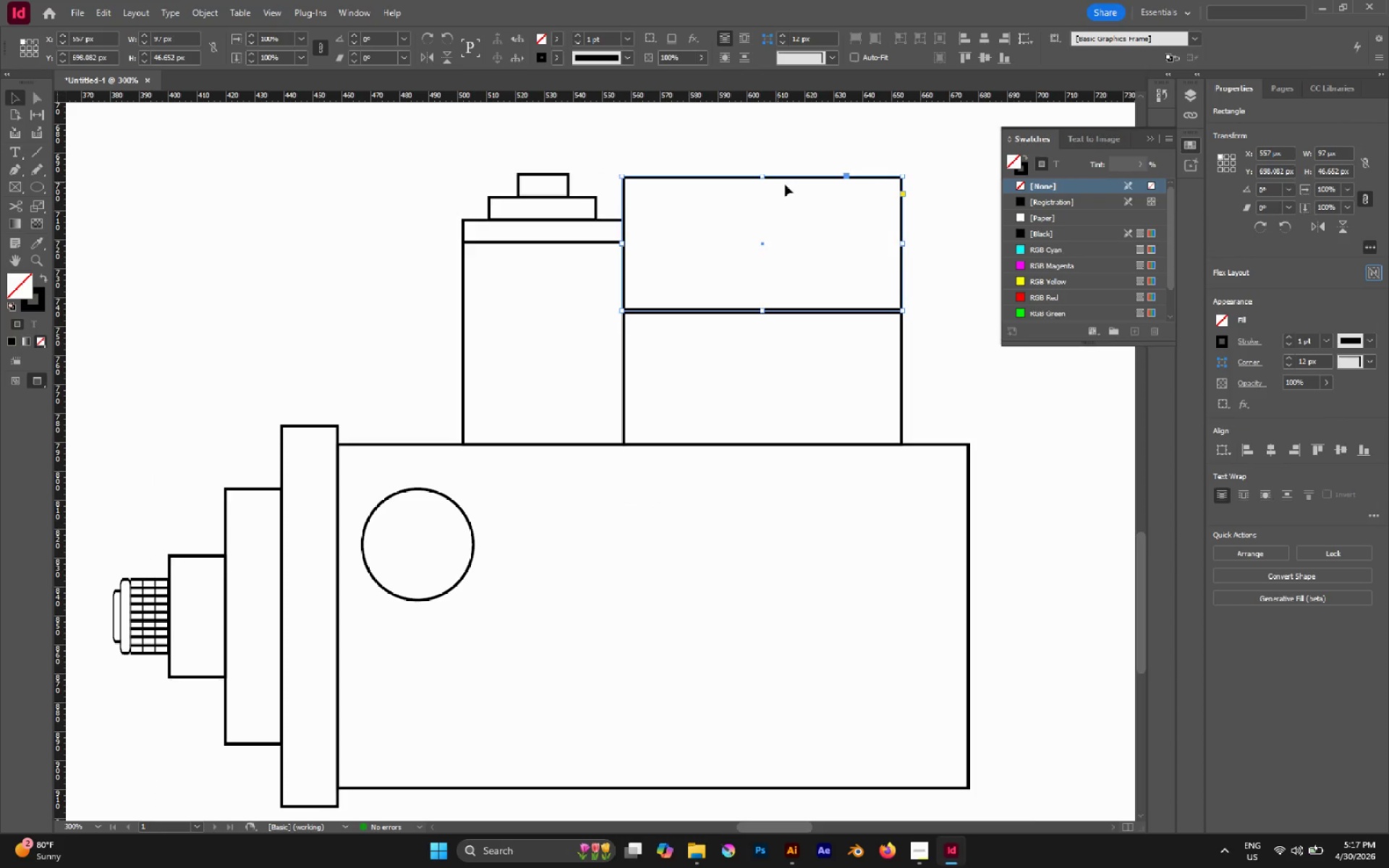 
hold_key(key=ShiftLeft, duration=3.81)
 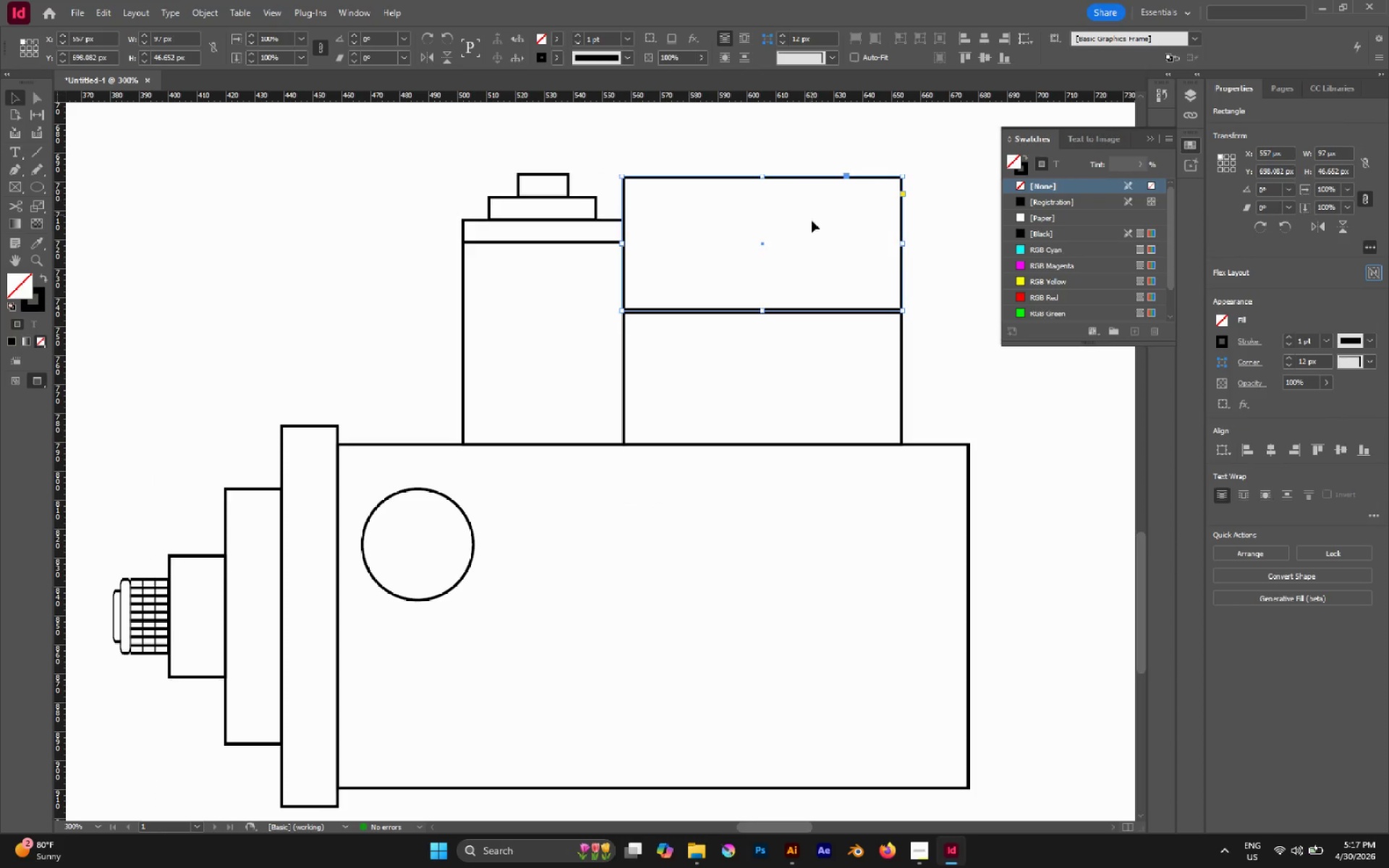 
hold_key(key=AltLeft, duration=0.98)
scroll: coordinate [929, 315], scroll_direction: up, amount: 5.0
 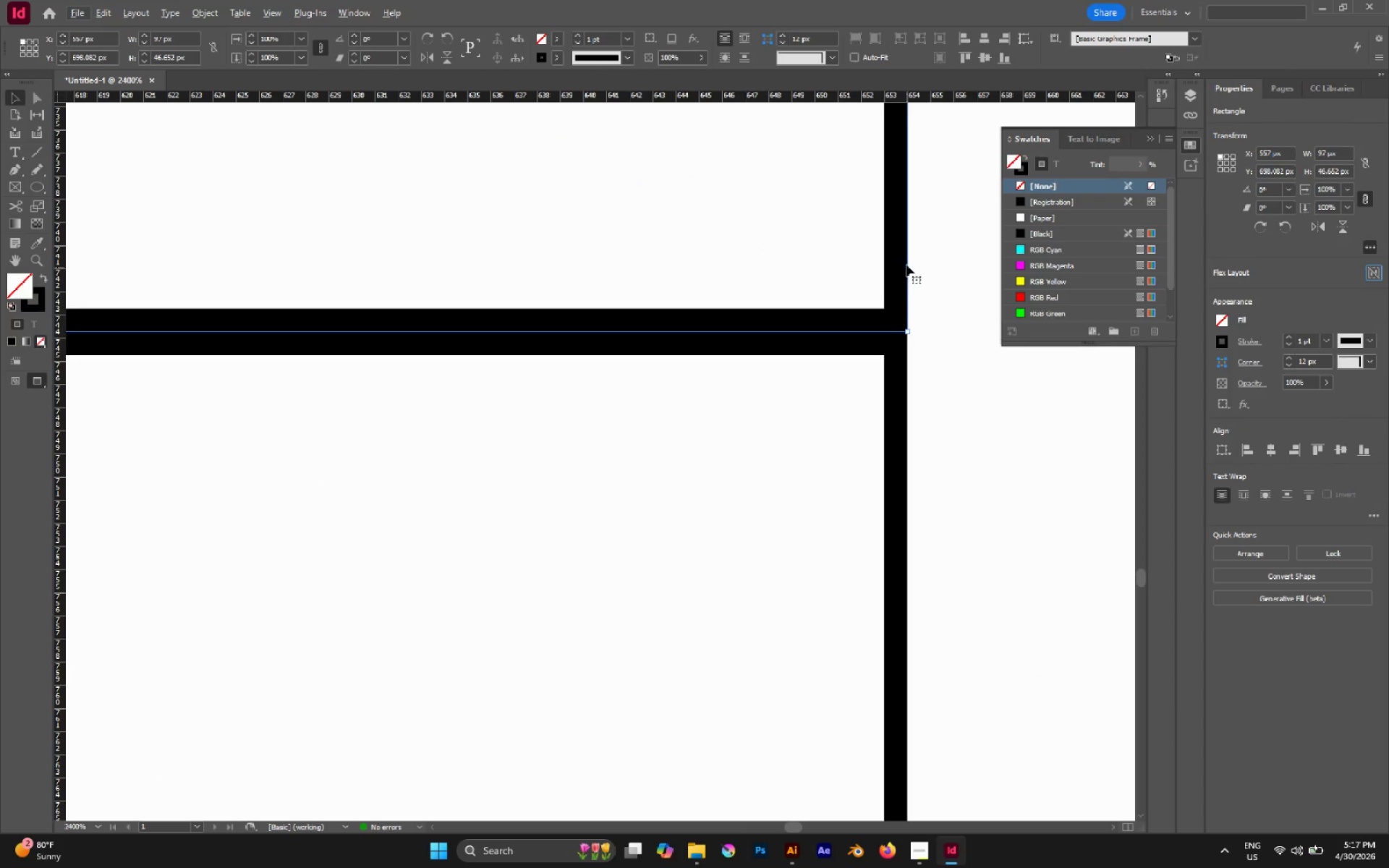 
left_click_drag(start_coordinate=[906, 264], to_coordinate=[908, 278])
 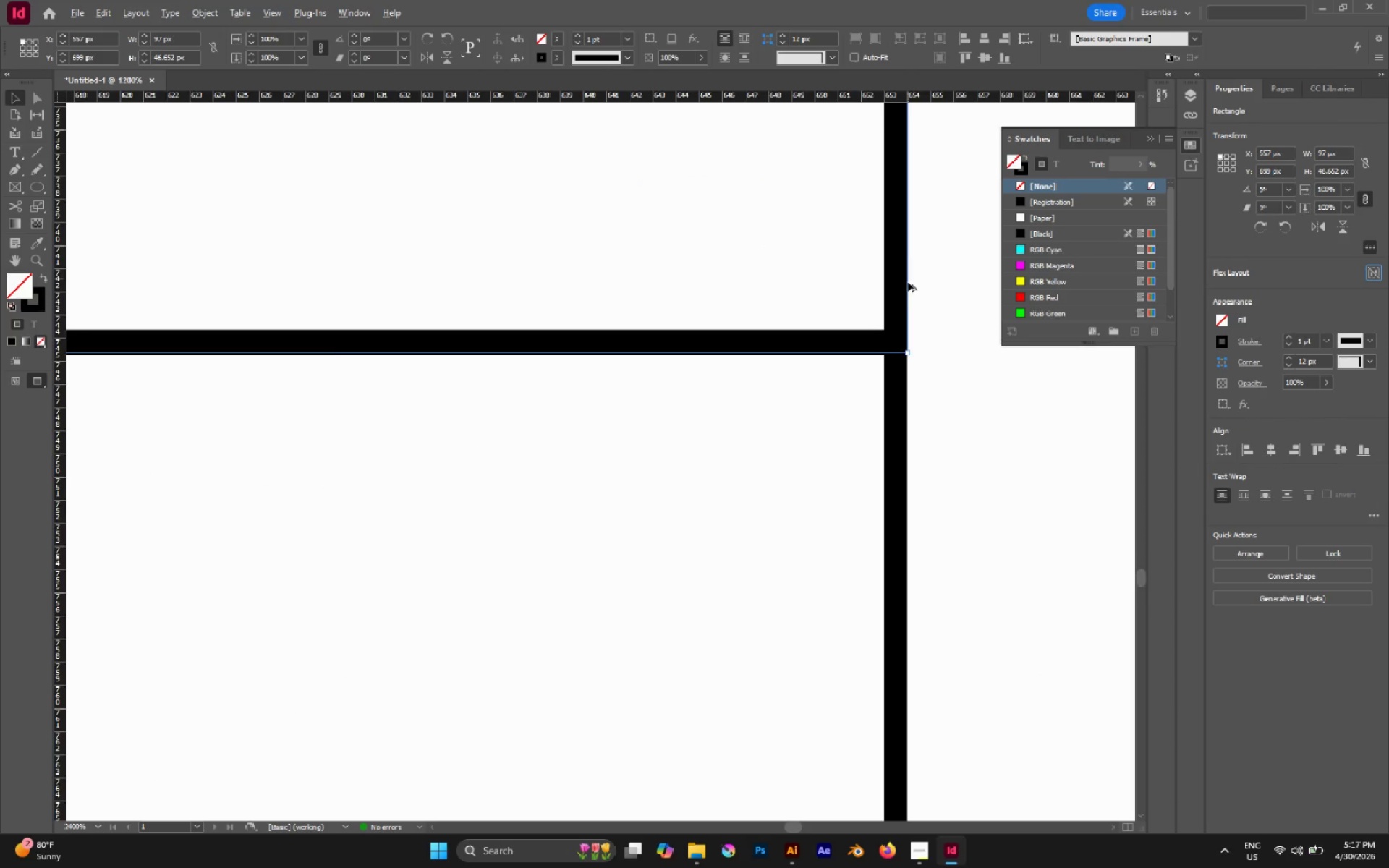 
hold_key(key=ShiftLeft, duration=1.47)
 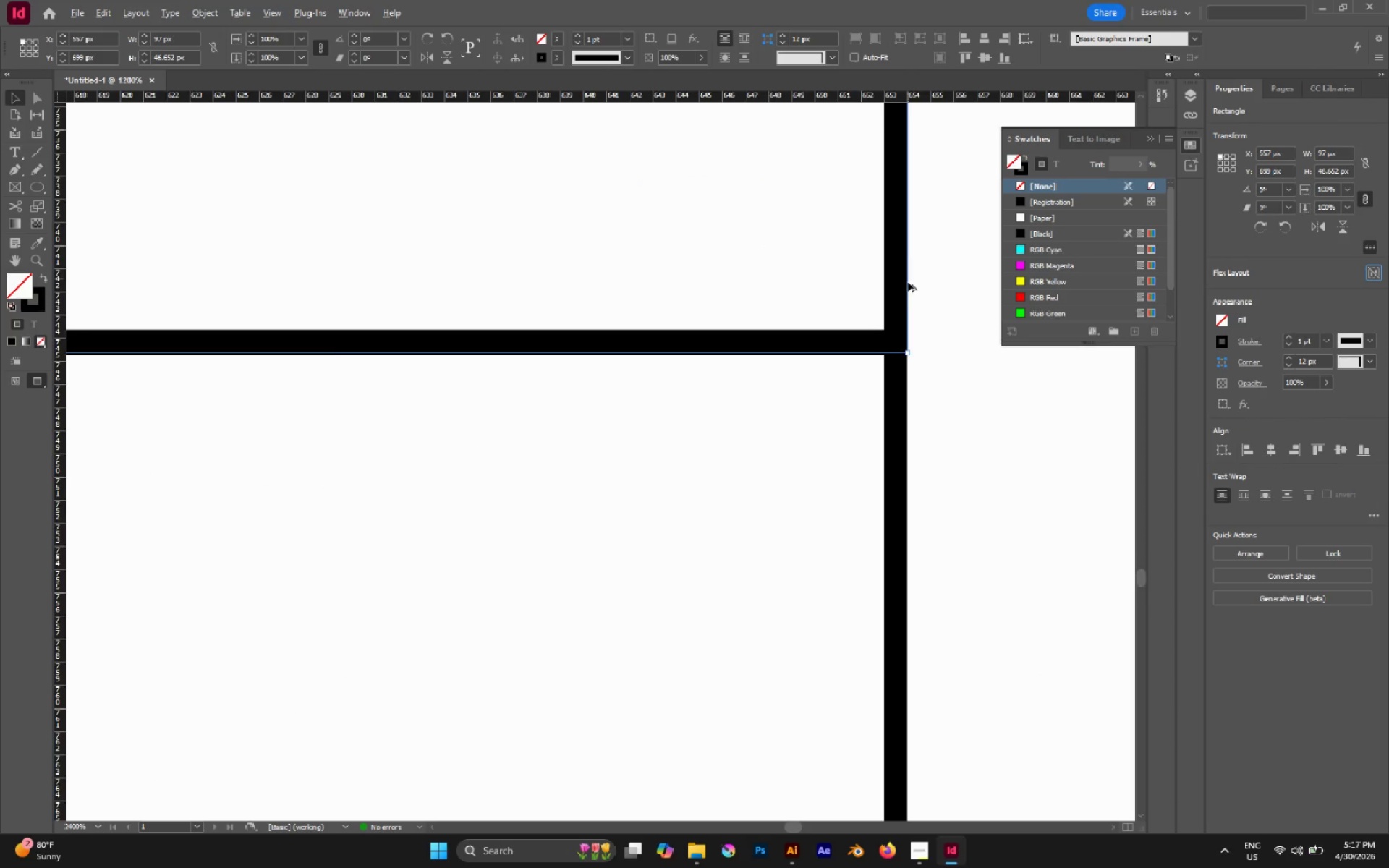 
hold_key(key=AltLeft, duration=0.77)
scroll: coordinate [908, 282], scroll_direction: down, amount: 4.0
 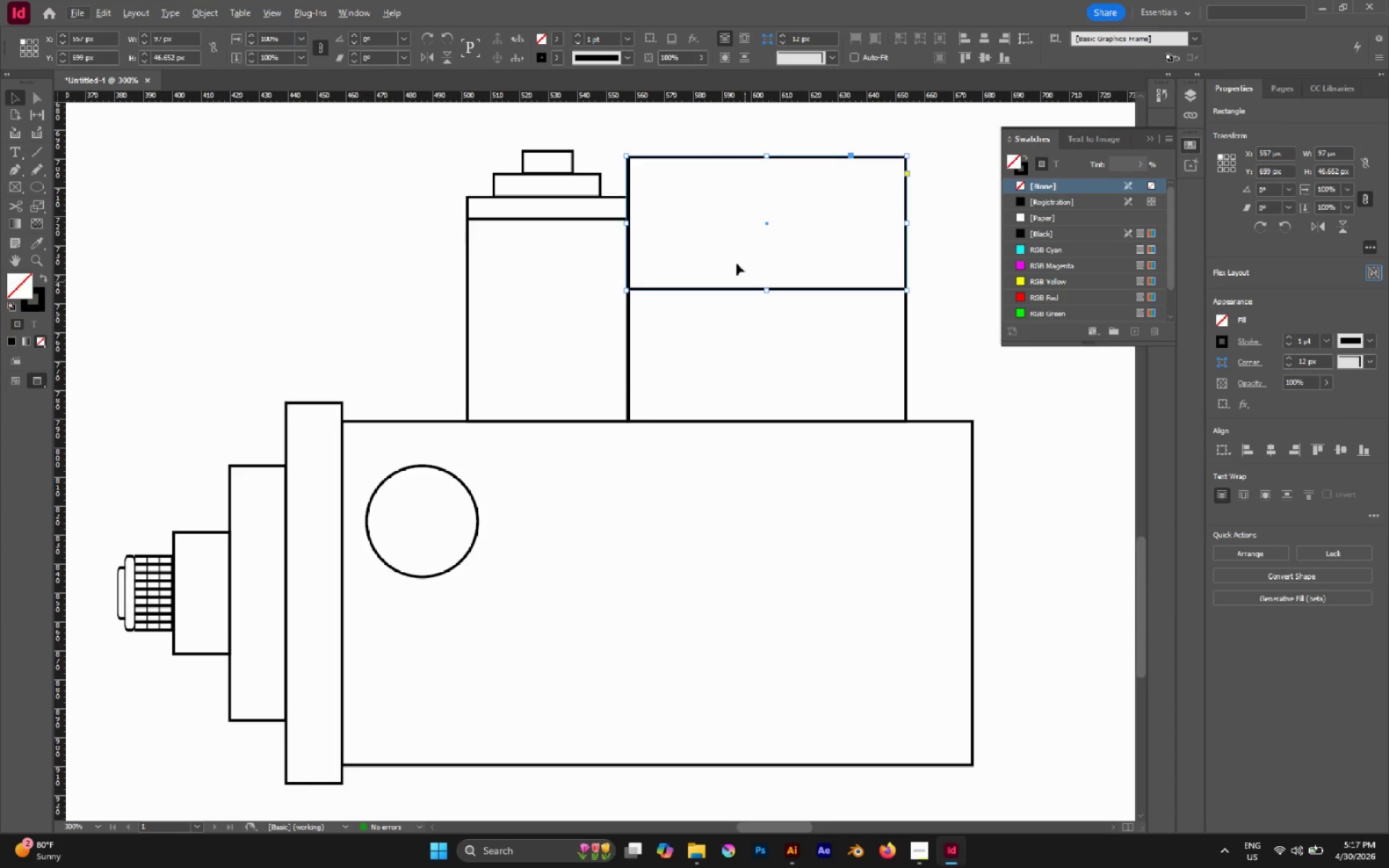 
key(A)
 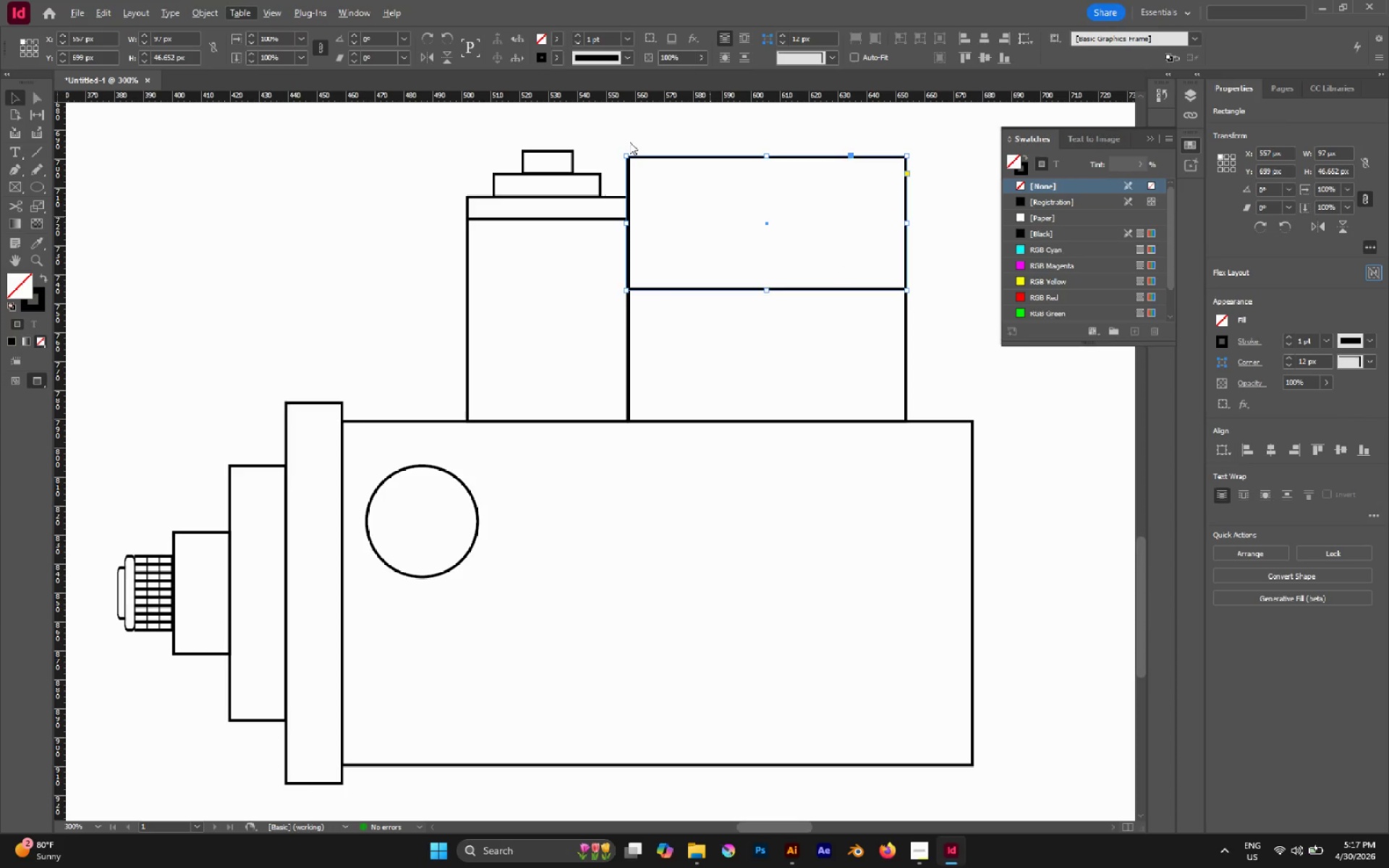 
left_click([629, 142])
 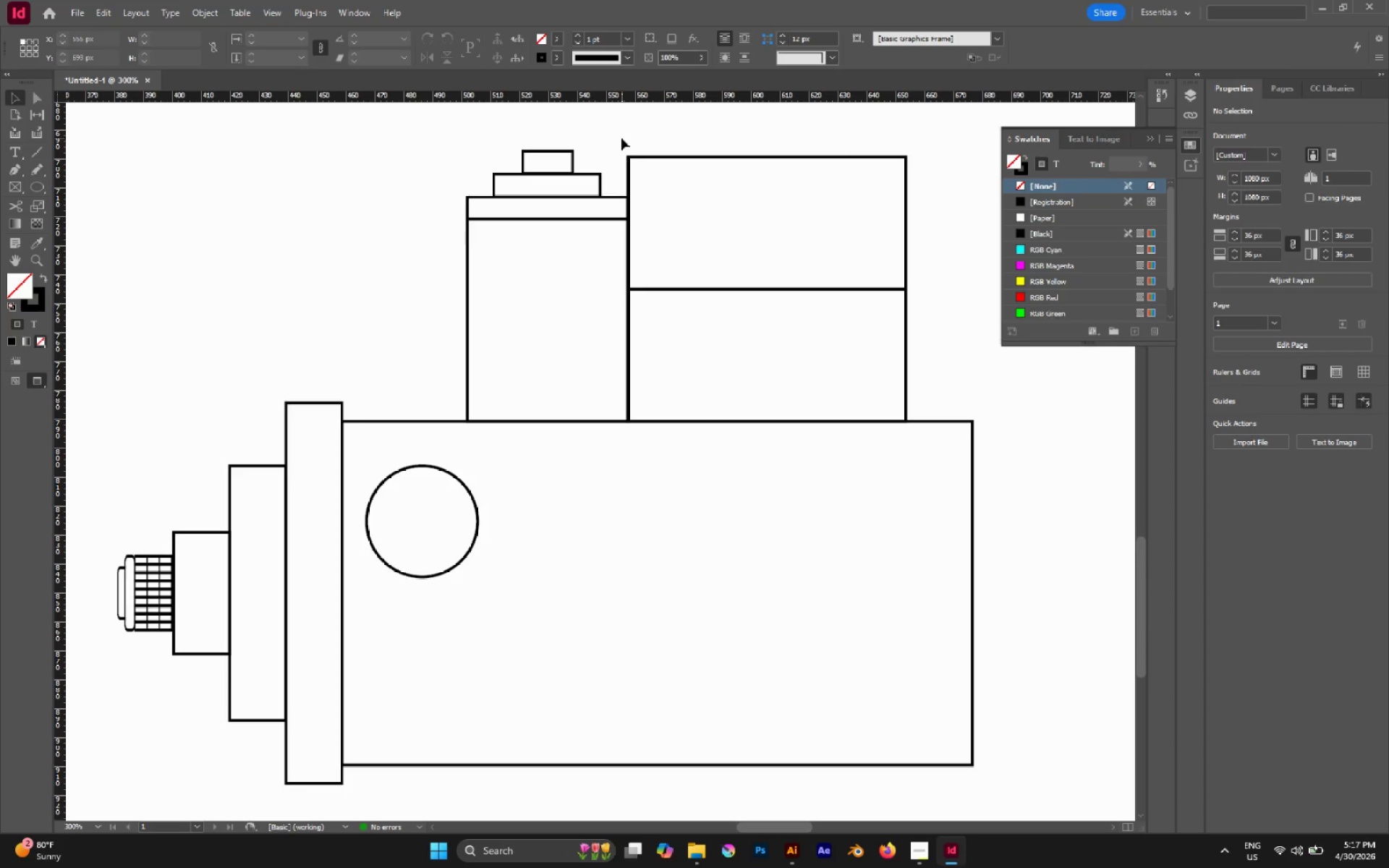 
key(A)
 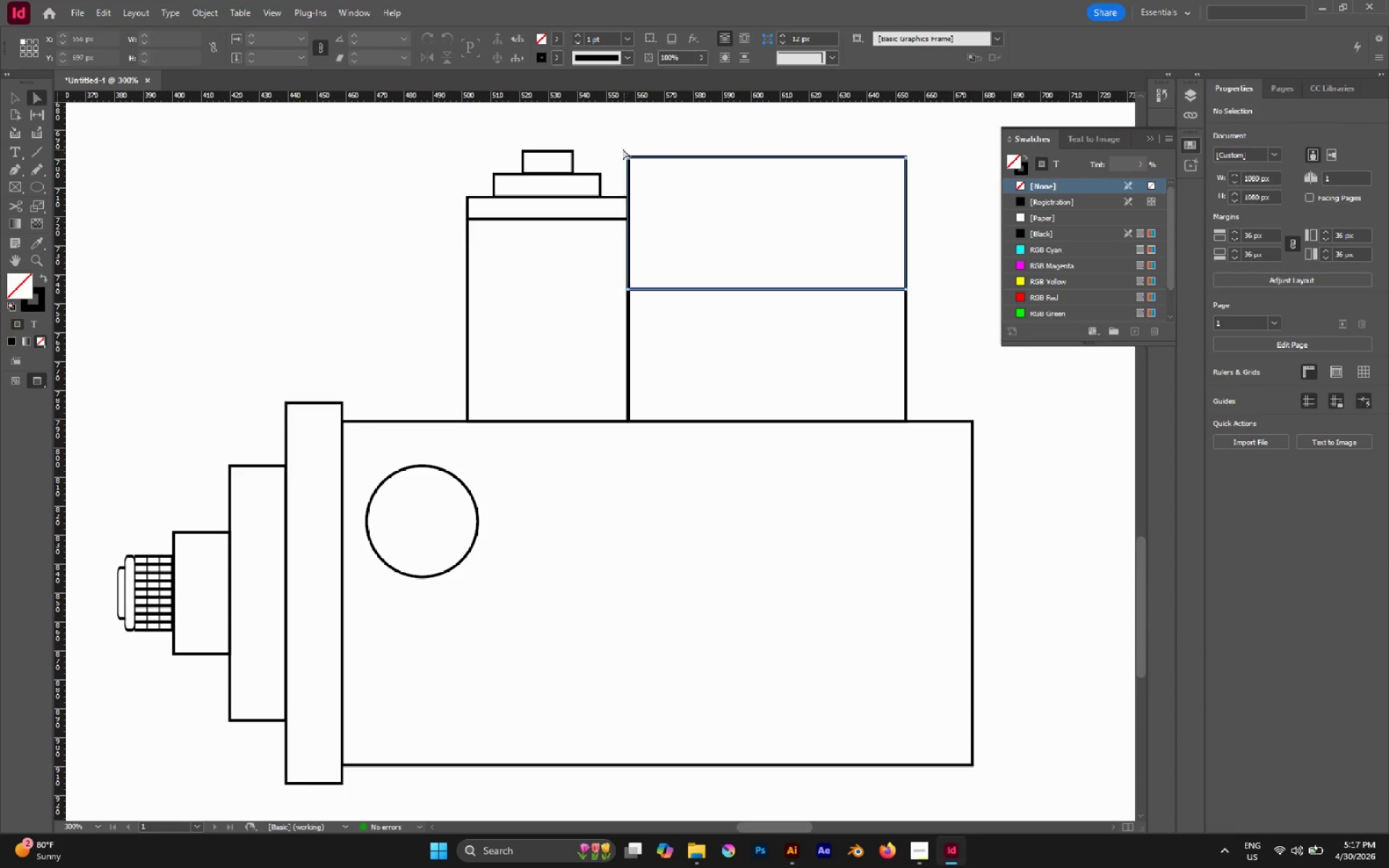 
left_click_drag(start_coordinate=[622, 148], to_coordinate=[933, 171])
 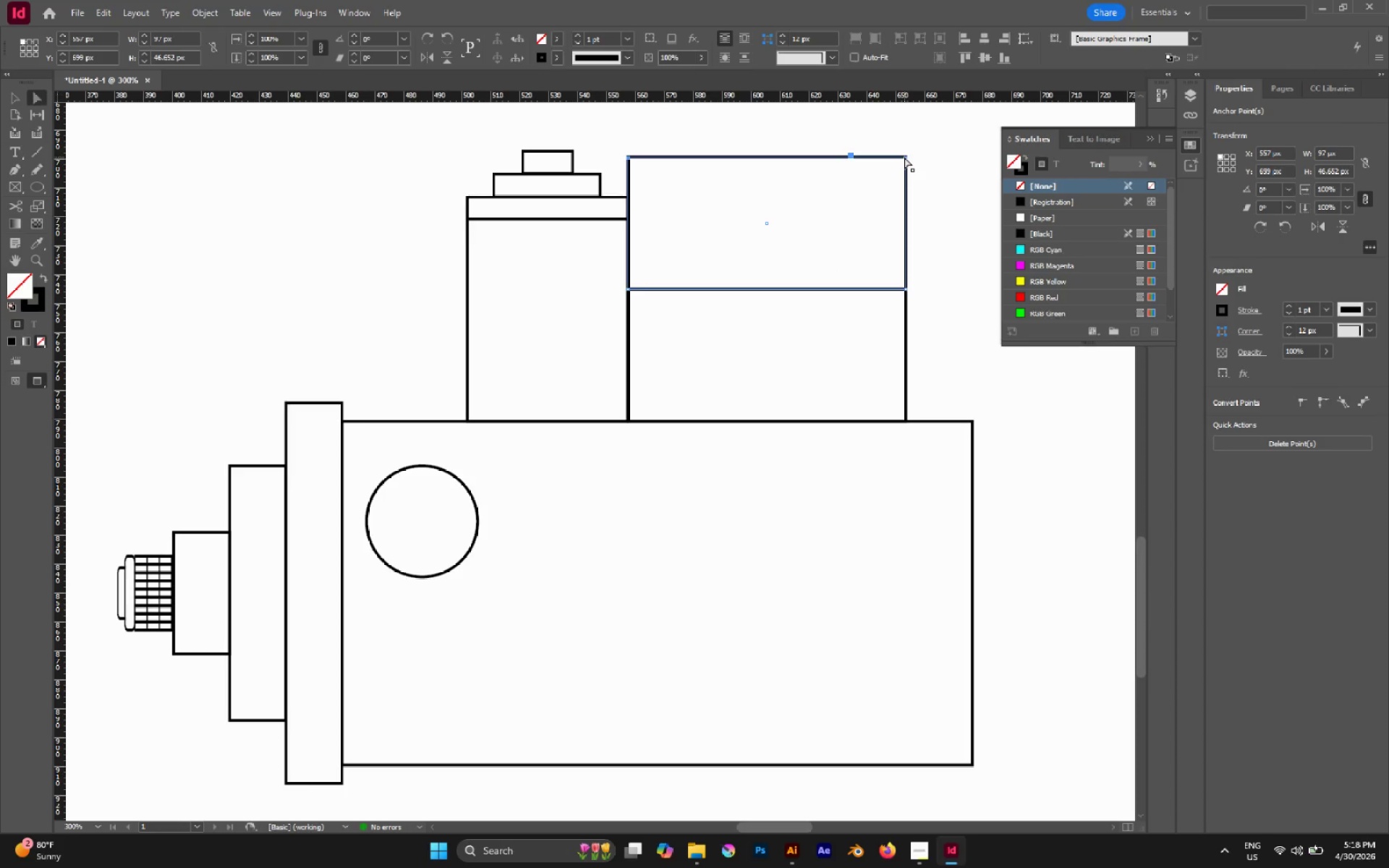 
key(S)
 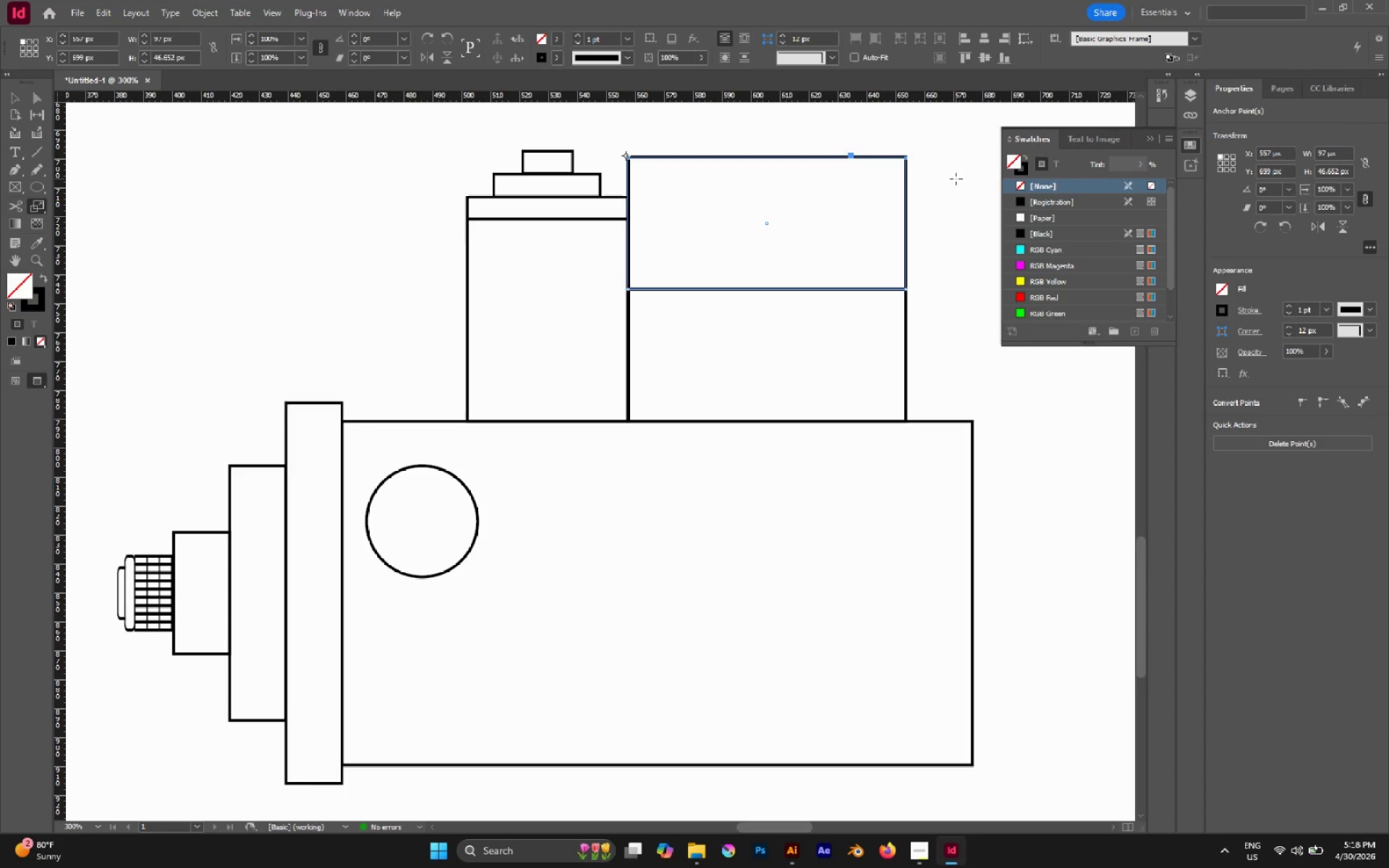 
left_click_drag(start_coordinate=[956, 179], to_coordinate=[860, 174])
 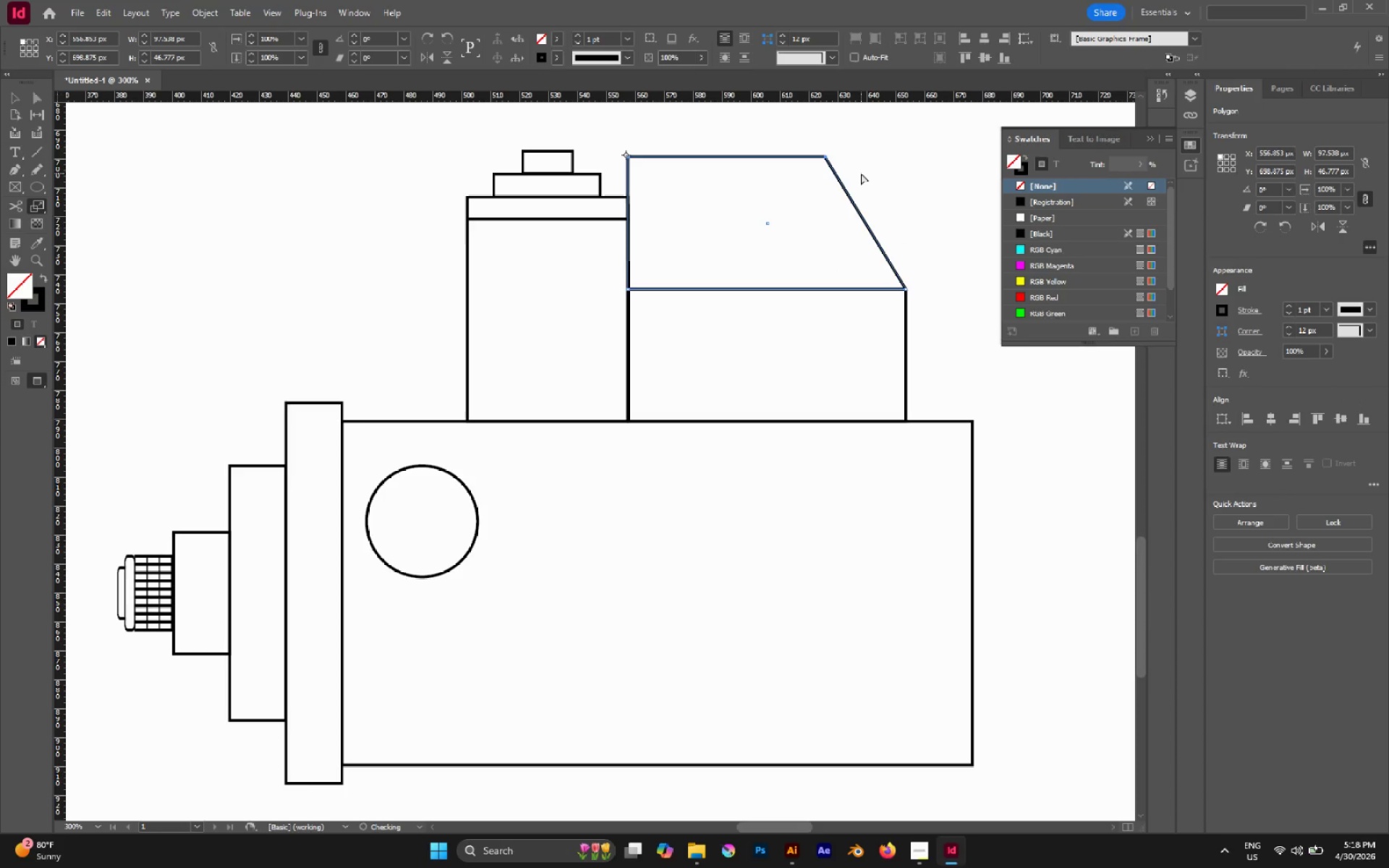 
key(Control+Z)
 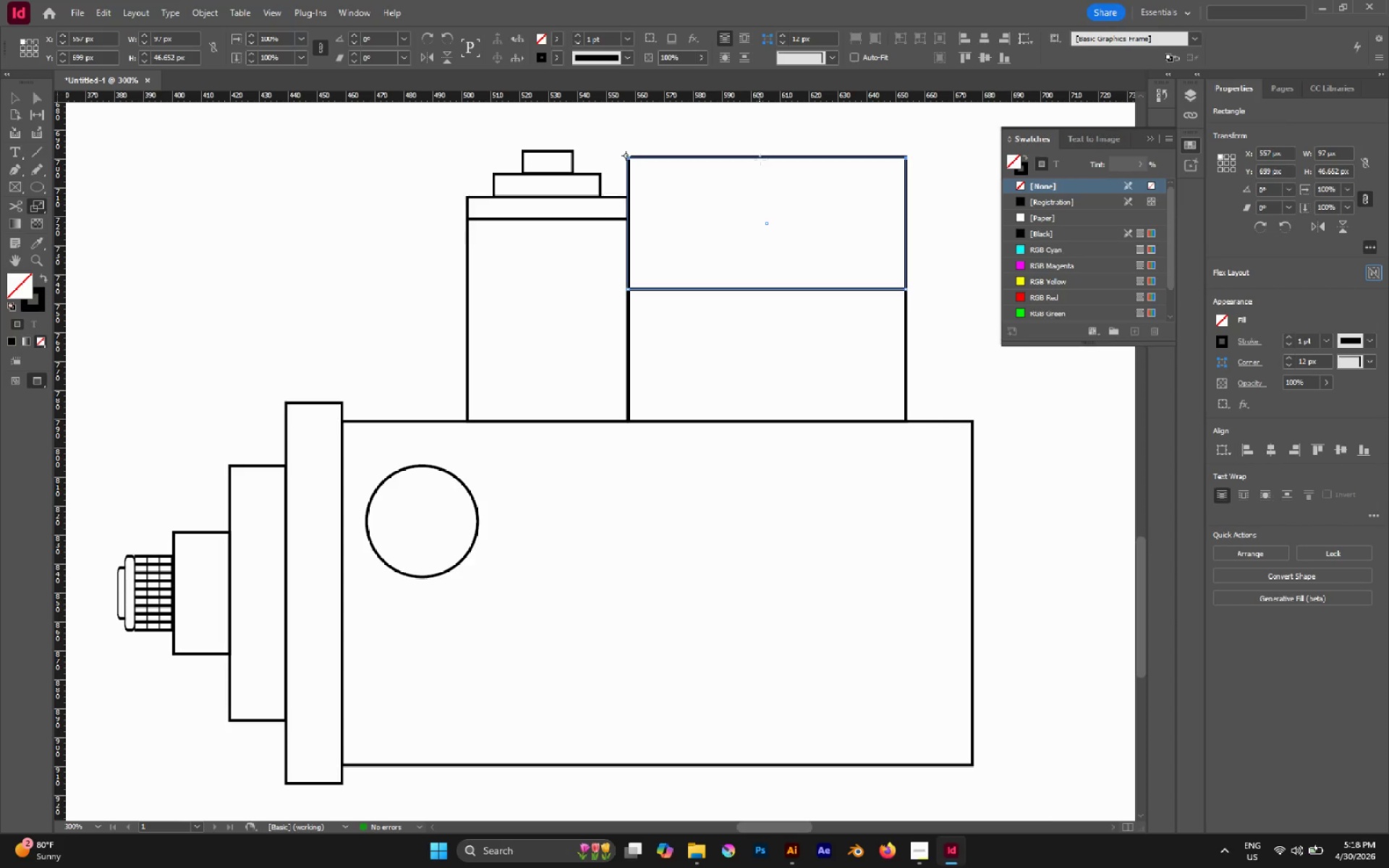 
left_click([761, 158])
 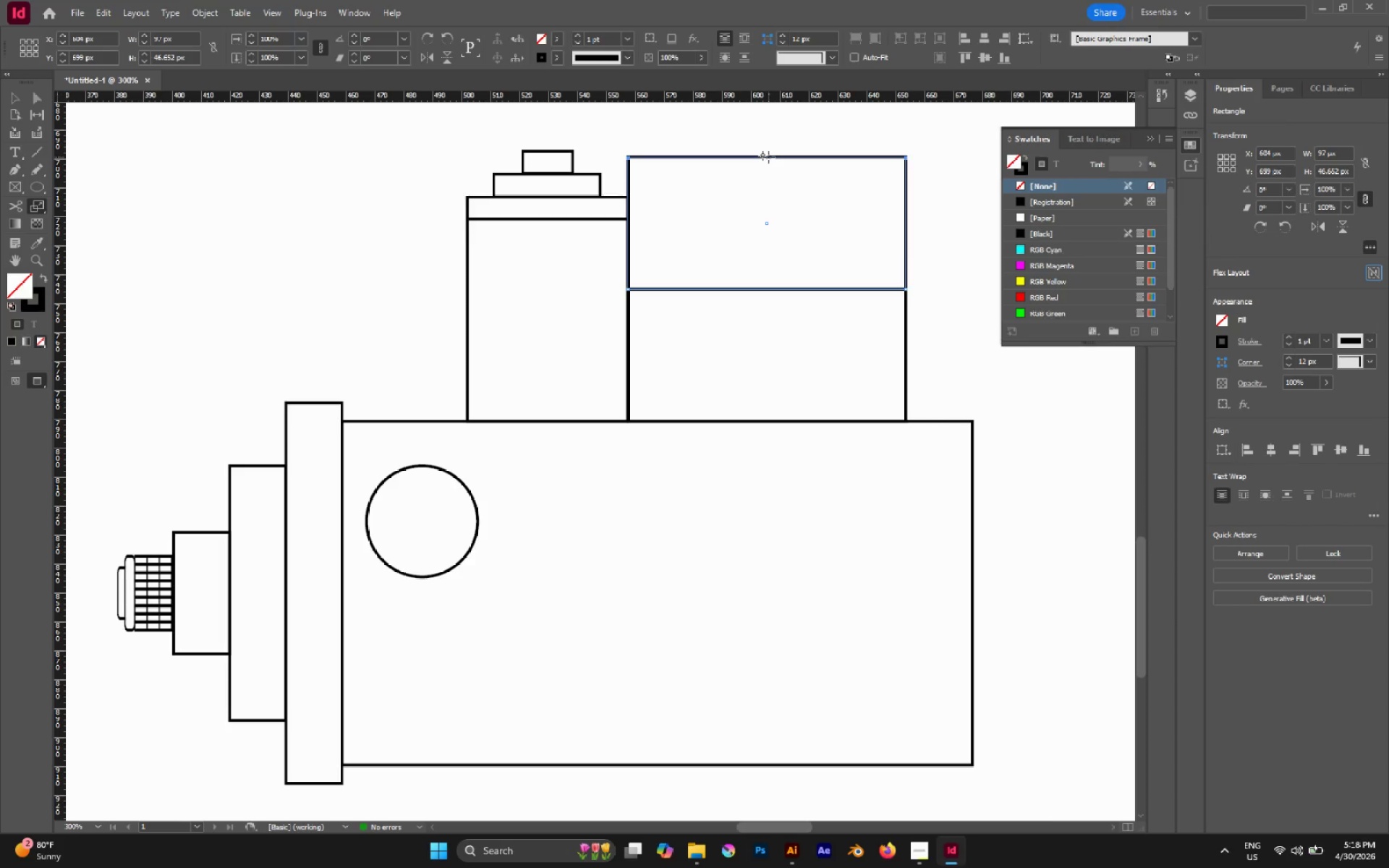 
left_click([768, 157])
 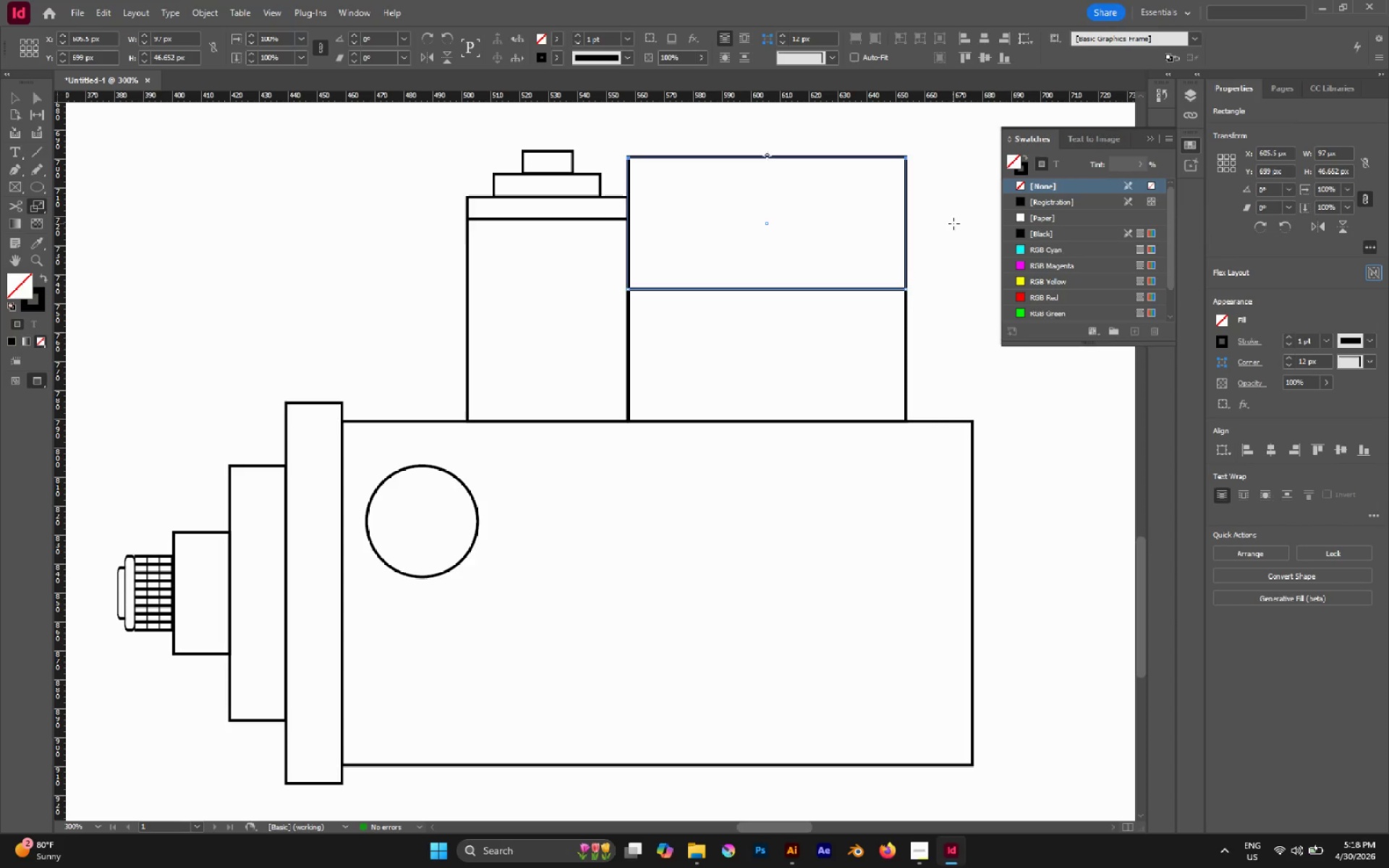 
left_click_drag(start_coordinate=[953, 224], to_coordinate=[841, 201])
 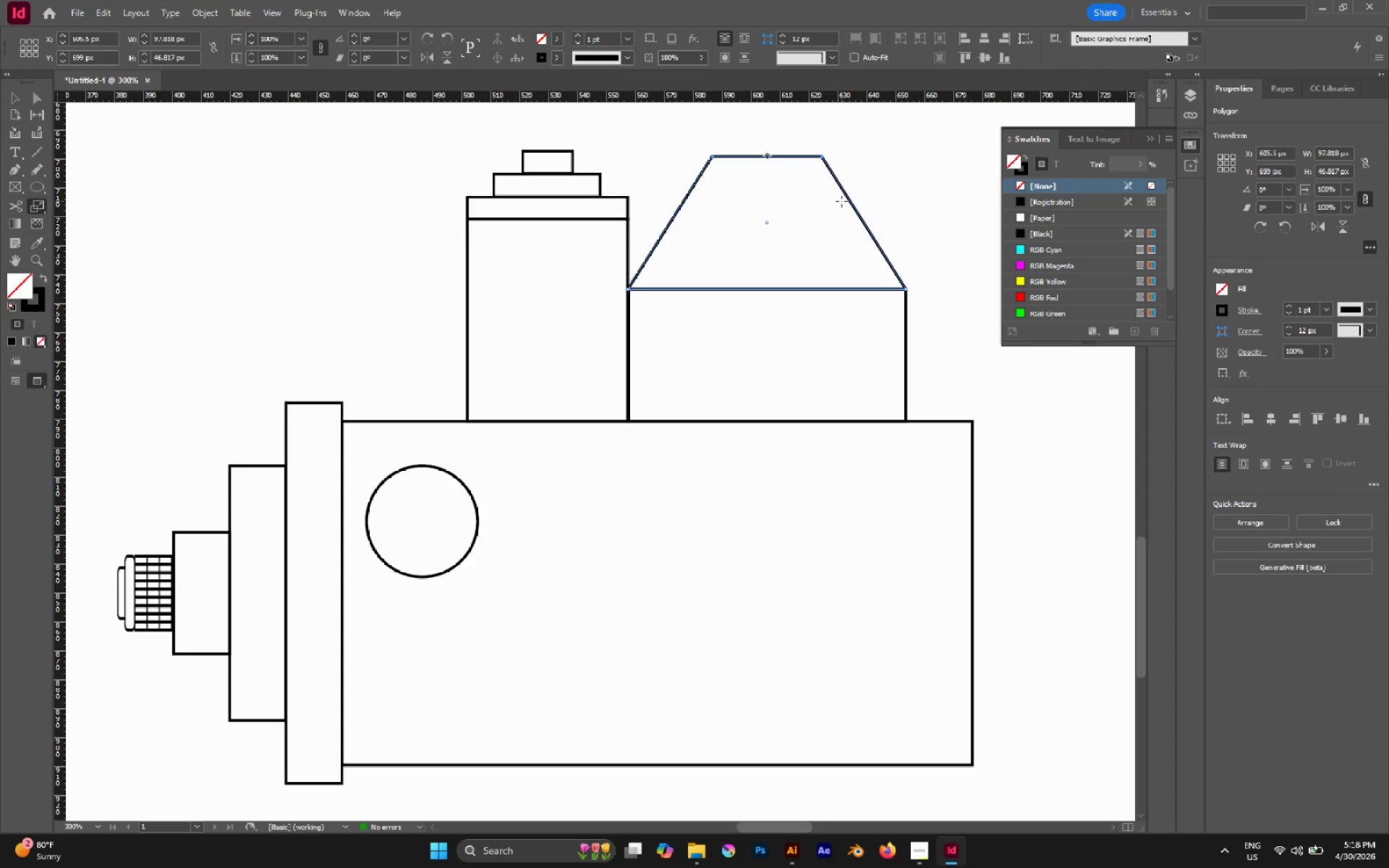 
key(A)
 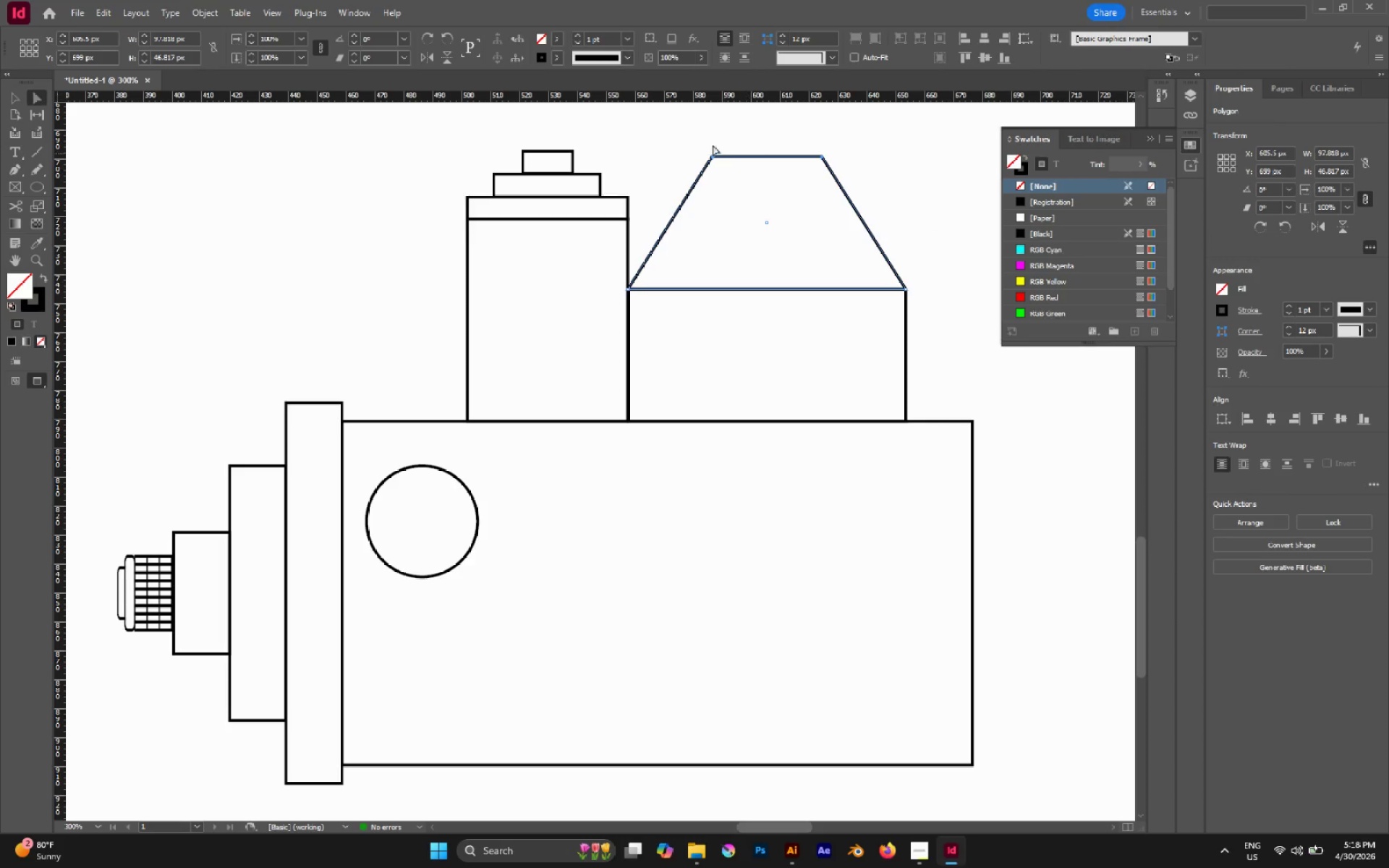 
left_click_drag(start_coordinate=[685, 132], to_coordinate=[857, 189])
 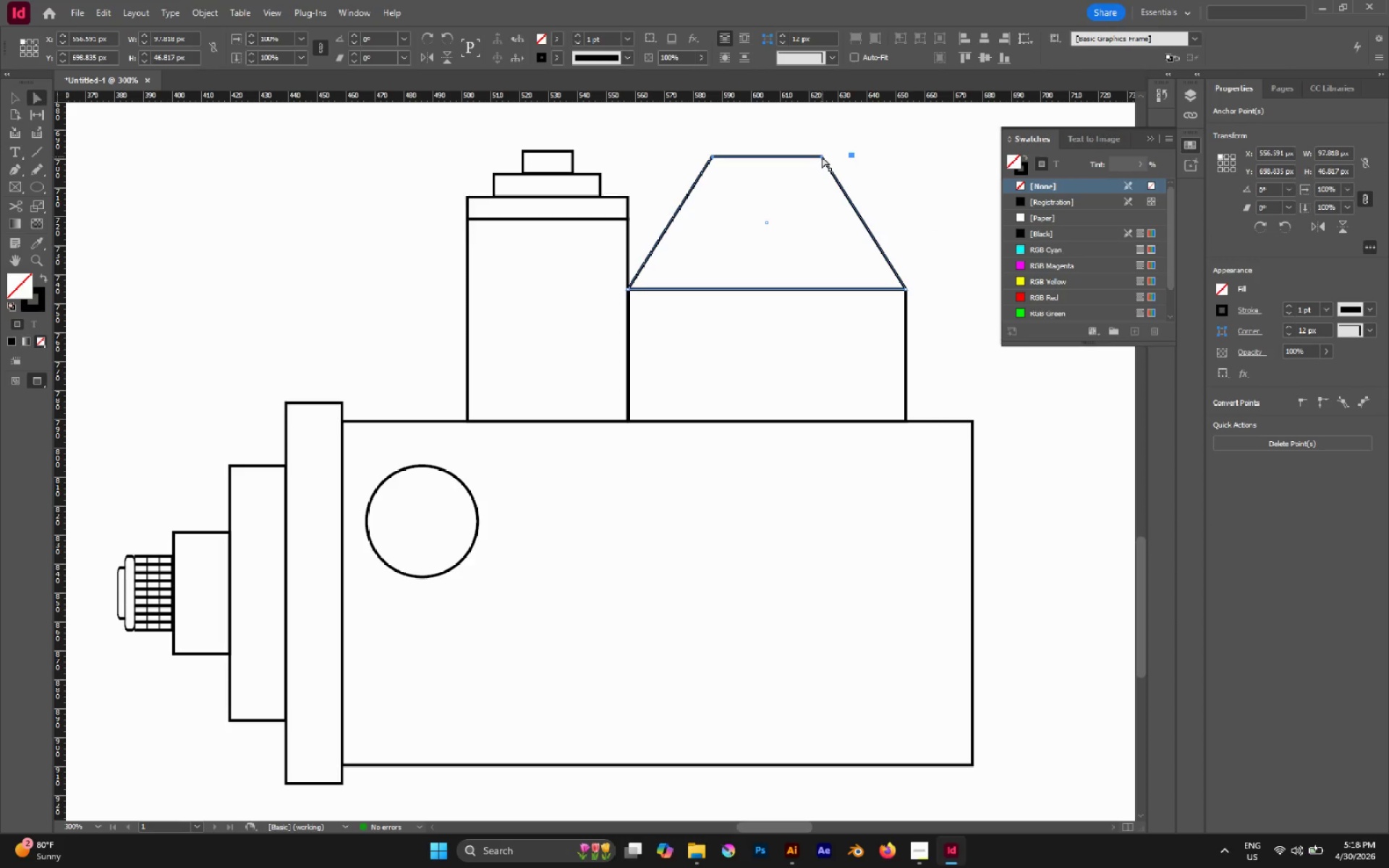 
left_click_drag(start_coordinate=[822, 156], to_coordinate=[827, 232])
 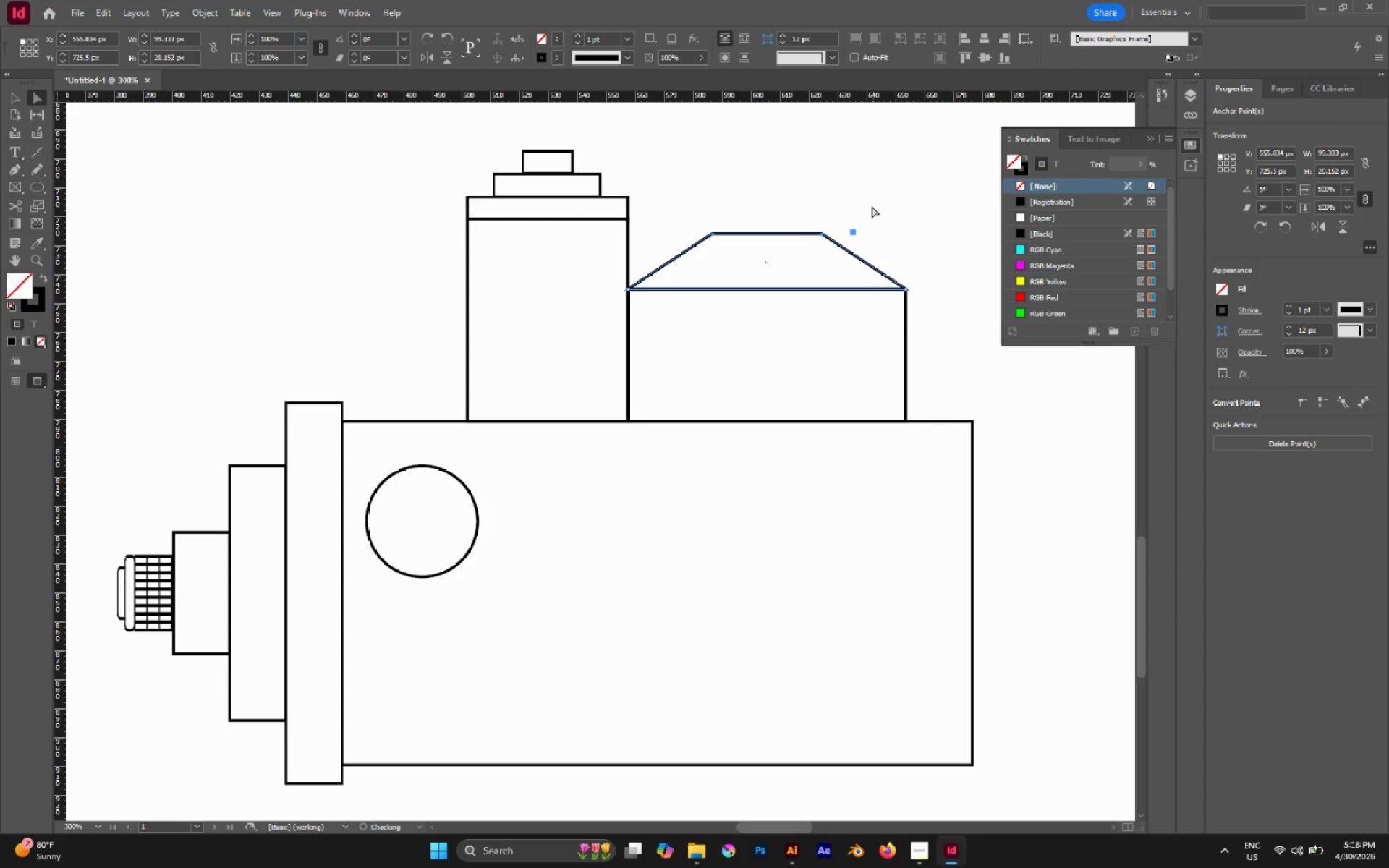 
hold_key(key=ShiftLeft, duration=1.42)
 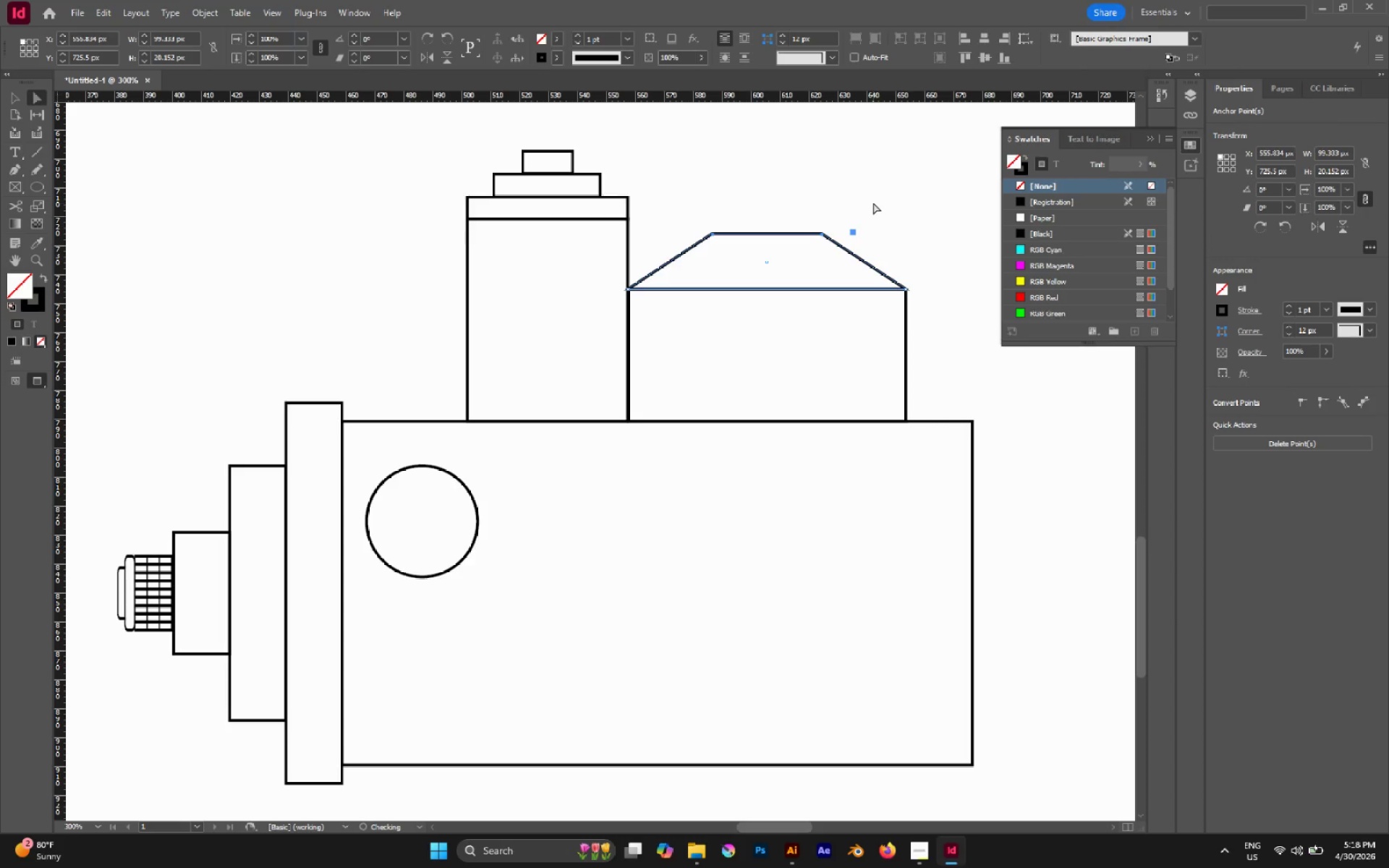 
left_click([873, 203])
 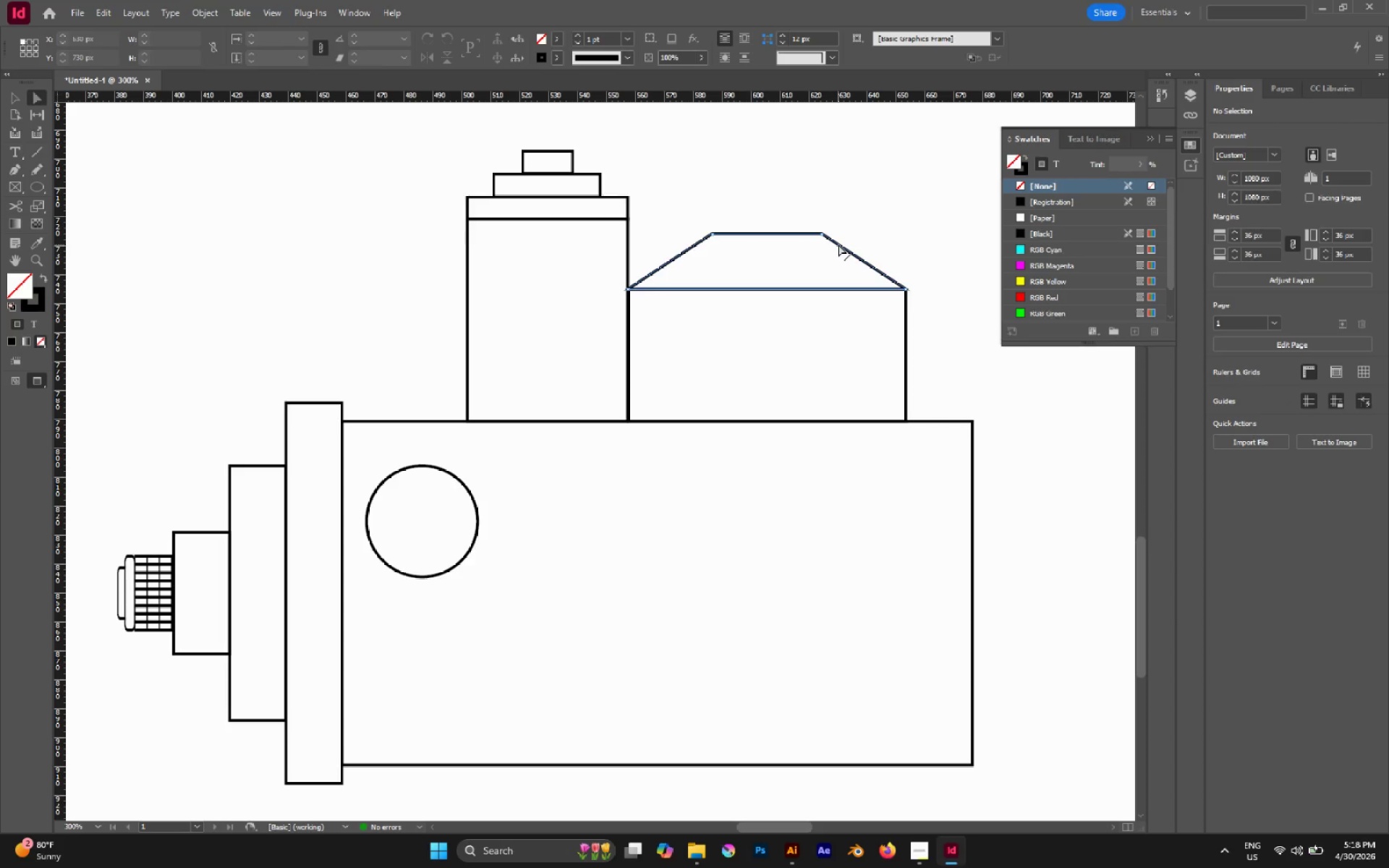 
hold_key(key=AltLeft, duration=0.47)
left_click([838, 244])
 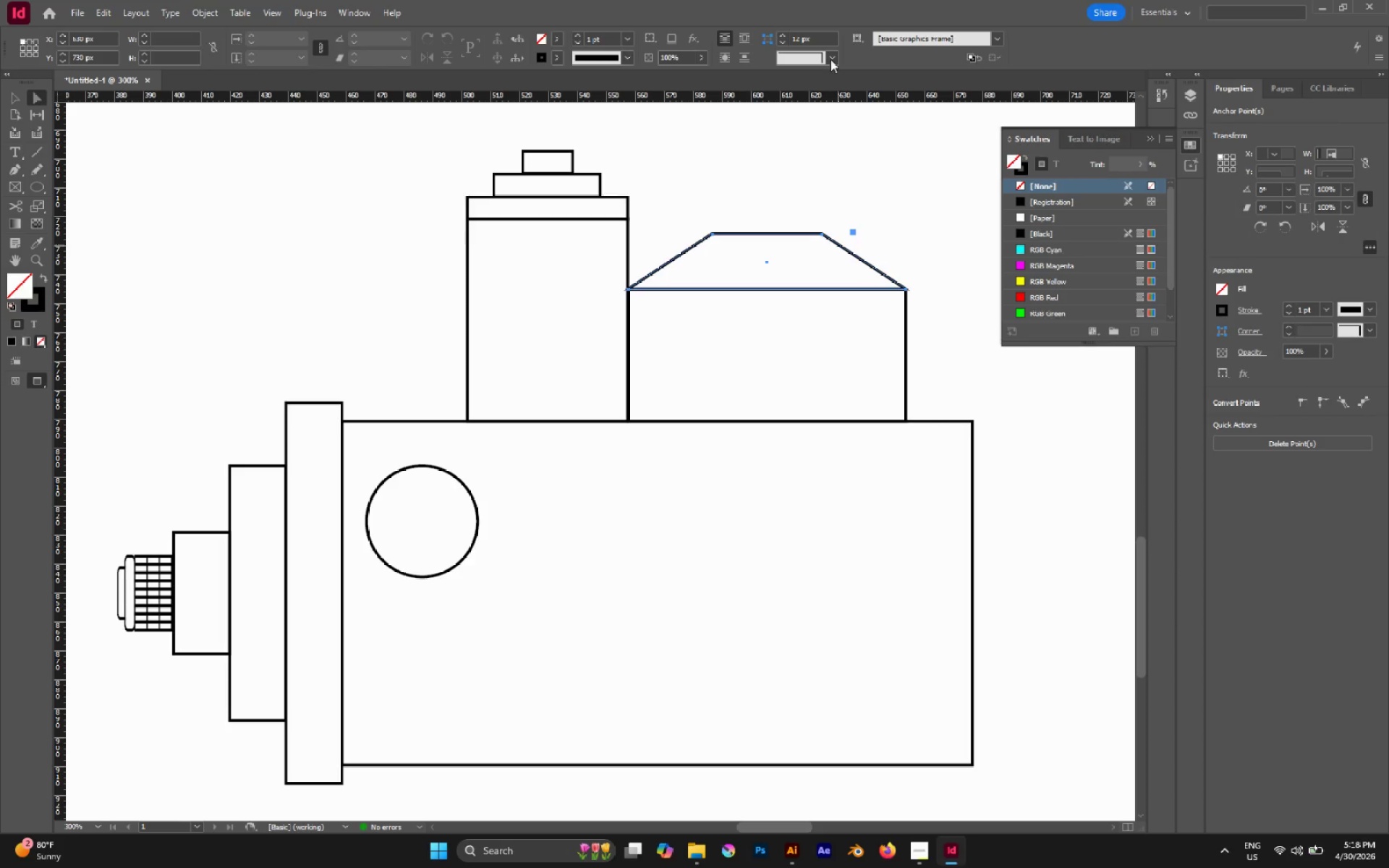 
left_click([831, 59])
 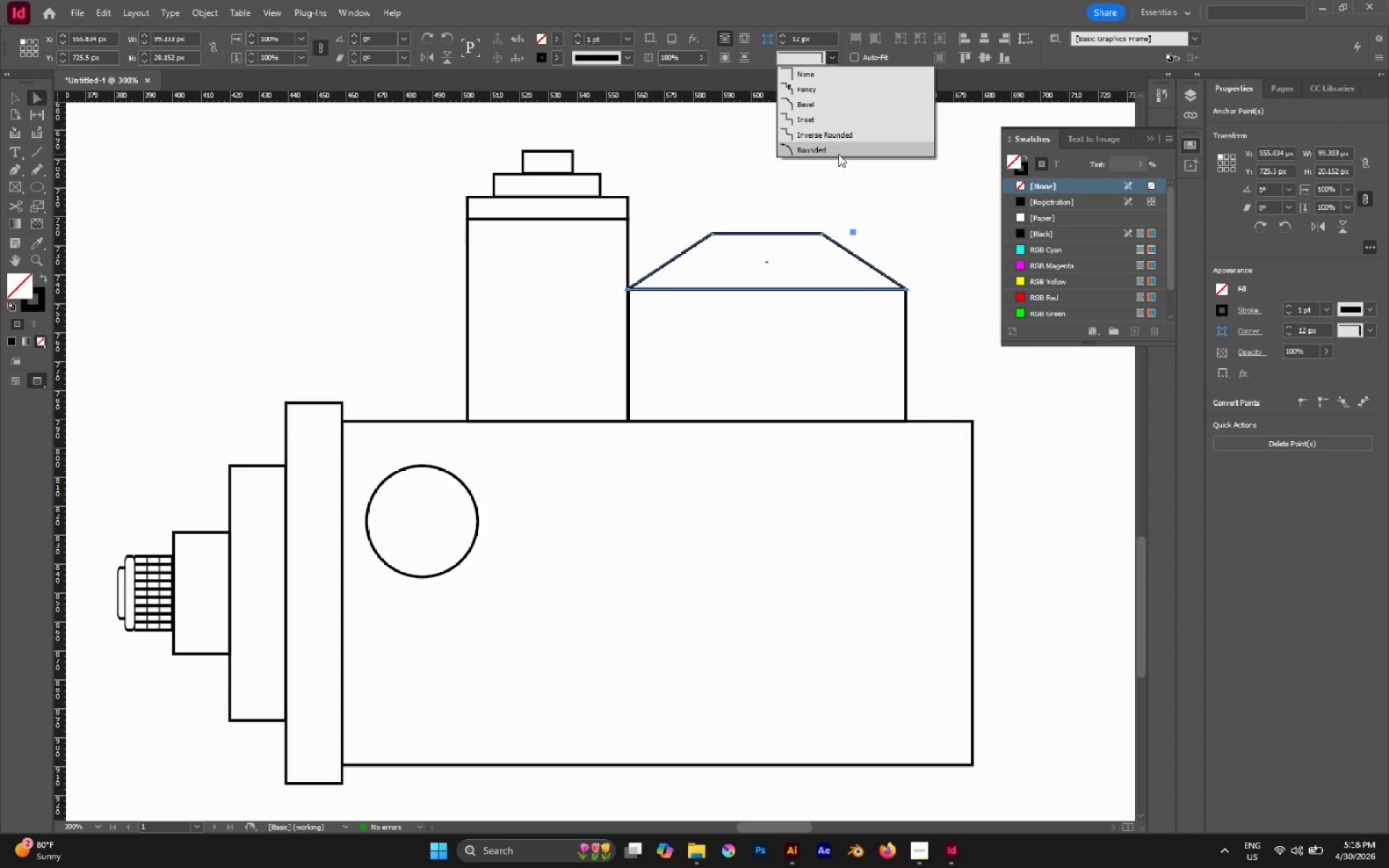 
left_click([838, 154])
 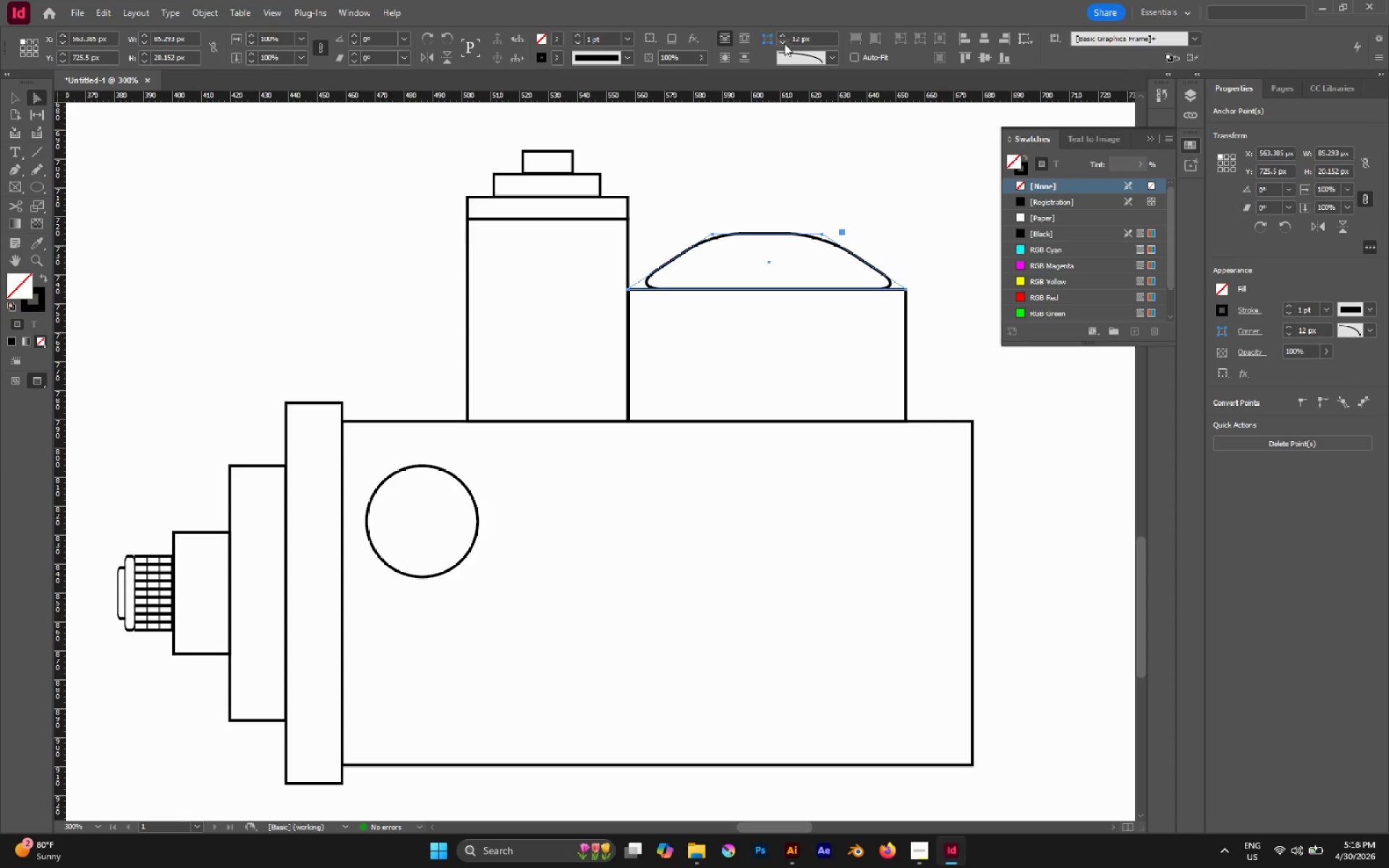 
double_click([783, 43])
 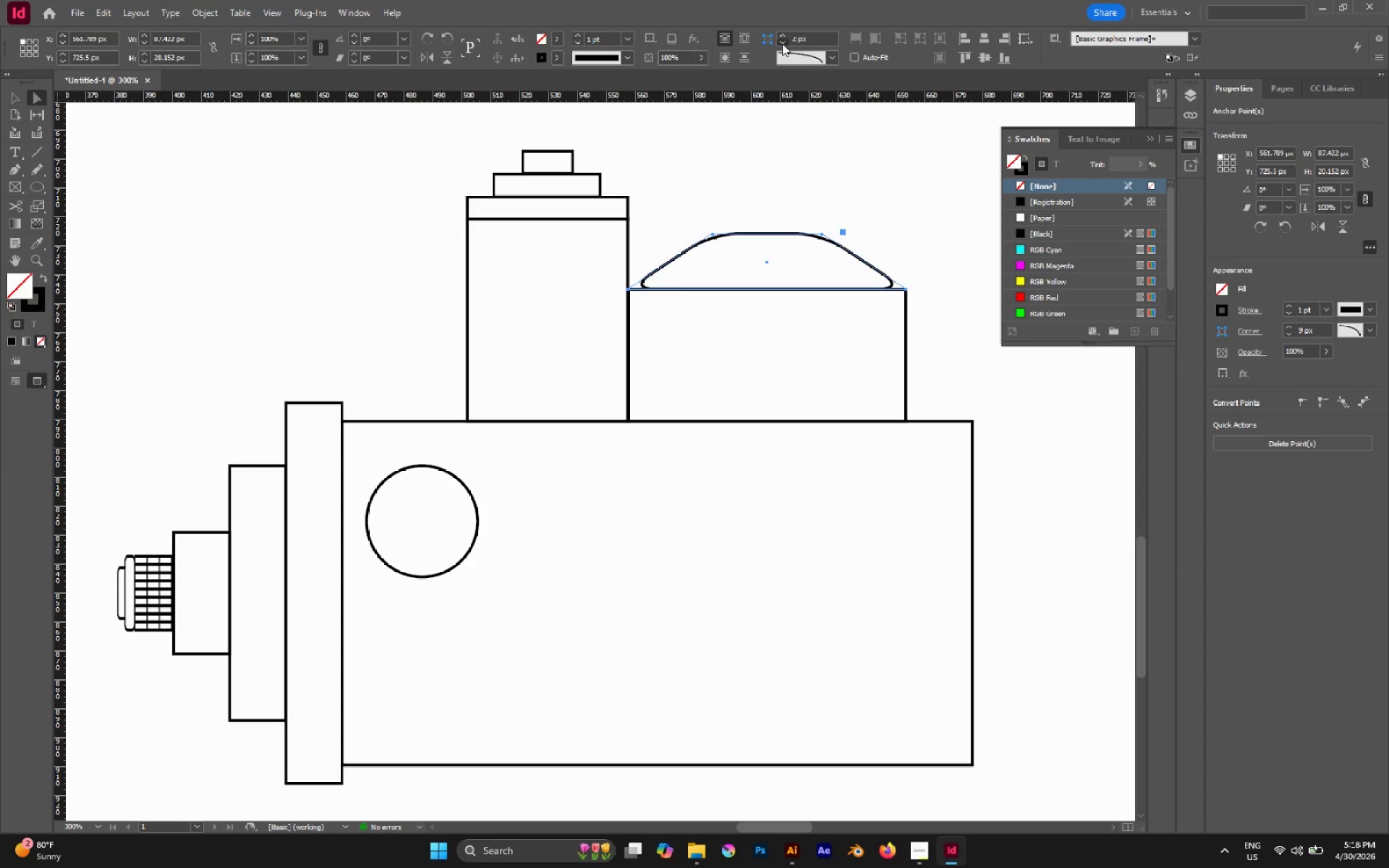 
triple_click([782, 43])
 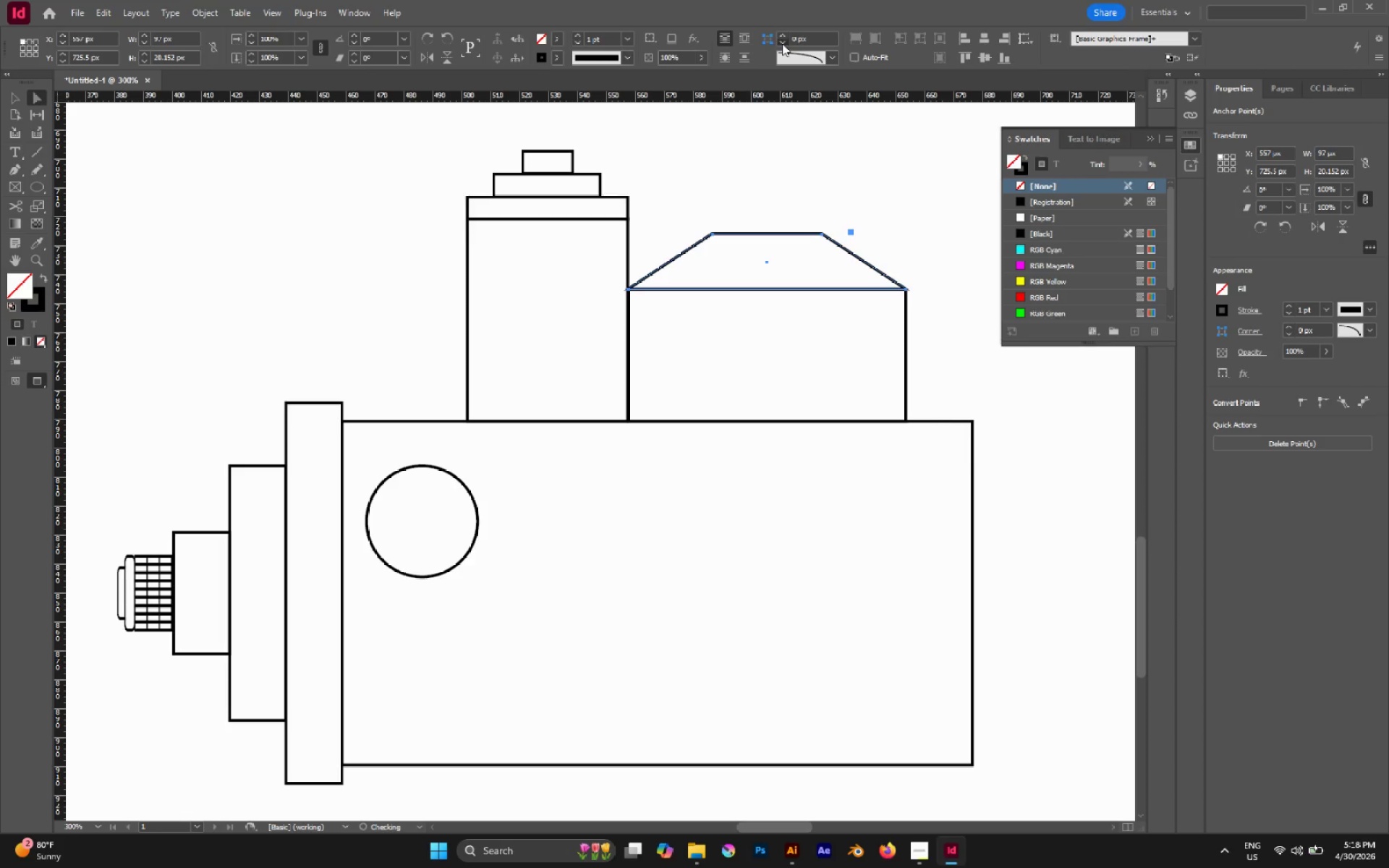 
double_click([782, 43])
 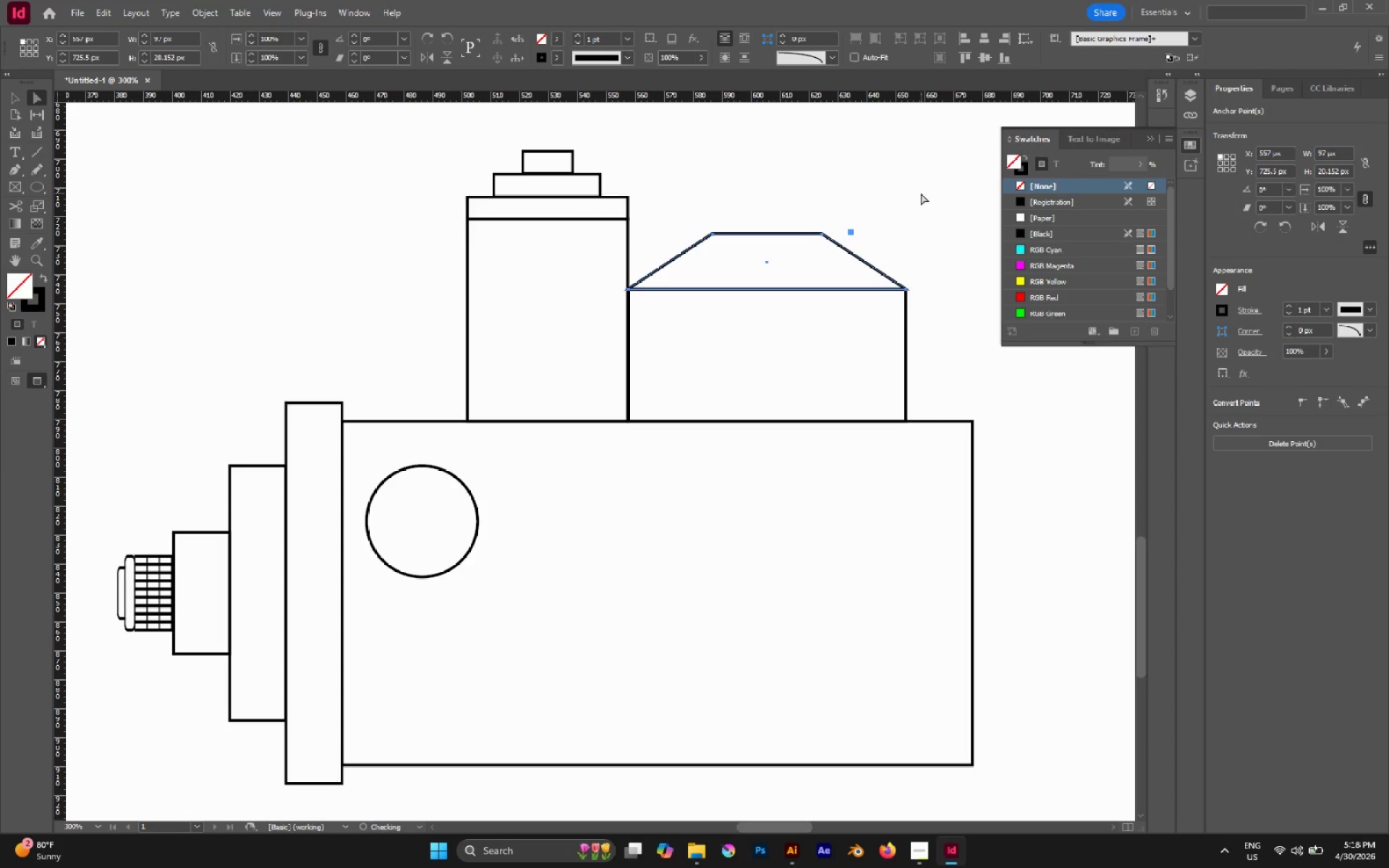 
left_click([921, 193])
 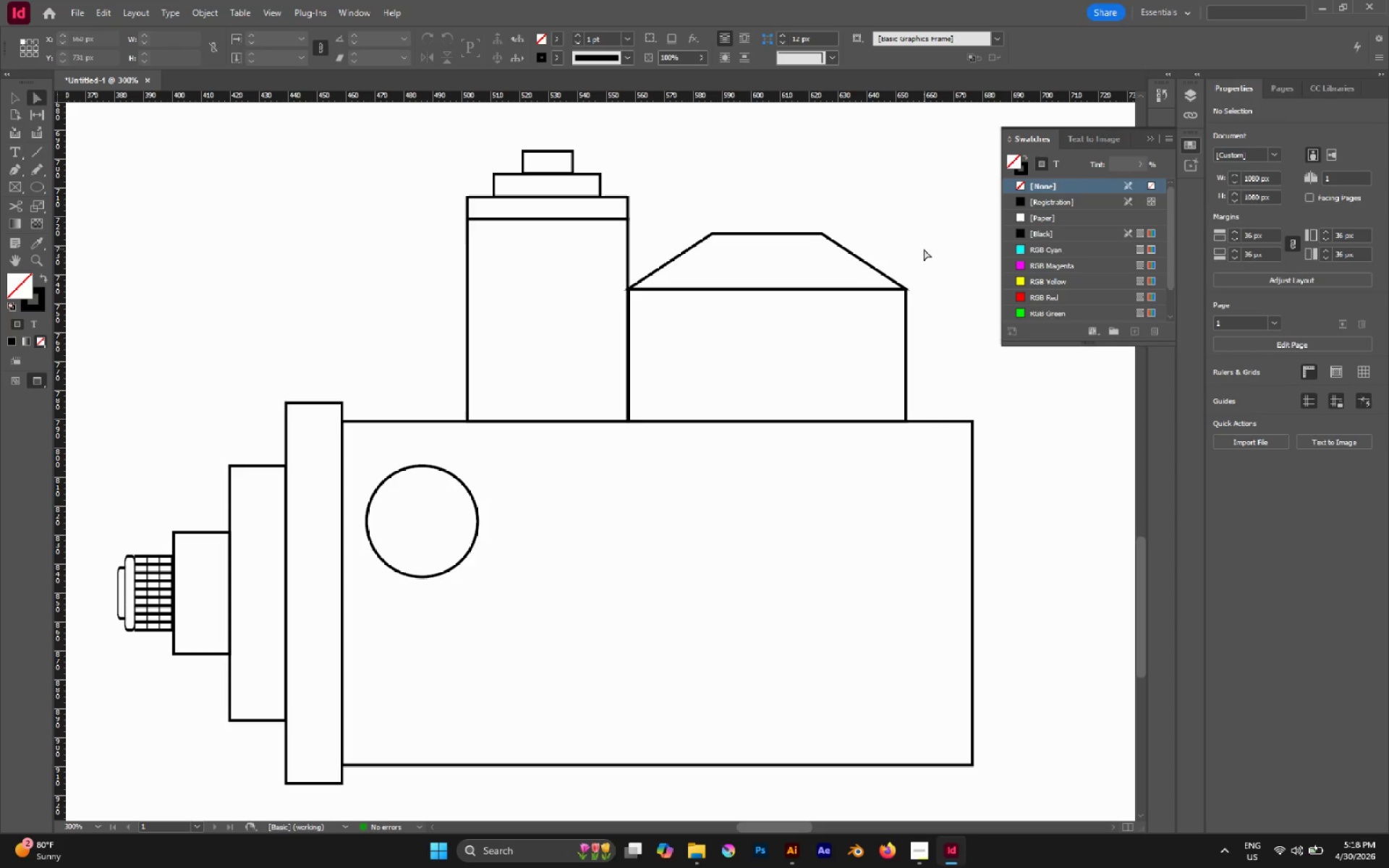 
wait(5.2)
 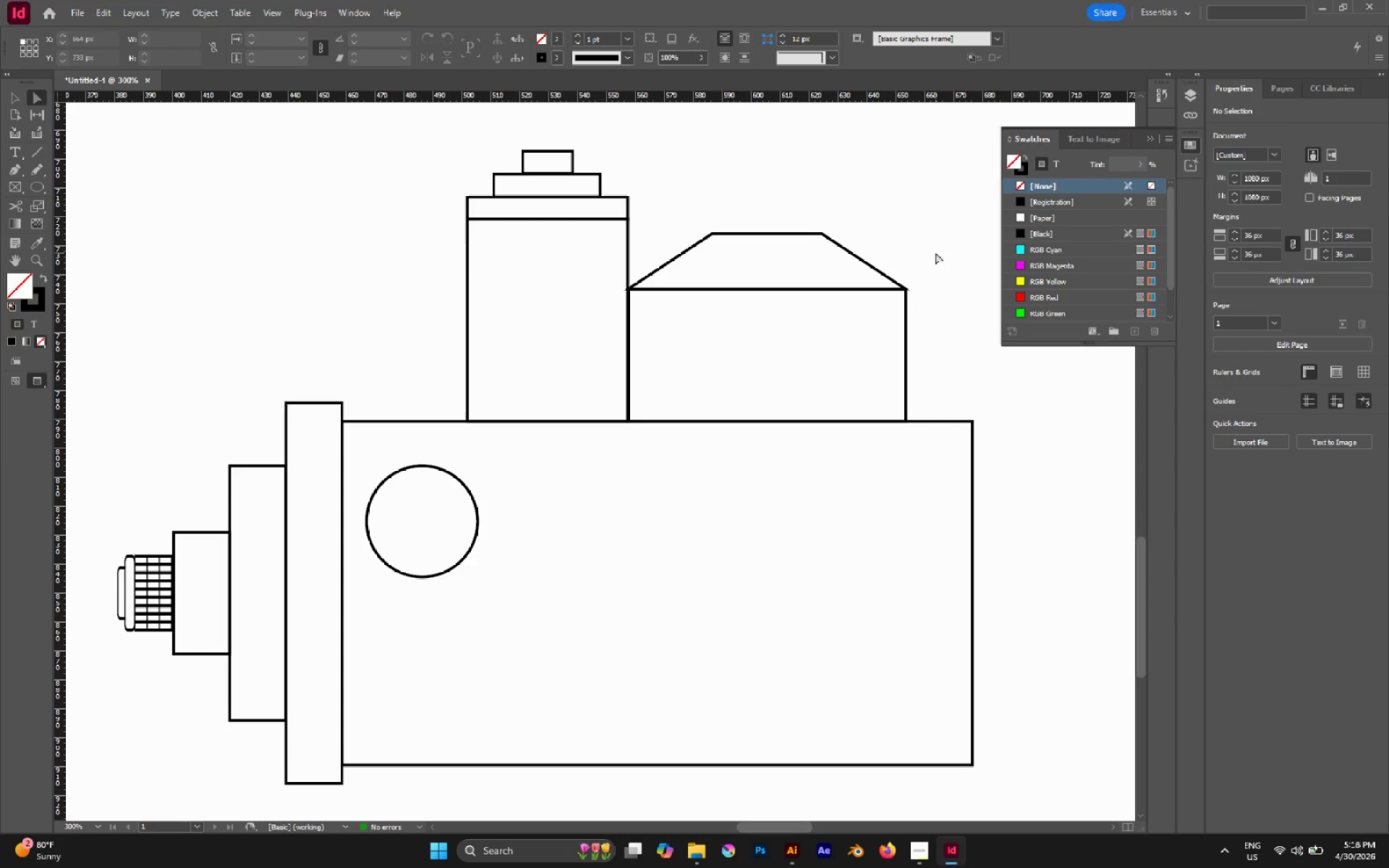 
scroll: coordinate [940, 252], scroll_direction: down, amount: 2.0
 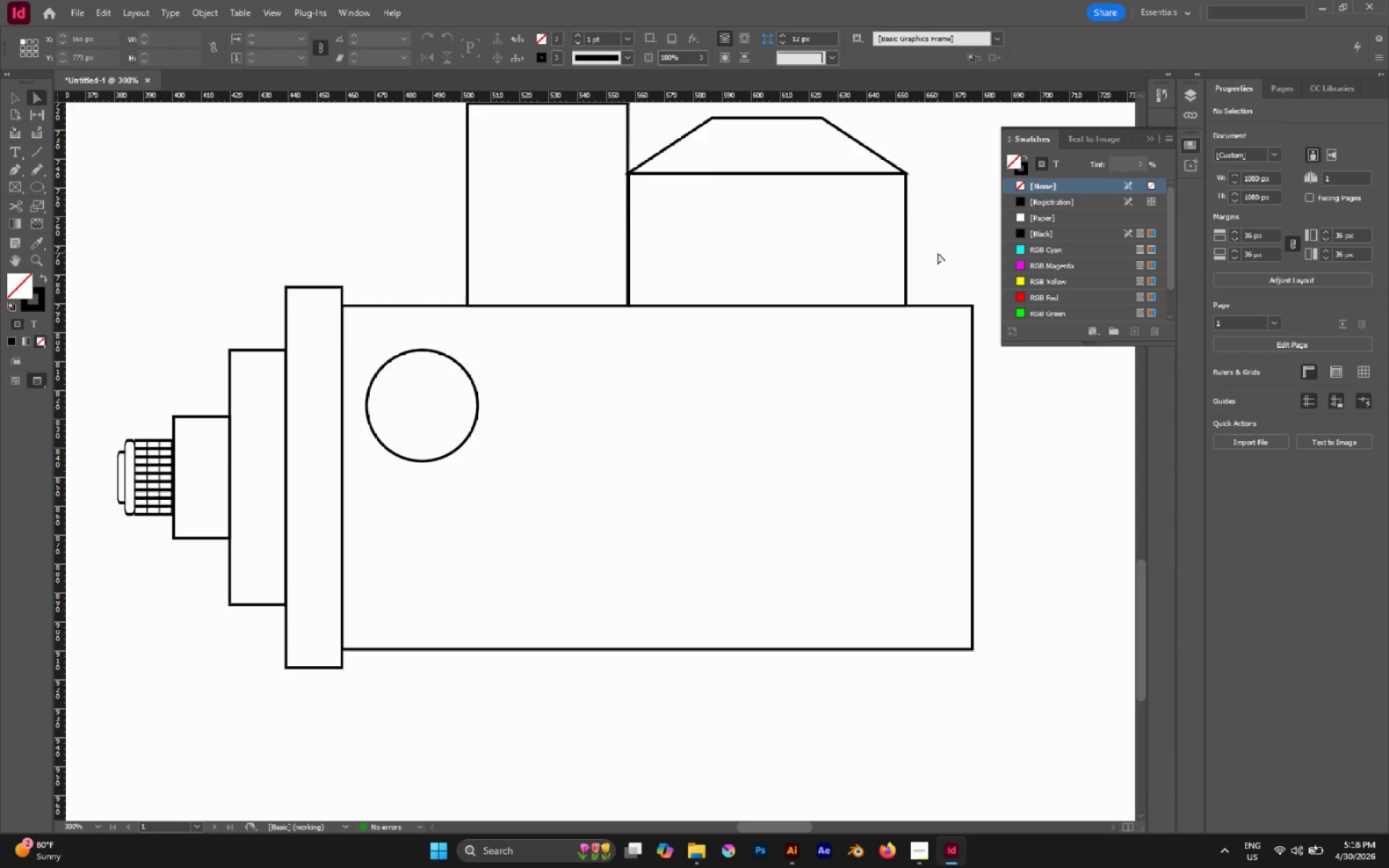 
scroll: coordinate [938, 252], scroll_direction: up, amount: 4.0
 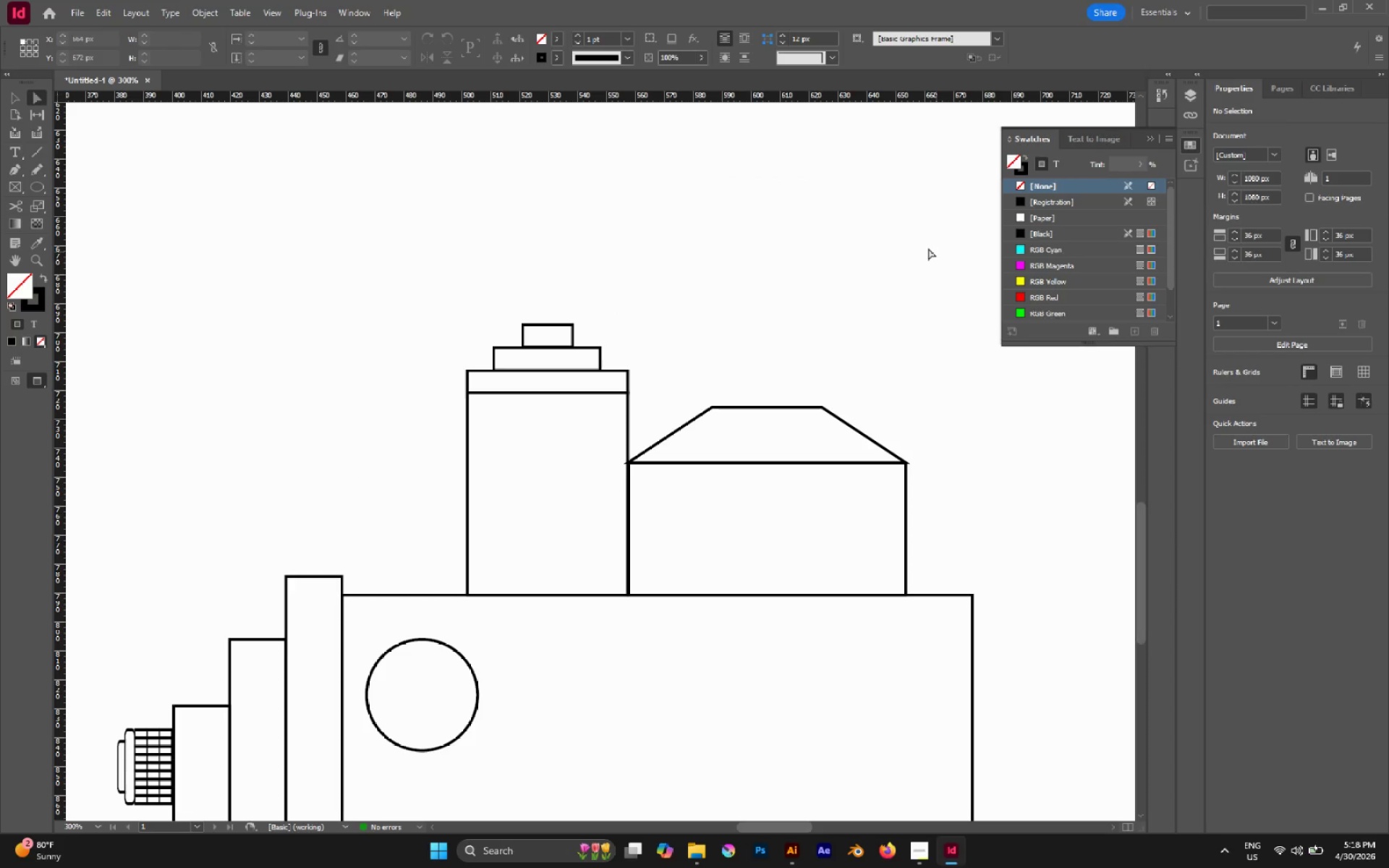 
key(V)
 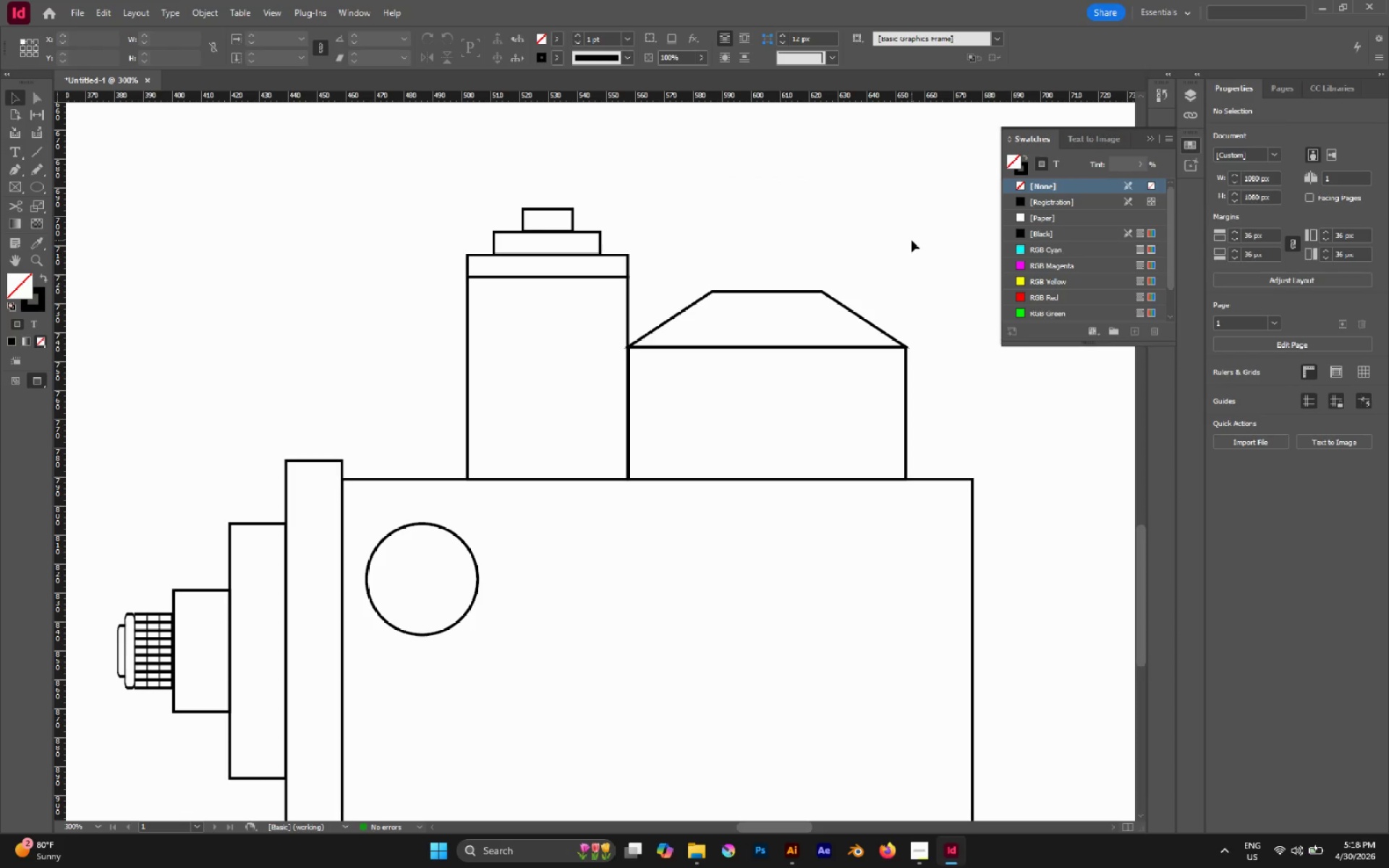 
scroll: coordinate [912, 240], scroll_direction: down, amount: 2.0
 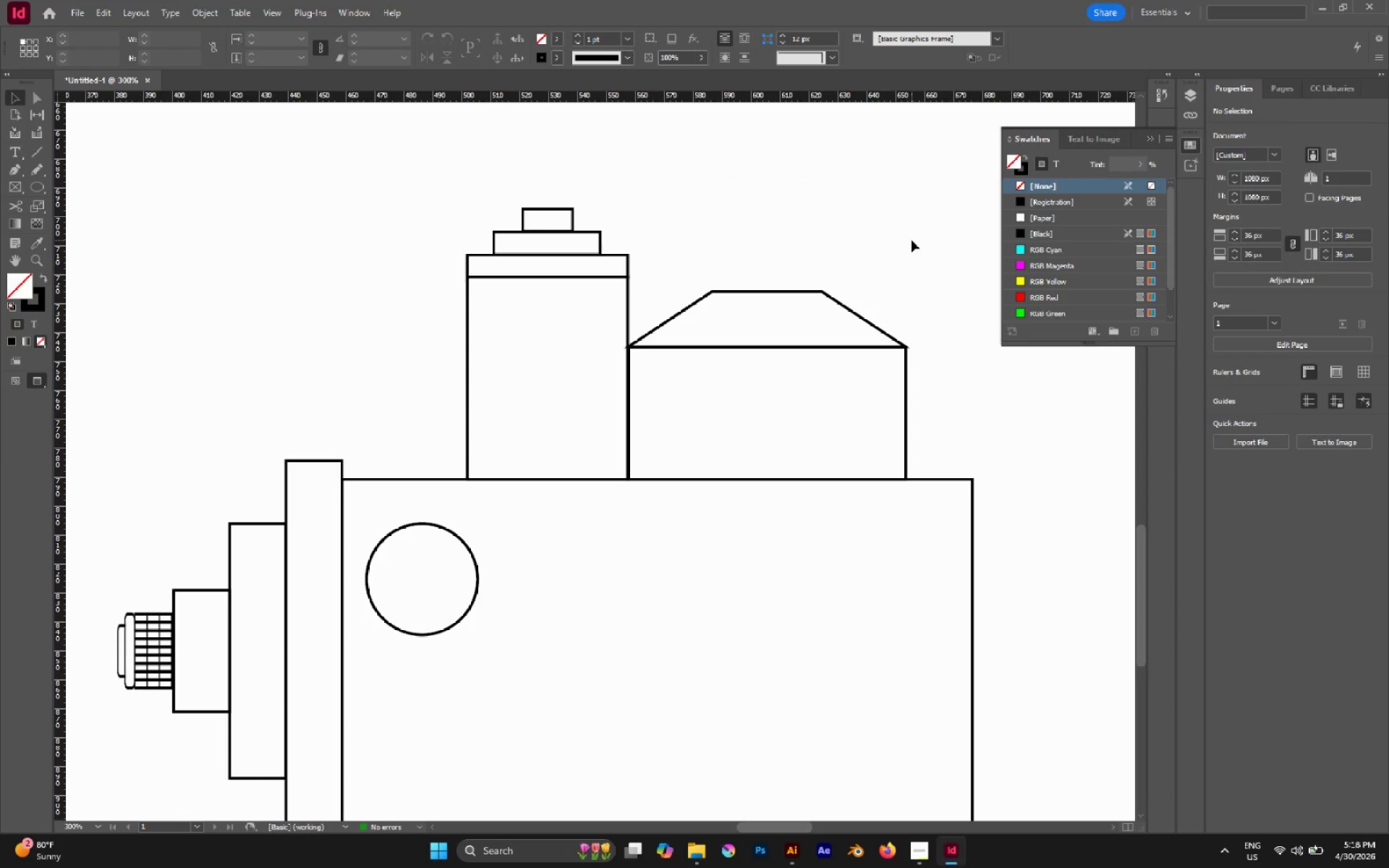 
left_click_drag(start_coordinate=[912, 240], to_coordinate=[770, 449])
 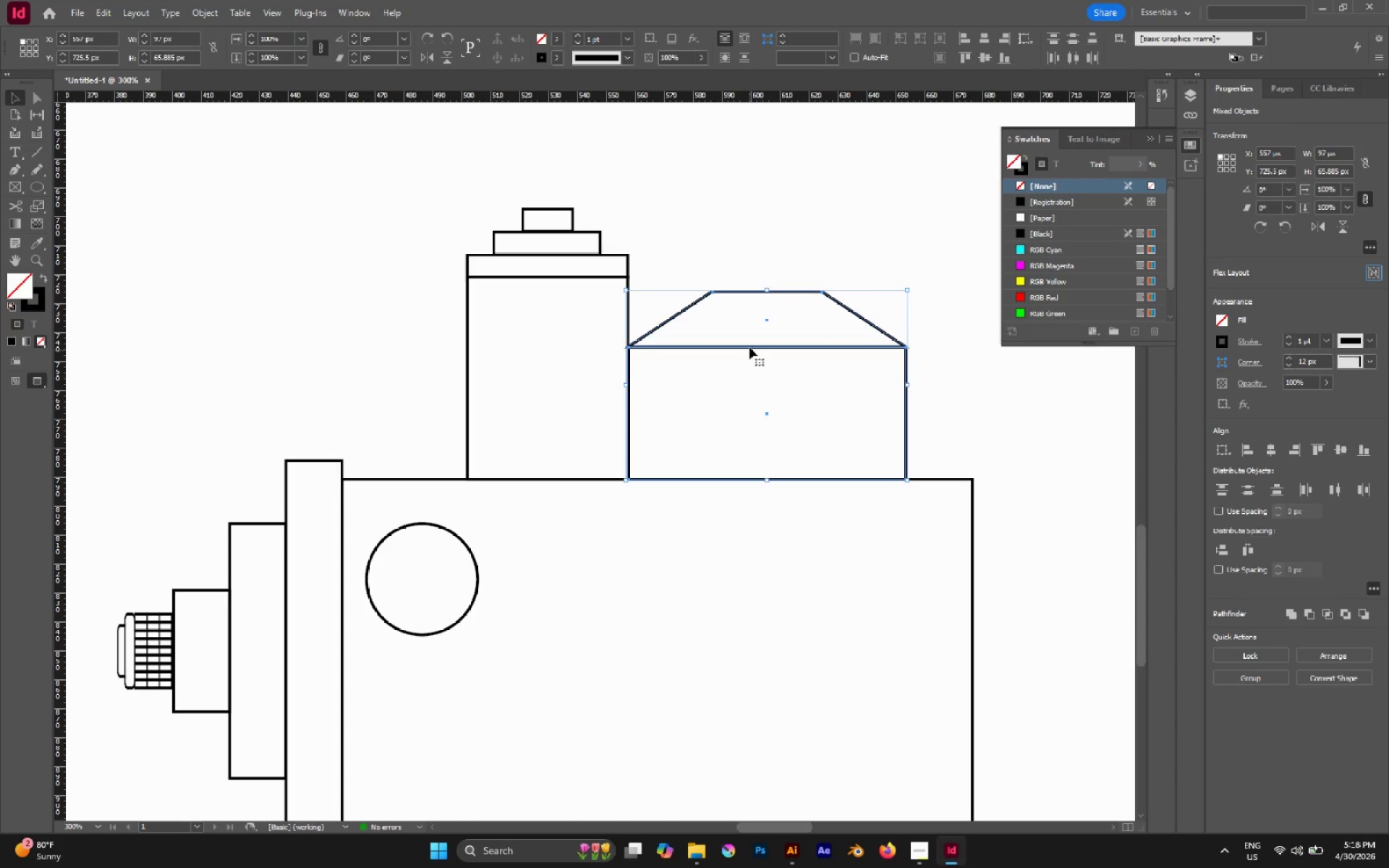 
left_click_drag(start_coordinate=[749, 345], to_coordinate=[754, 231])
 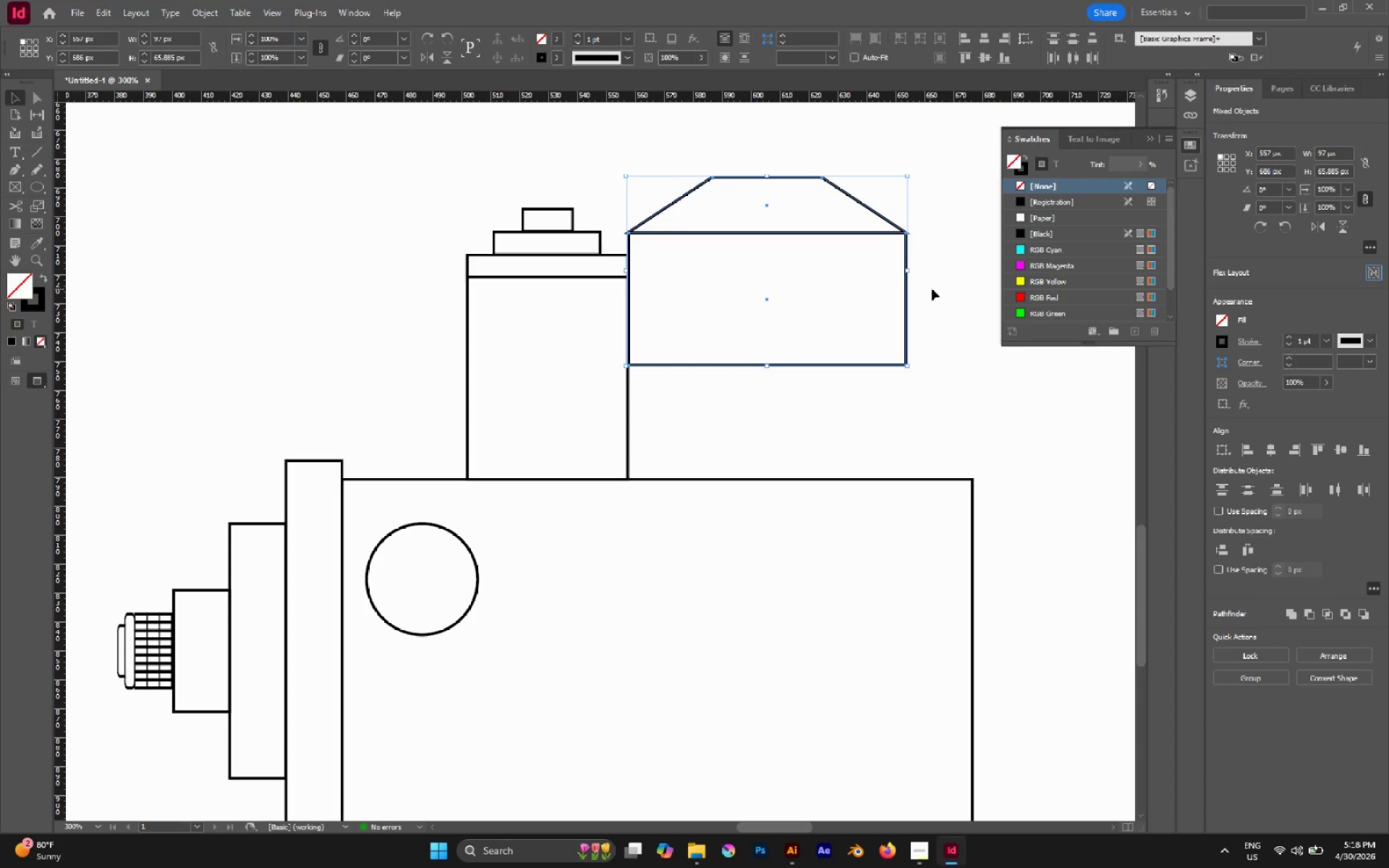 
hold_key(key=ShiftLeft, duration=0.98)
 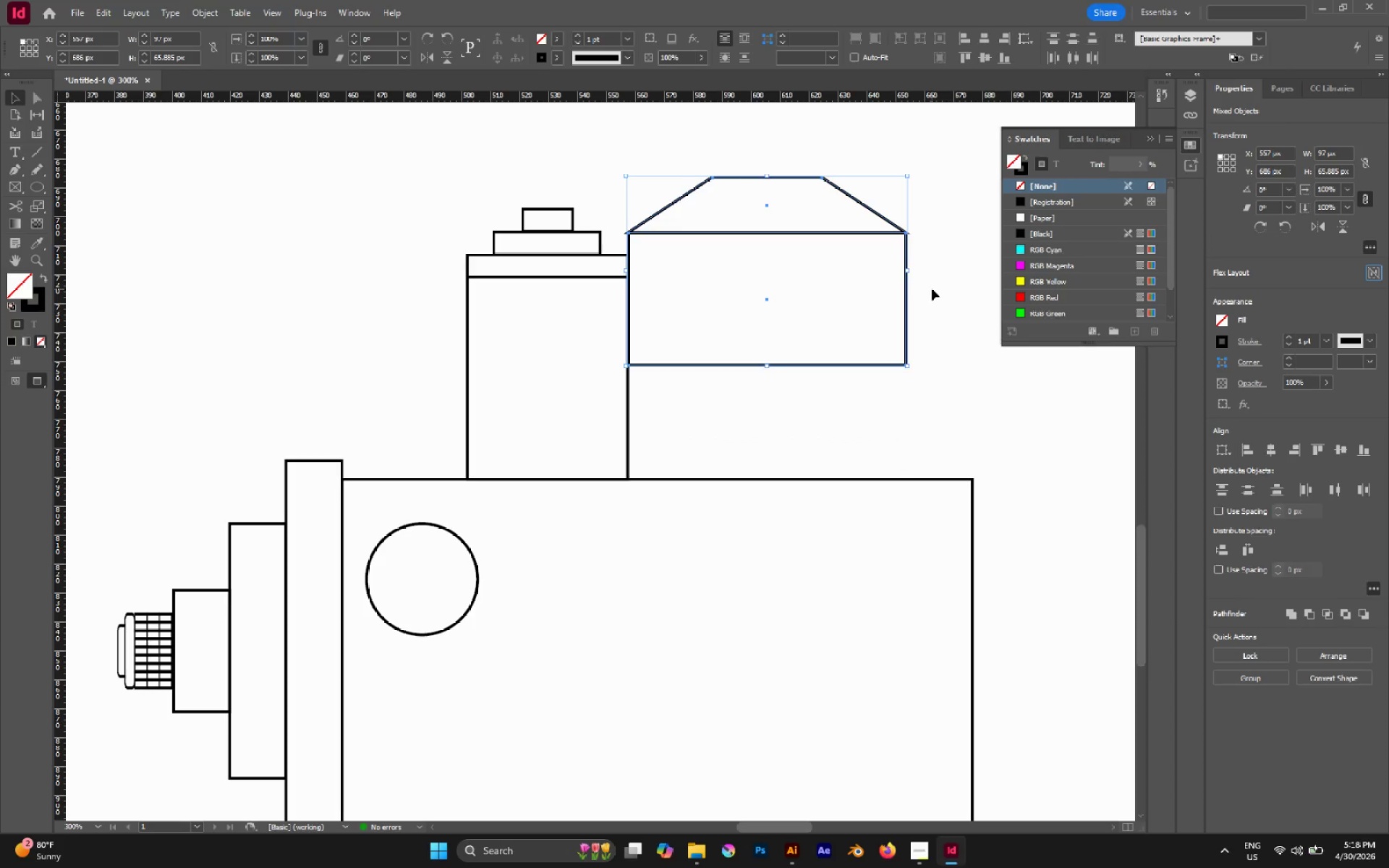 
left_click([932, 289])
 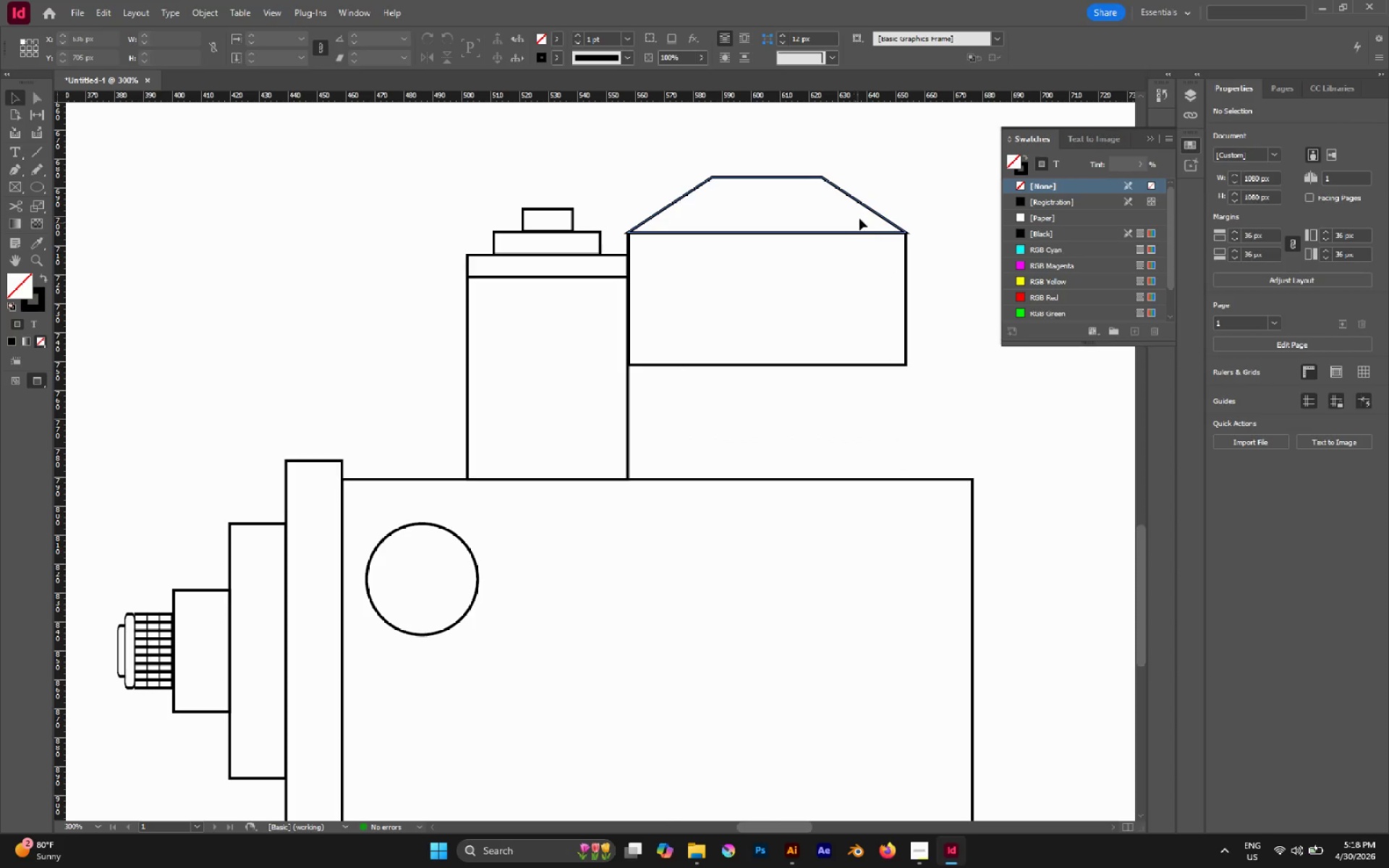 
left_click_drag(start_coordinate=[878, 192], to_coordinate=[855, 262])
 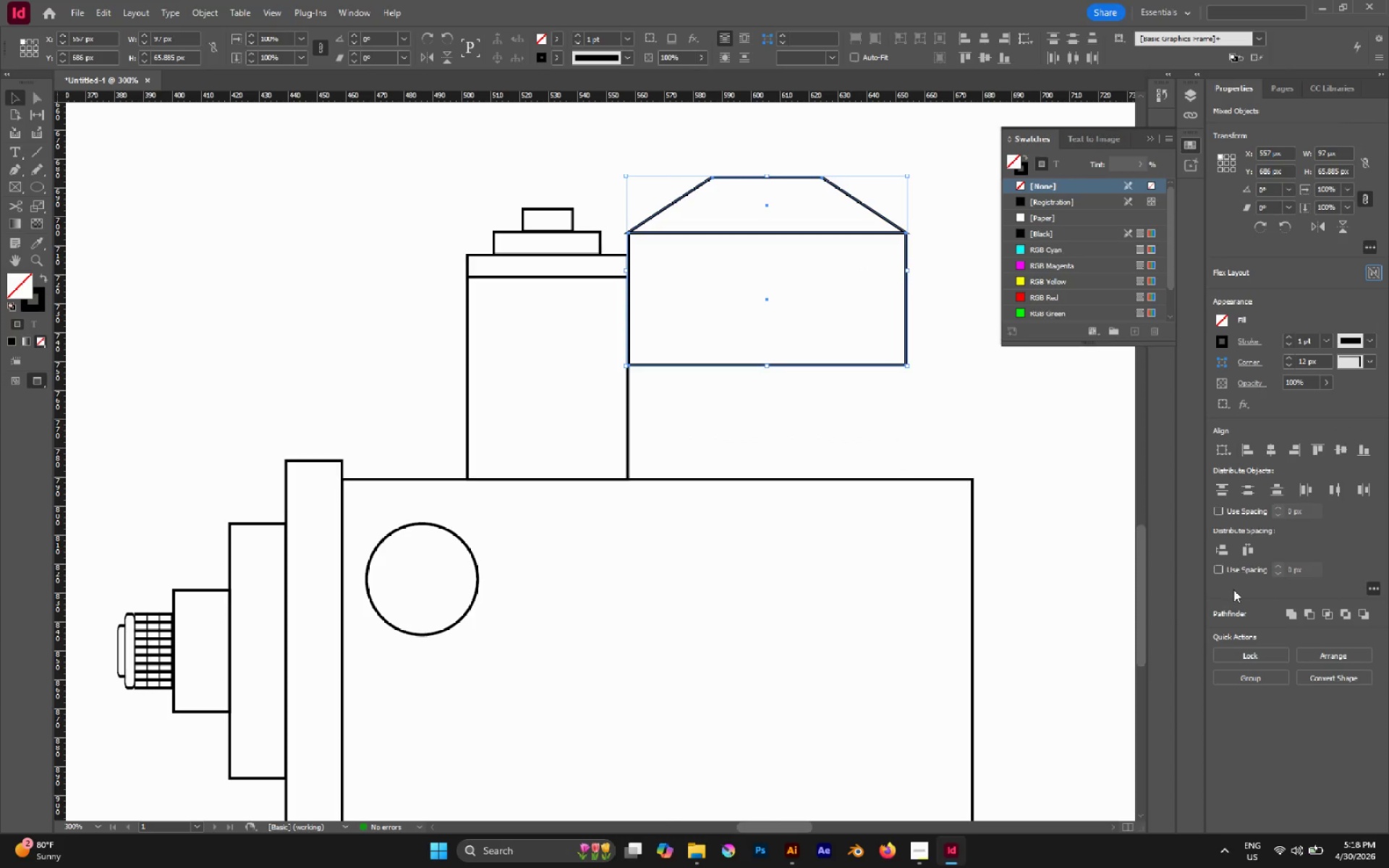 
left_click([1293, 615])
 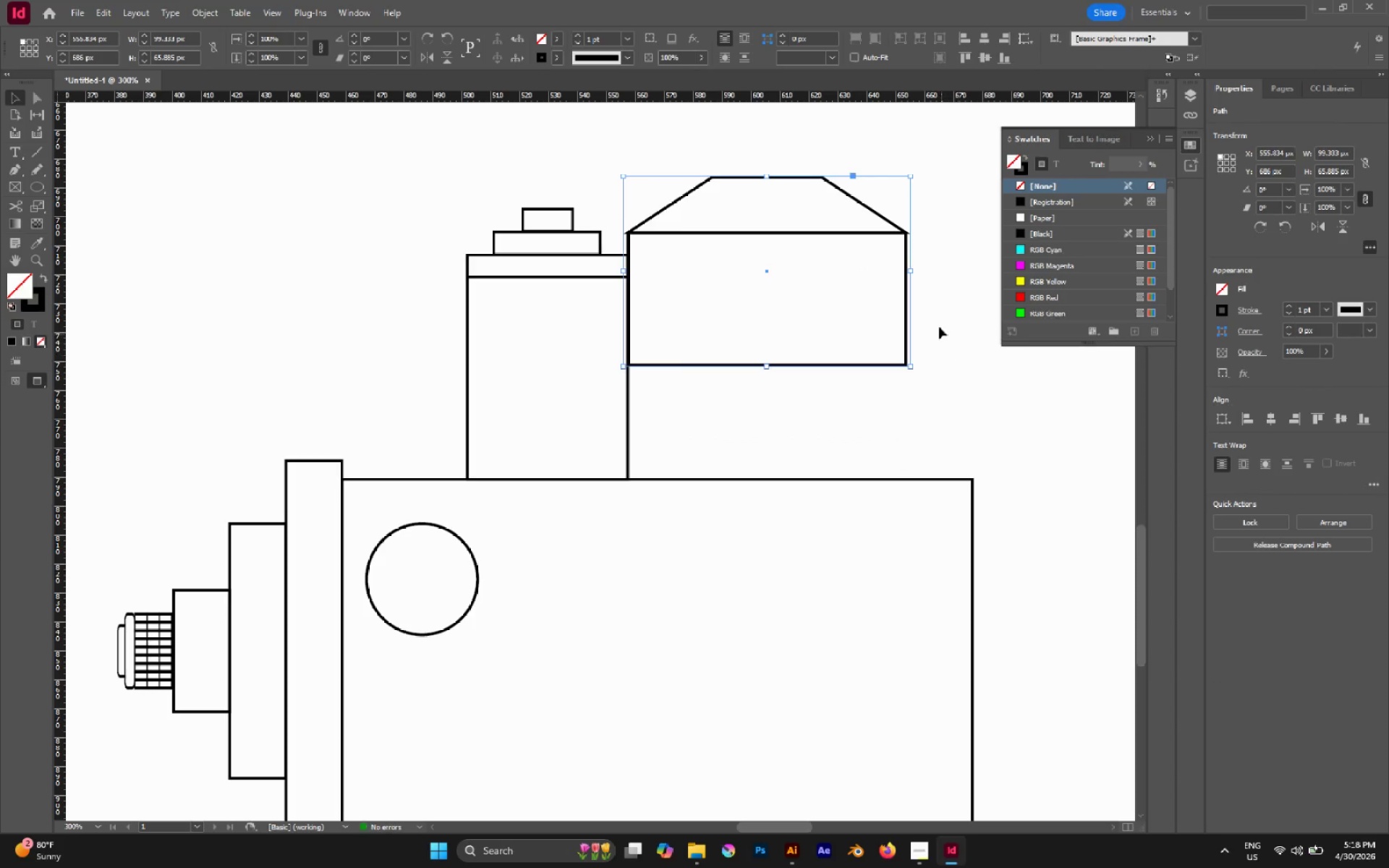 
key(Control+Z)
 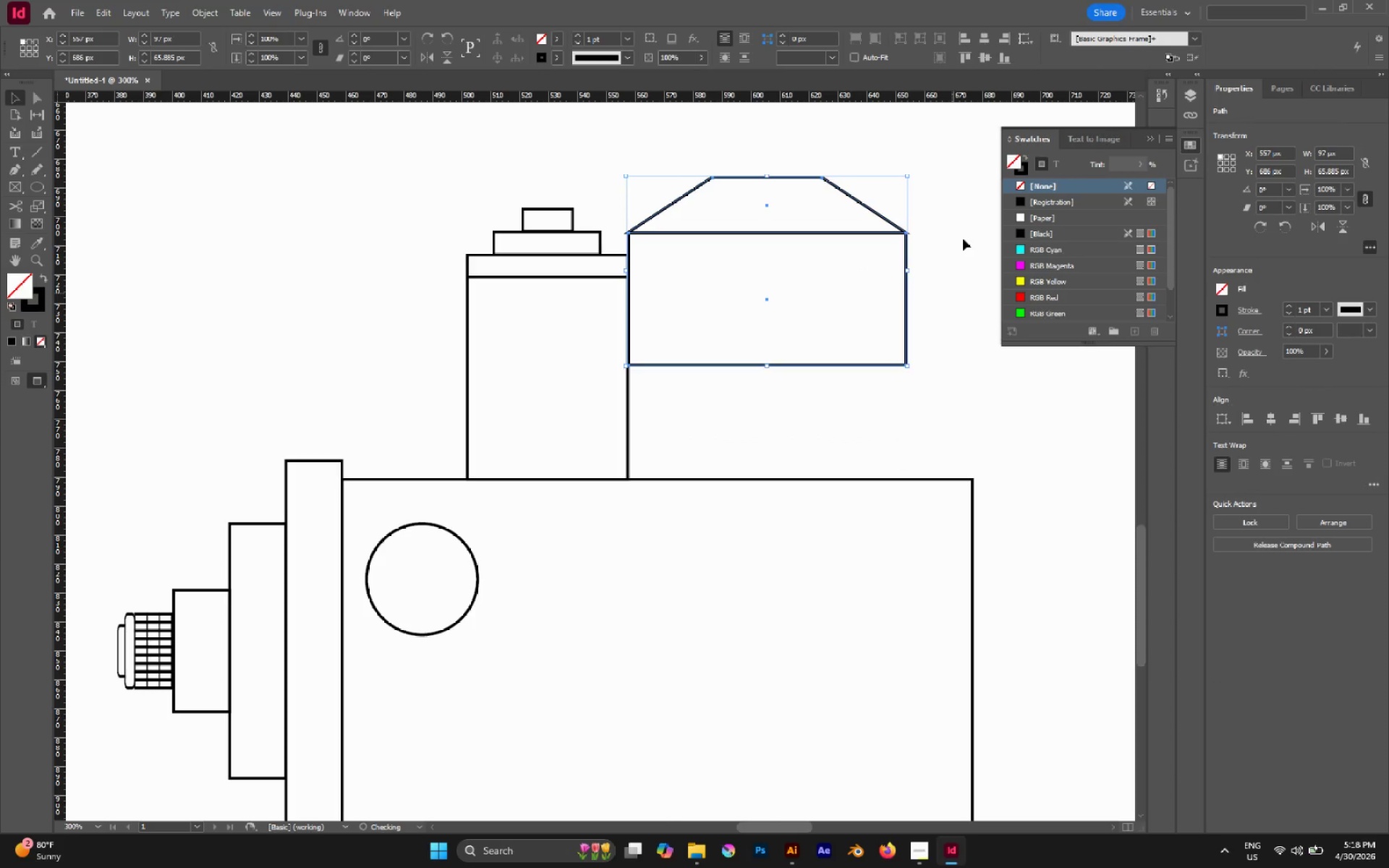 
left_click([963, 239])
 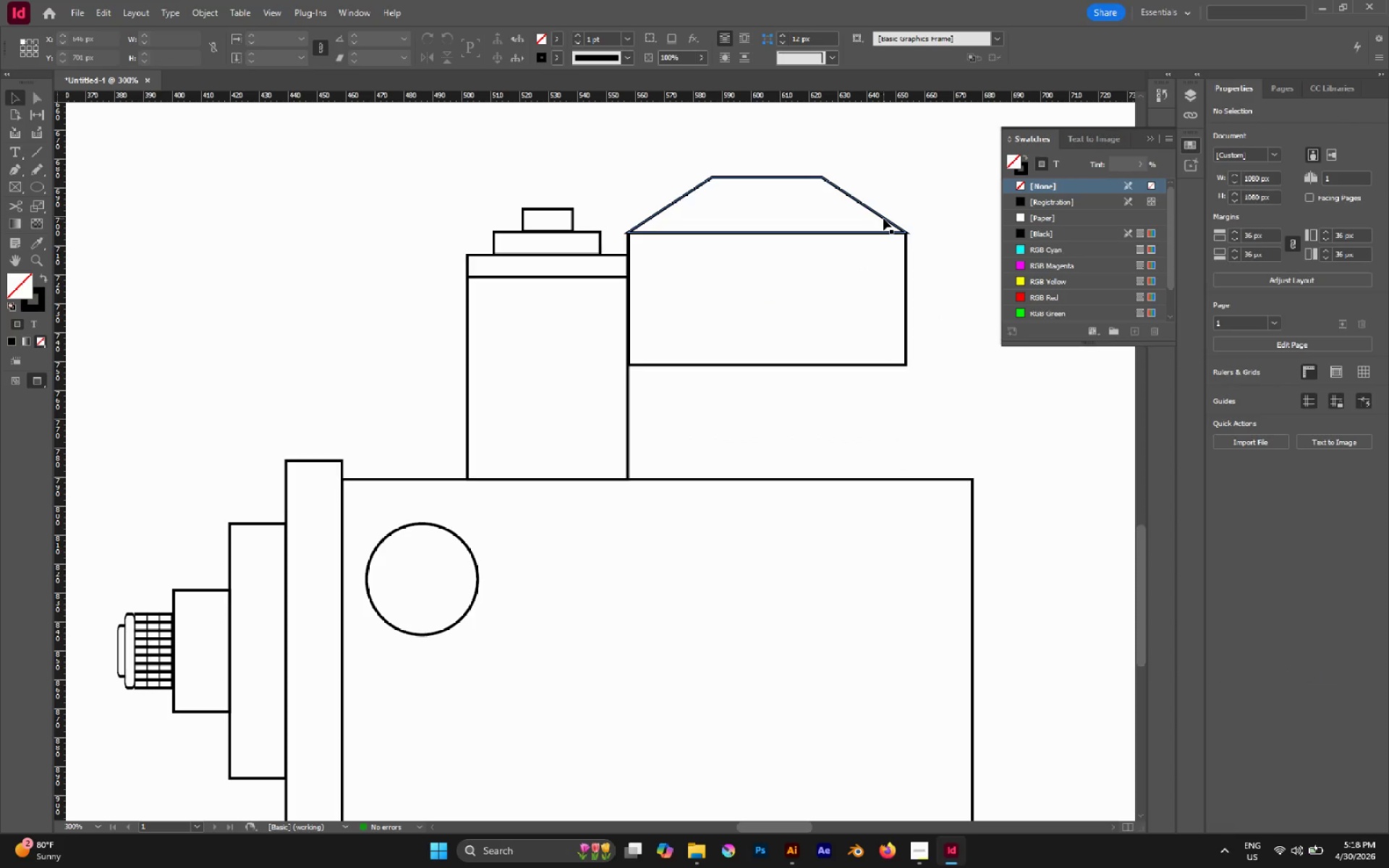 
left_click_drag(start_coordinate=[883, 218], to_coordinate=[885, 228])
 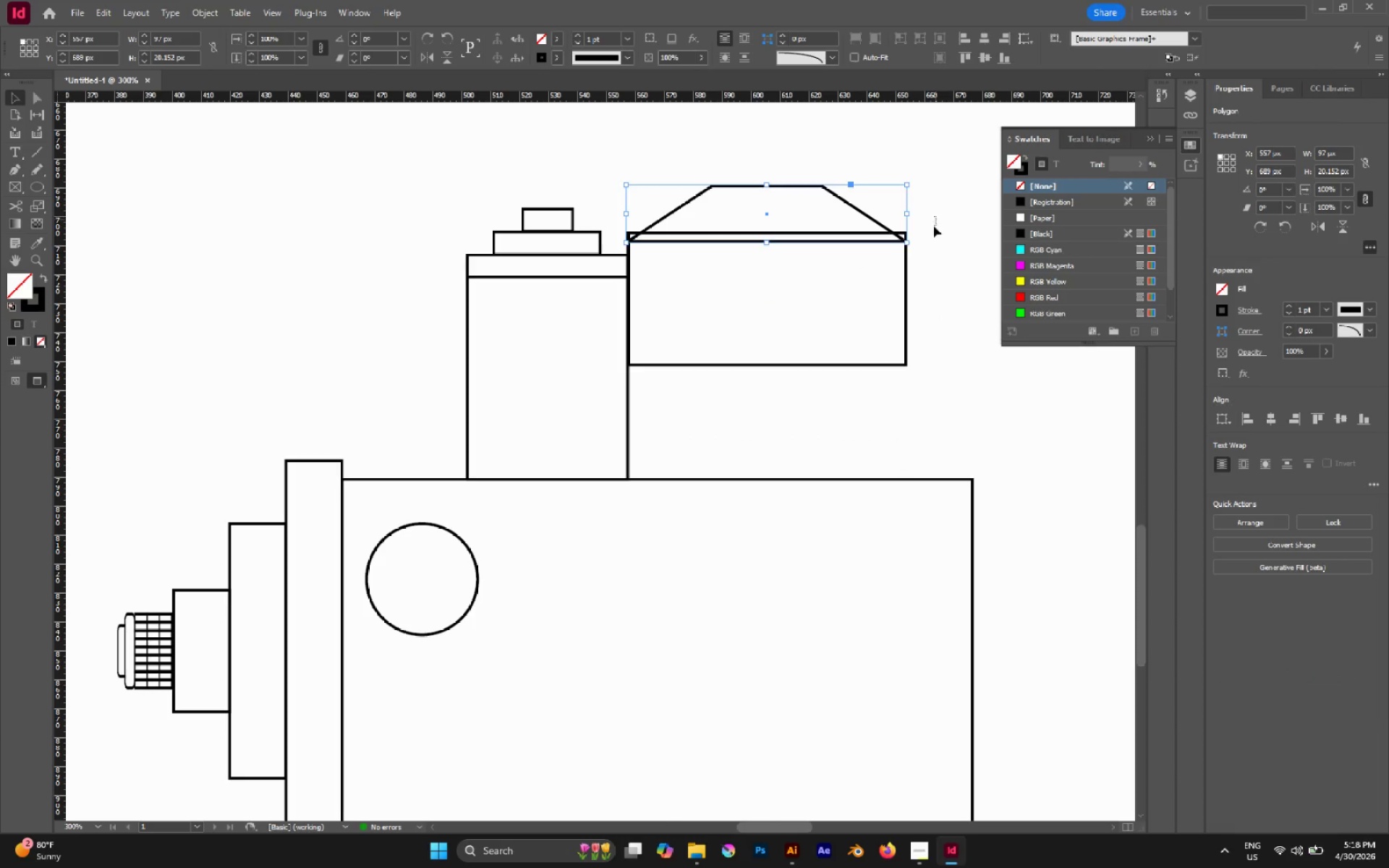 
hold_key(key=ShiftLeft, duration=0.84)
 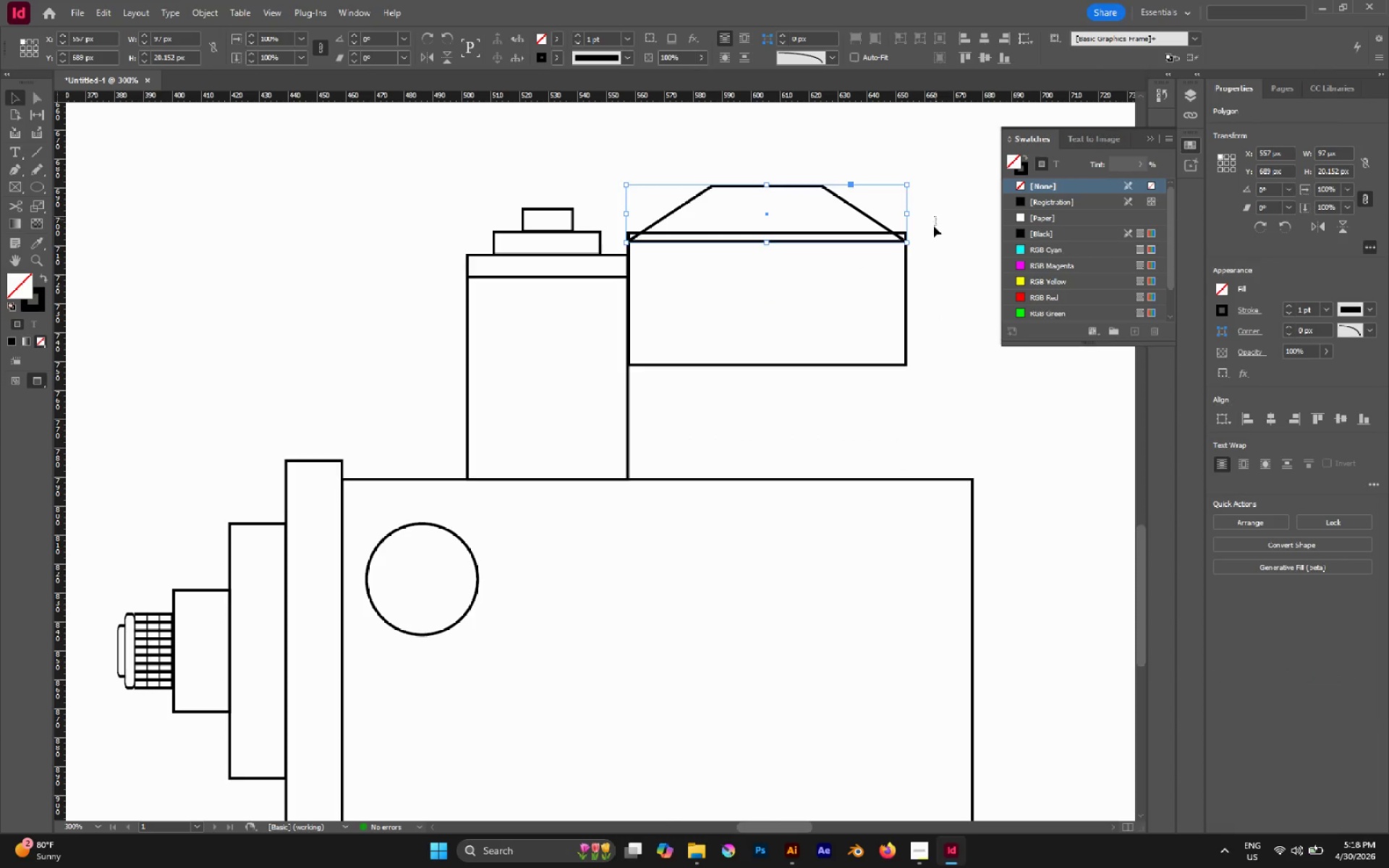 
left_click_drag(start_coordinate=[935, 217], to_coordinate=[883, 256])
 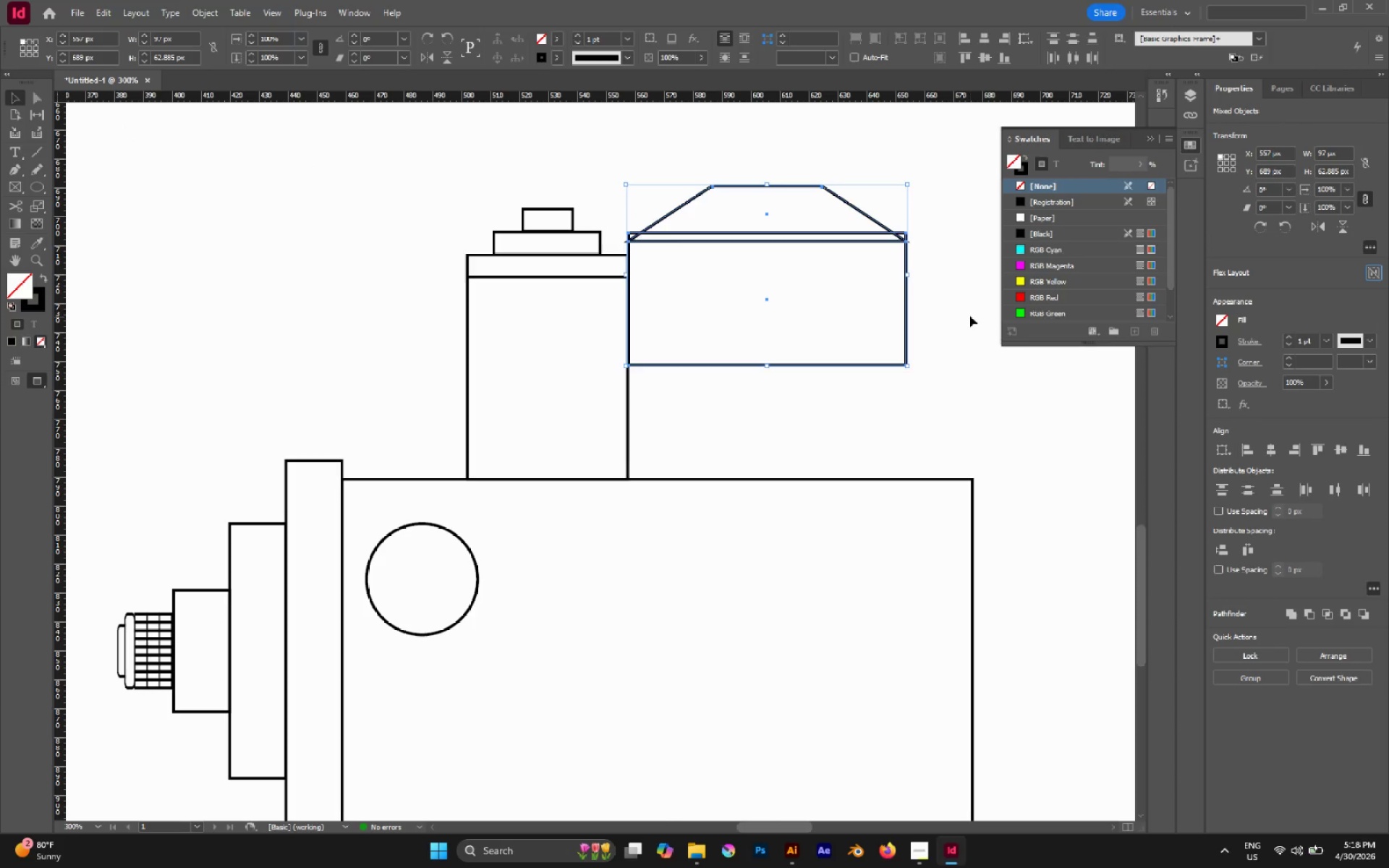 
wait(5.81)
 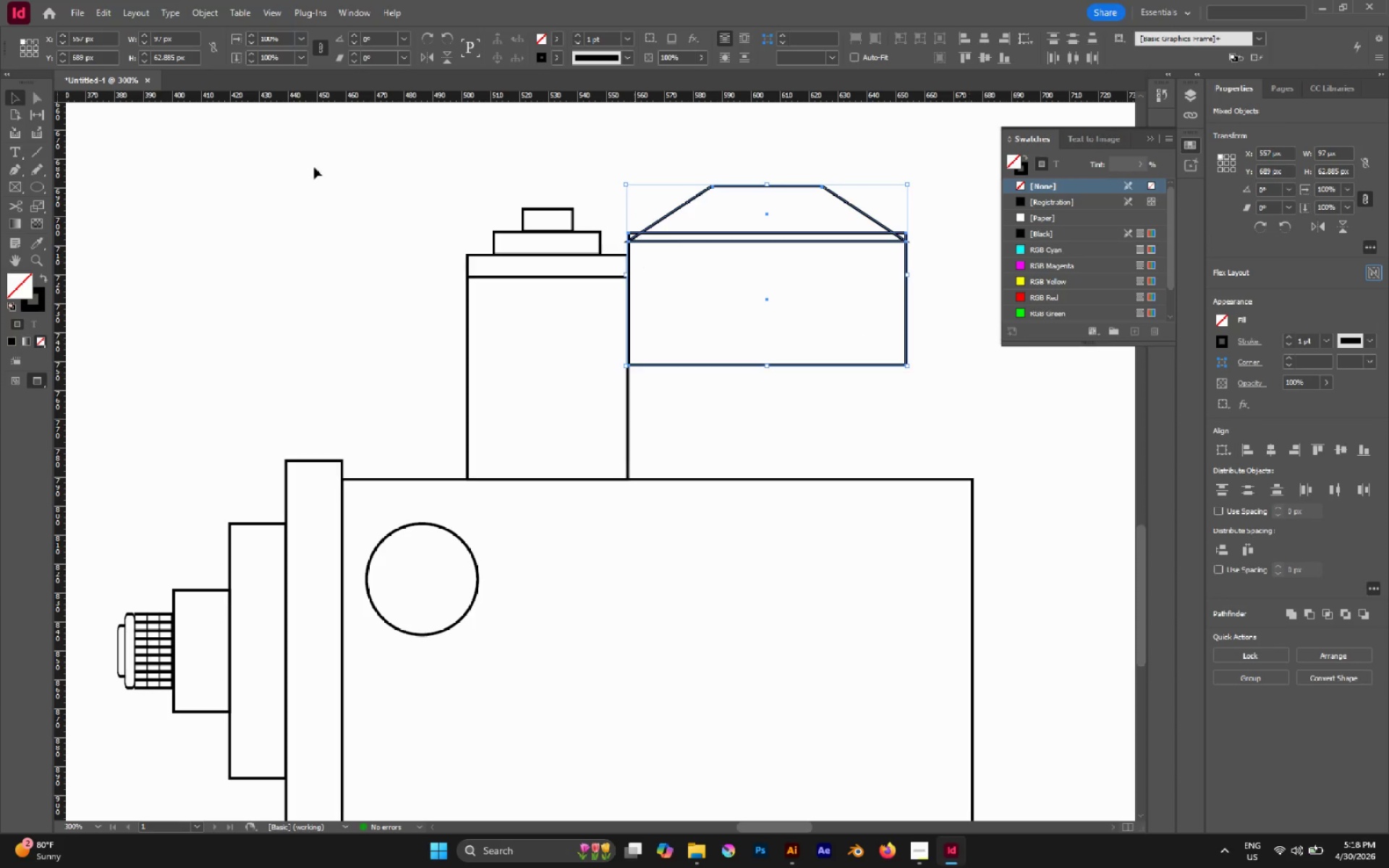 
left_click([961, 312])
 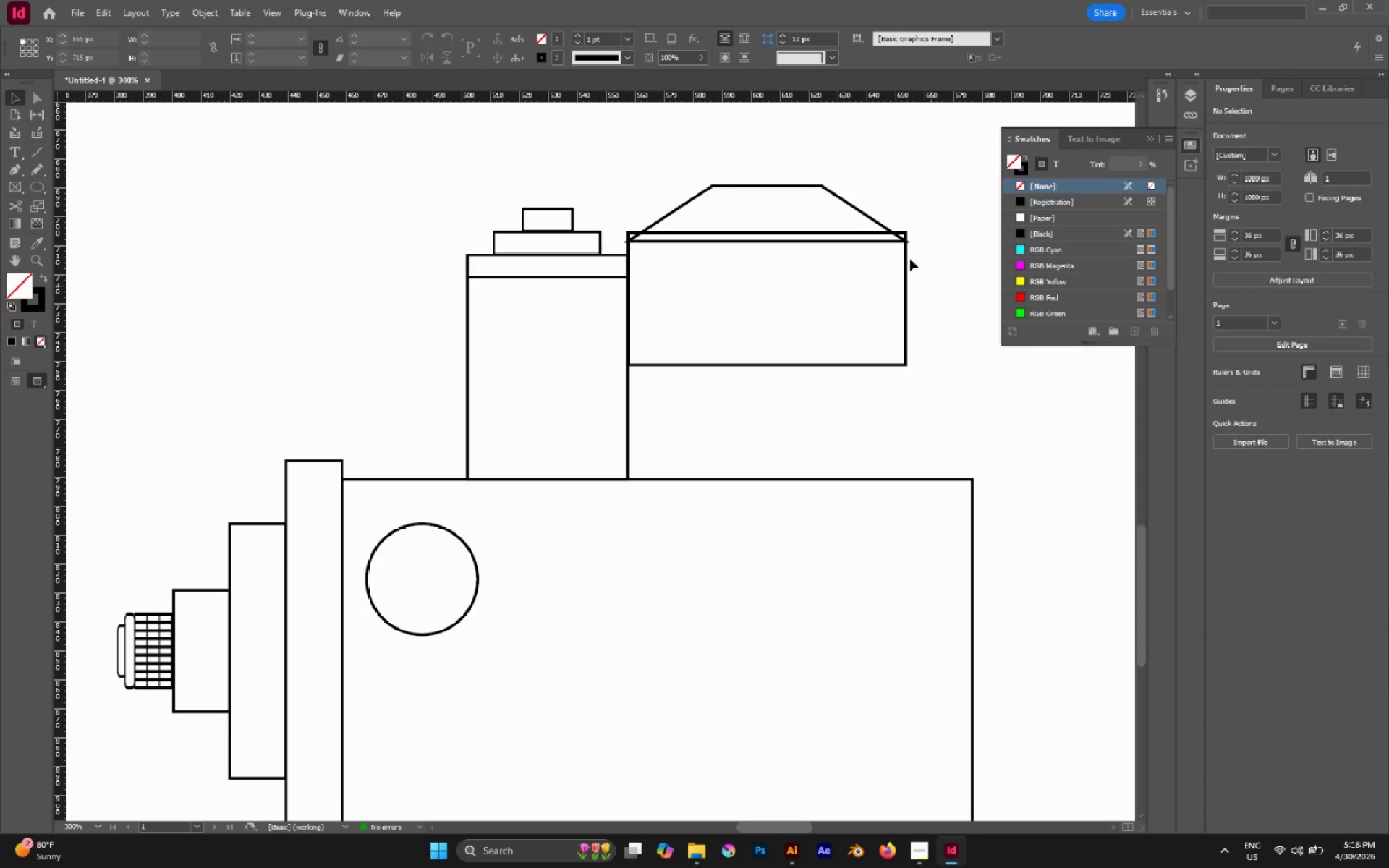 
key(Control+Z)
 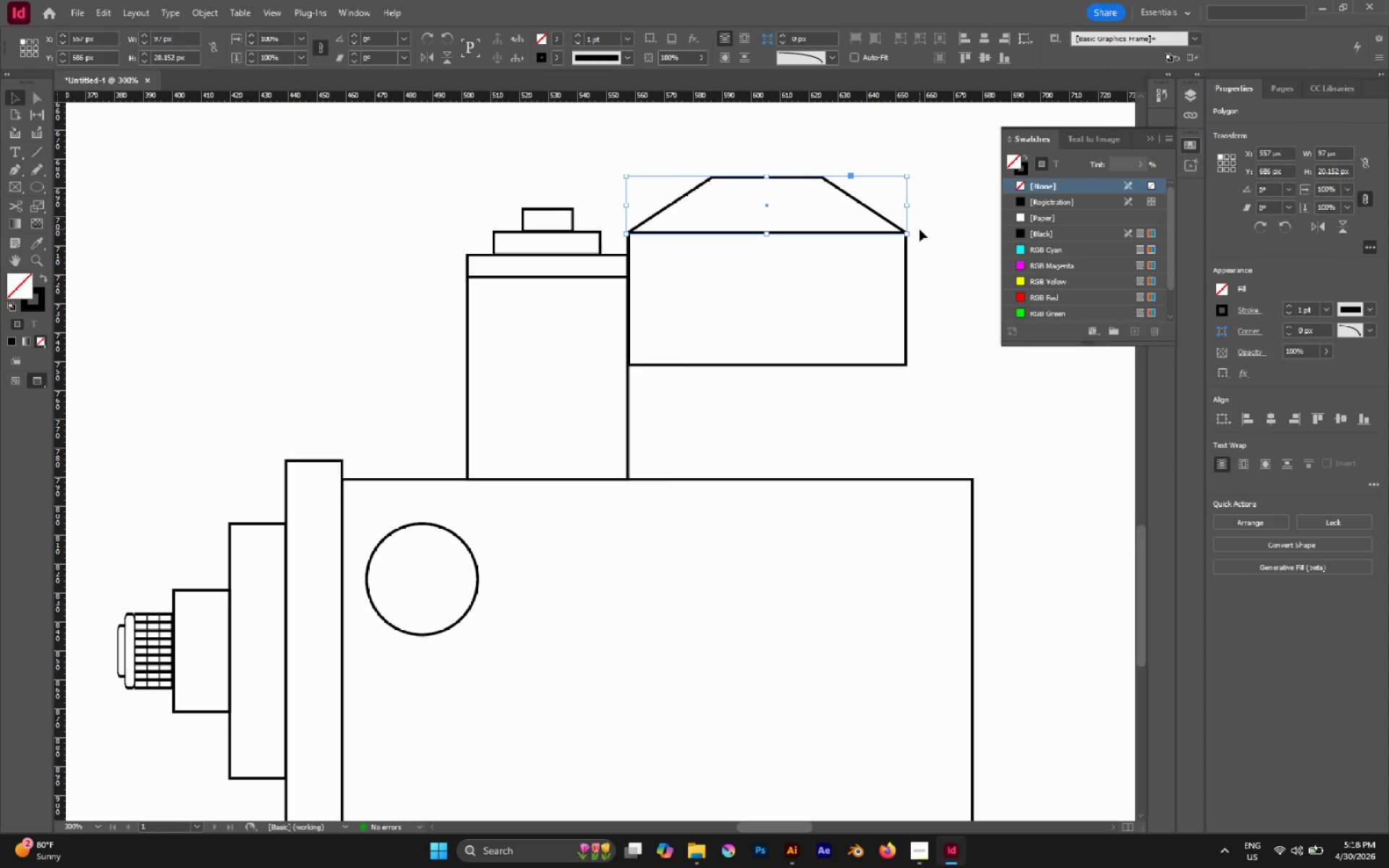 
left_click([919, 229])
 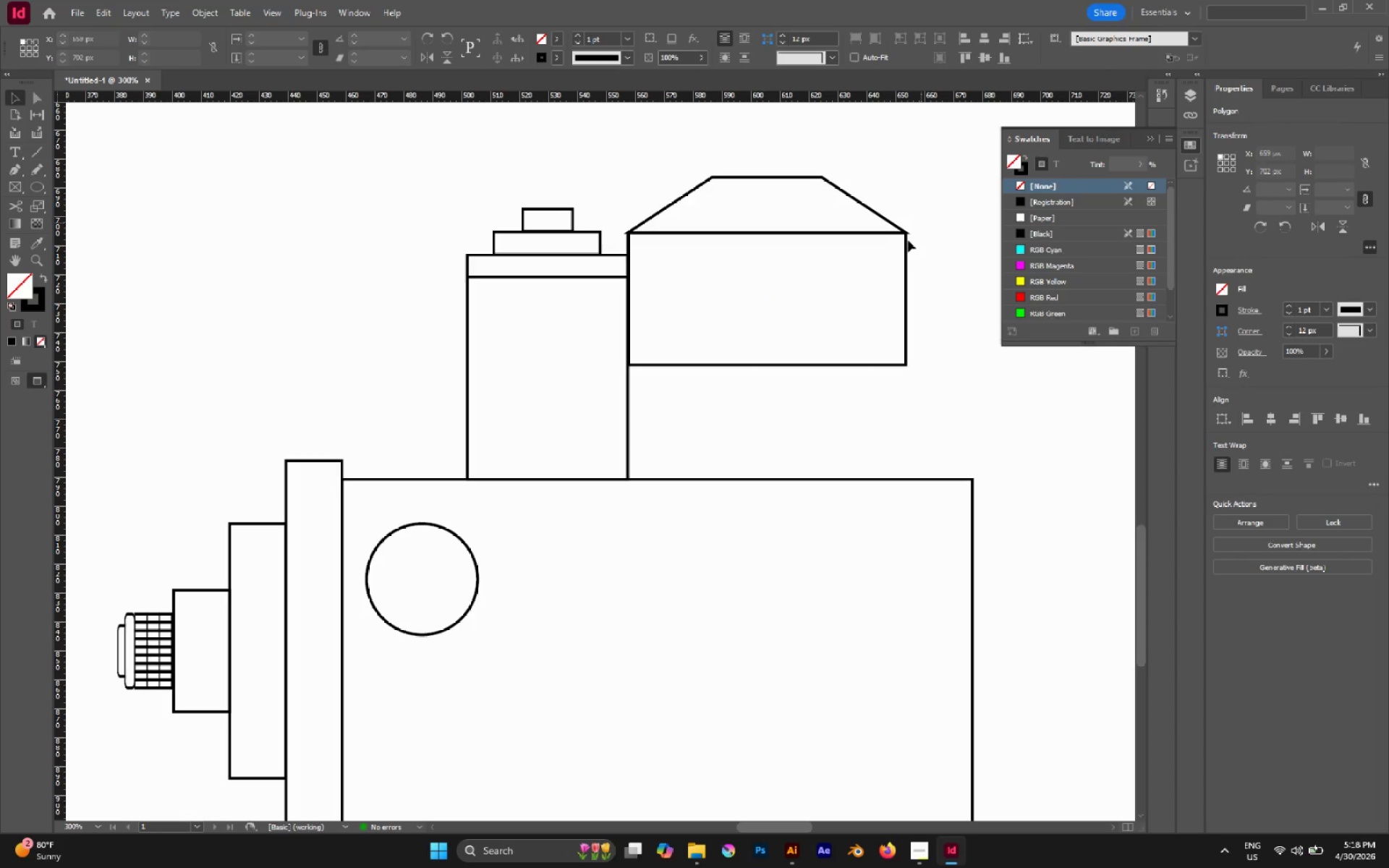 
left_click_drag(start_coordinate=[921, 223], to_coordinate=[882, 255])
 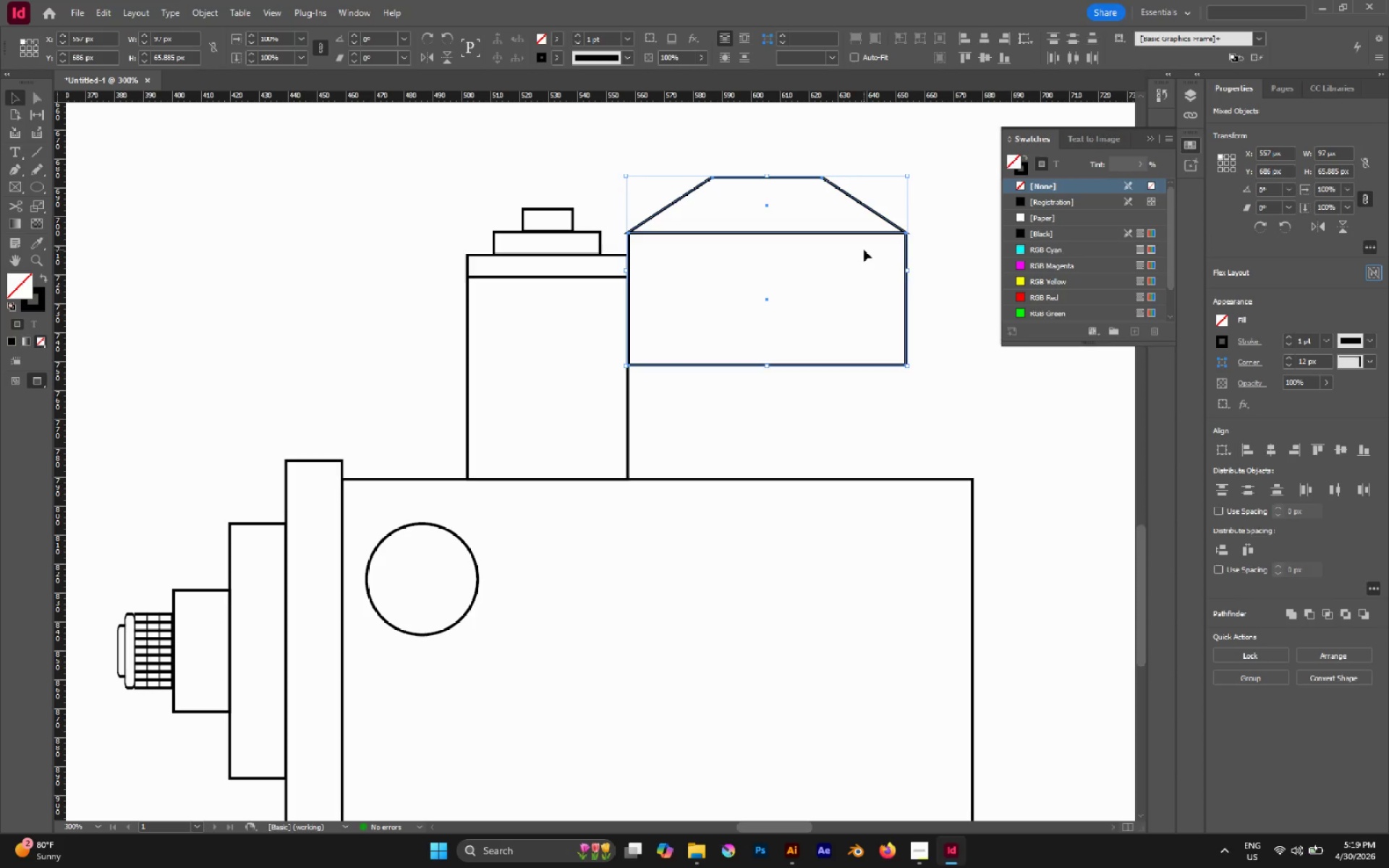 
wait(33.45)
 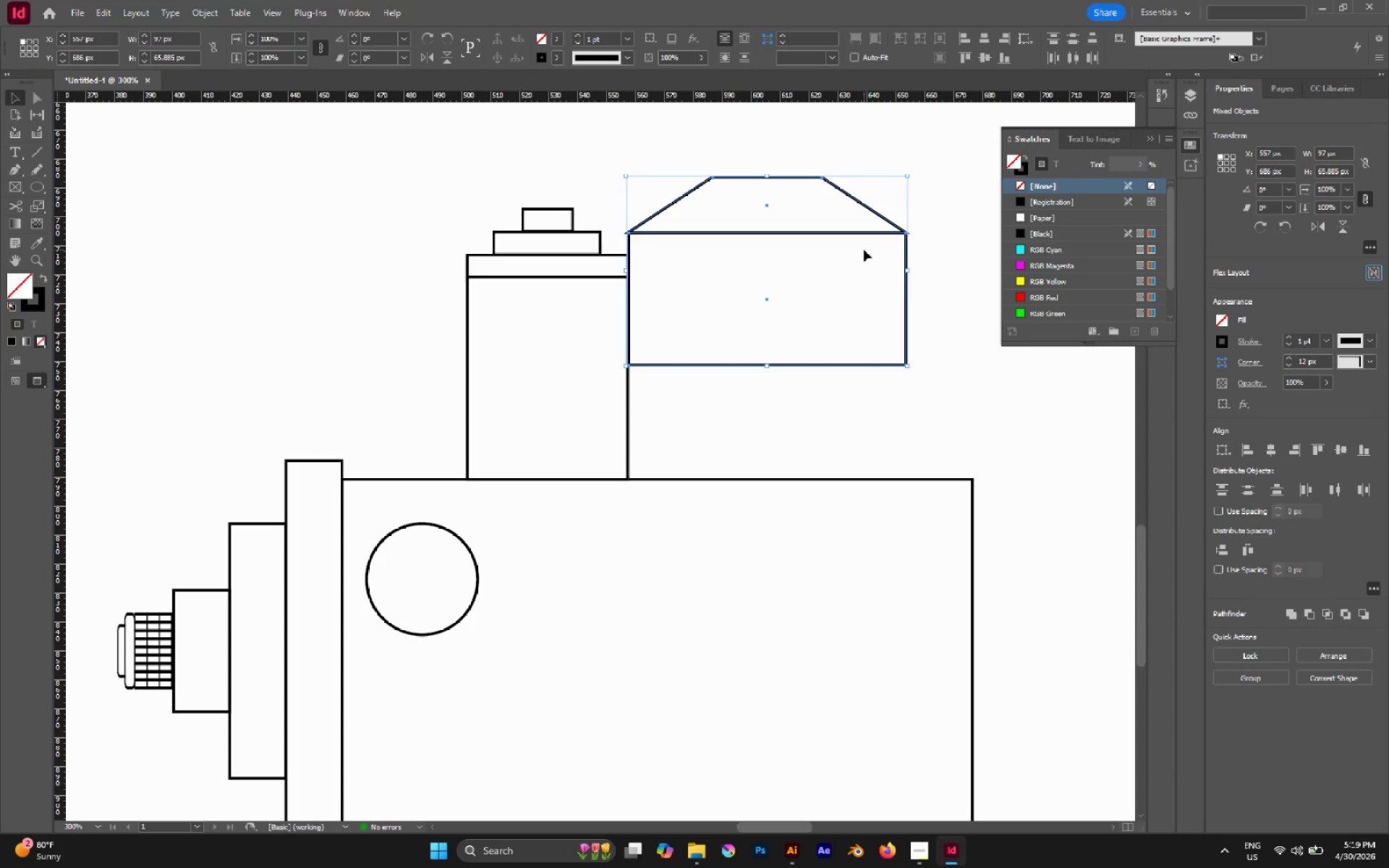 
left_click([878, 142])
 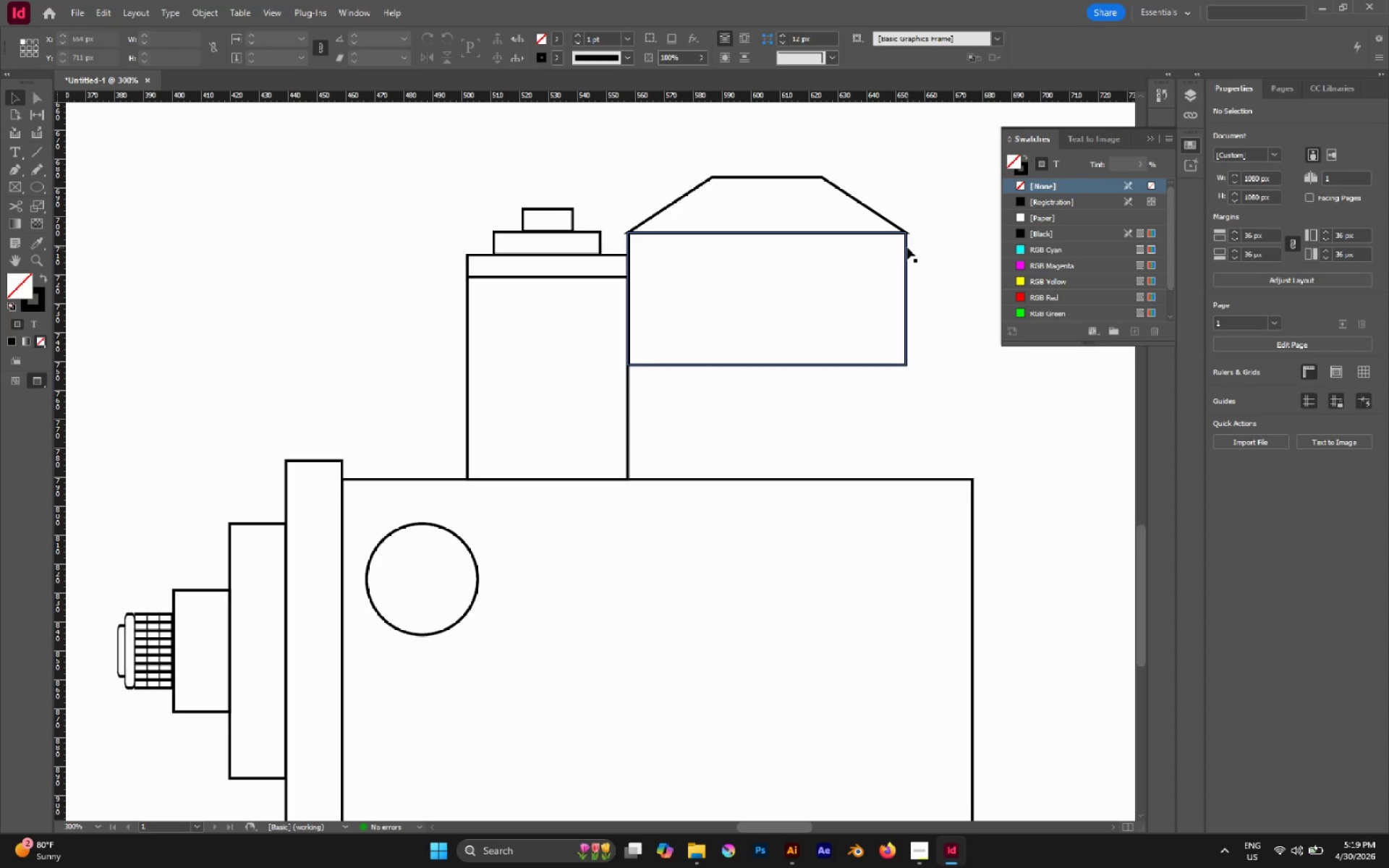 
left_click([907, 247])
 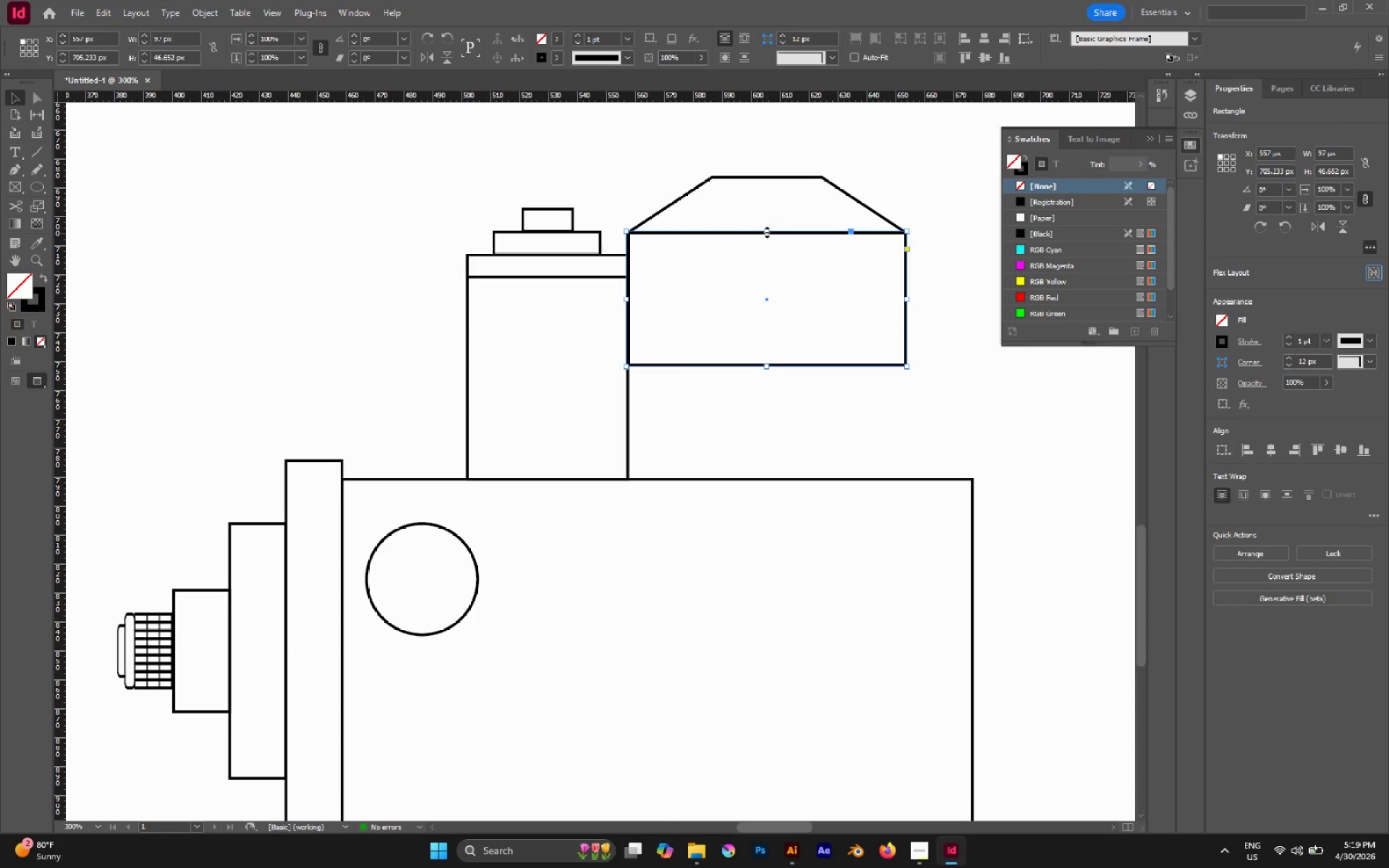 
left_click_drag(start_coordinate=[738, 163], to_coordinate=[798, 266])
 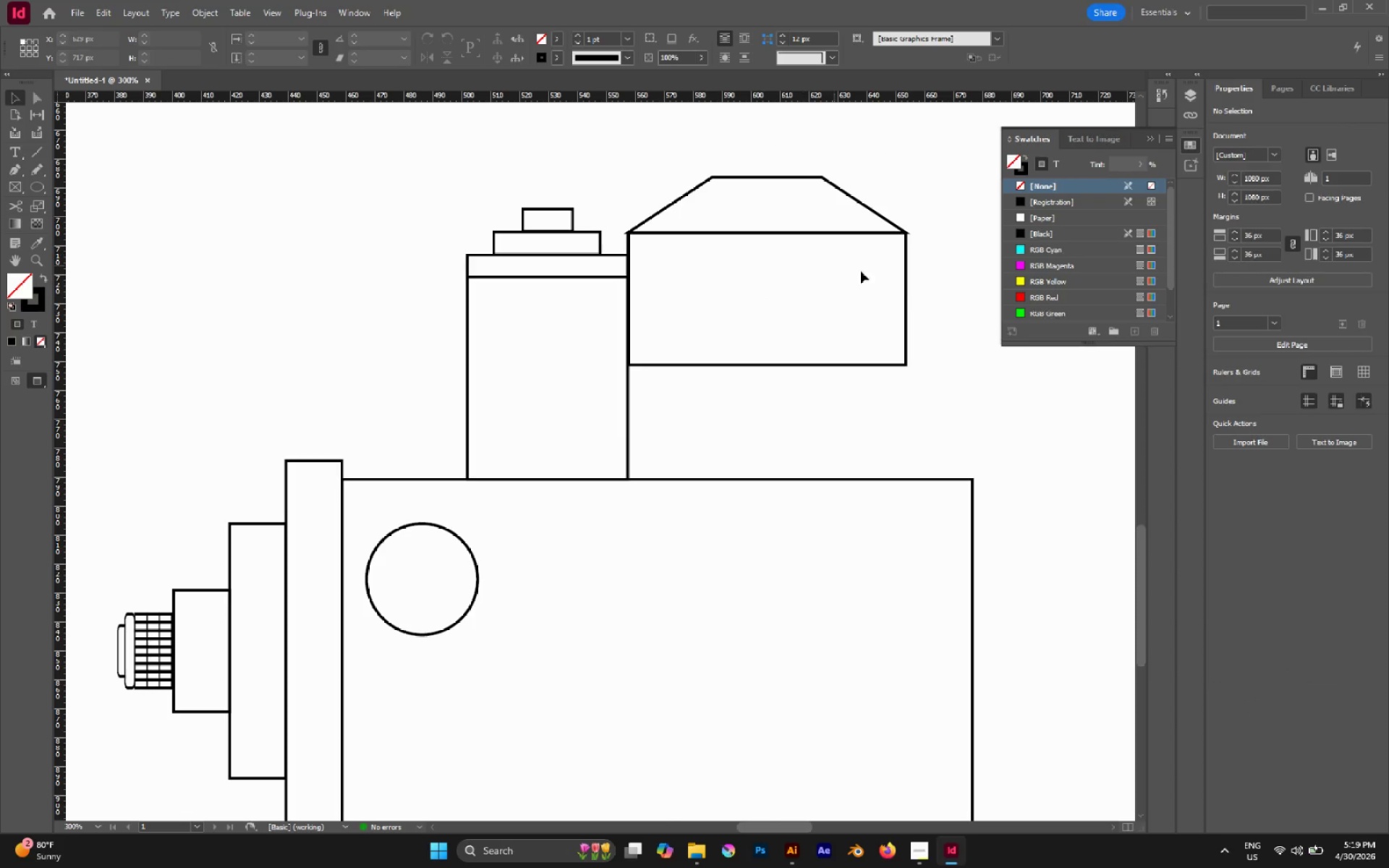 
left_click_drag(start_coordinate=[931, 281], to_coordinate=[893, 291])
 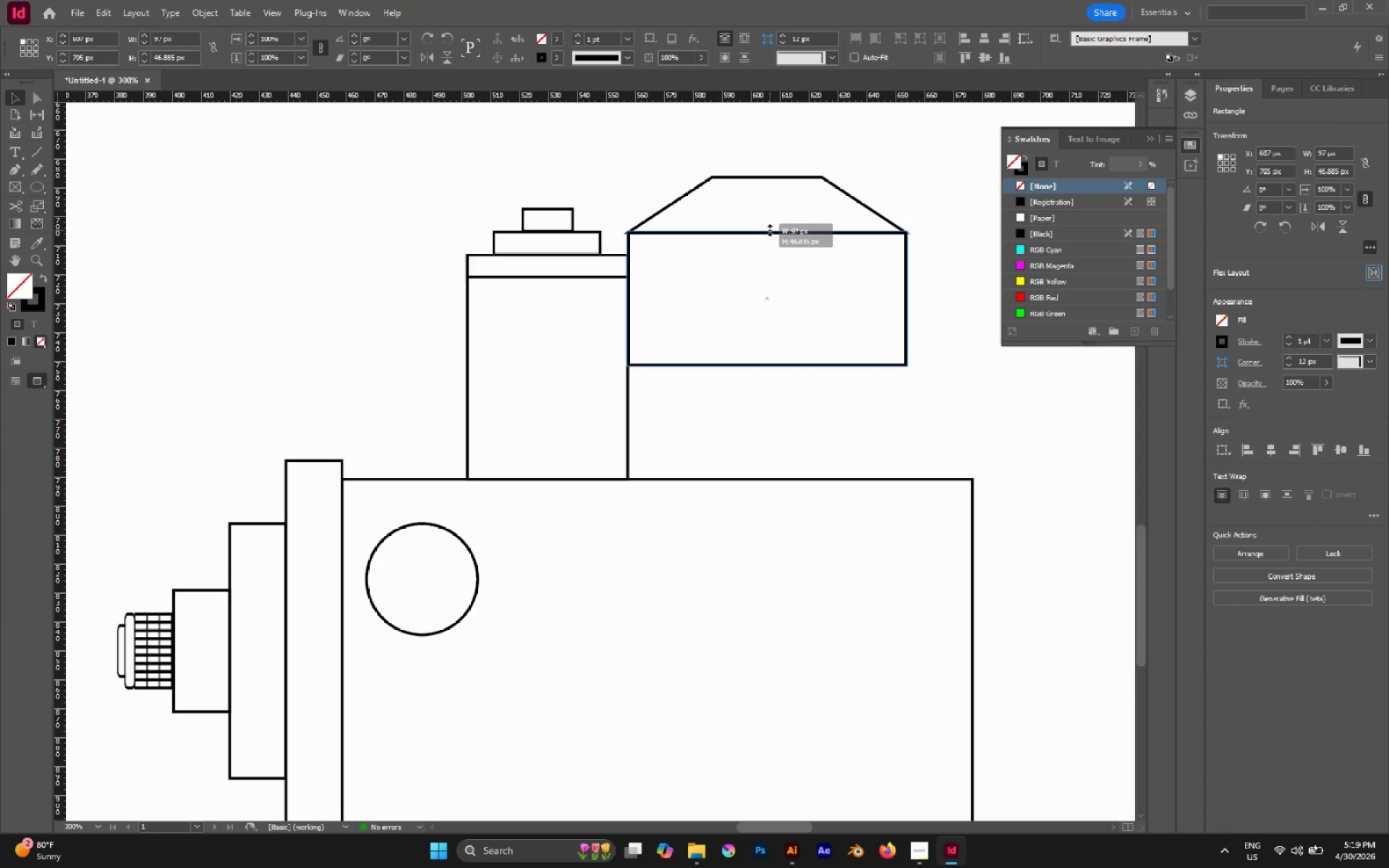 
left_click_drag(start_coordinate=[686, 184], to_coordinate=[738, 261])
 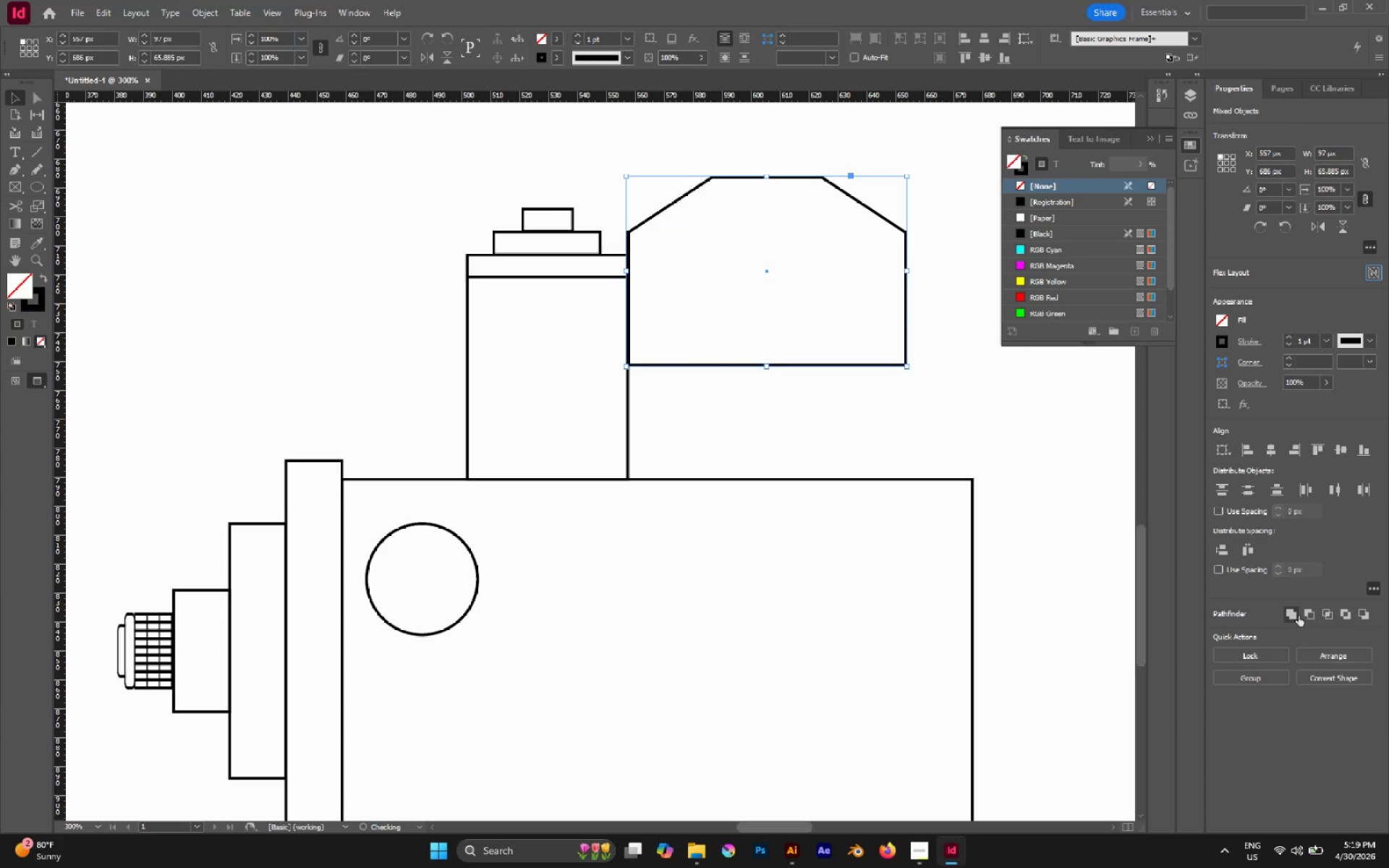 
left_click([972, 379])
 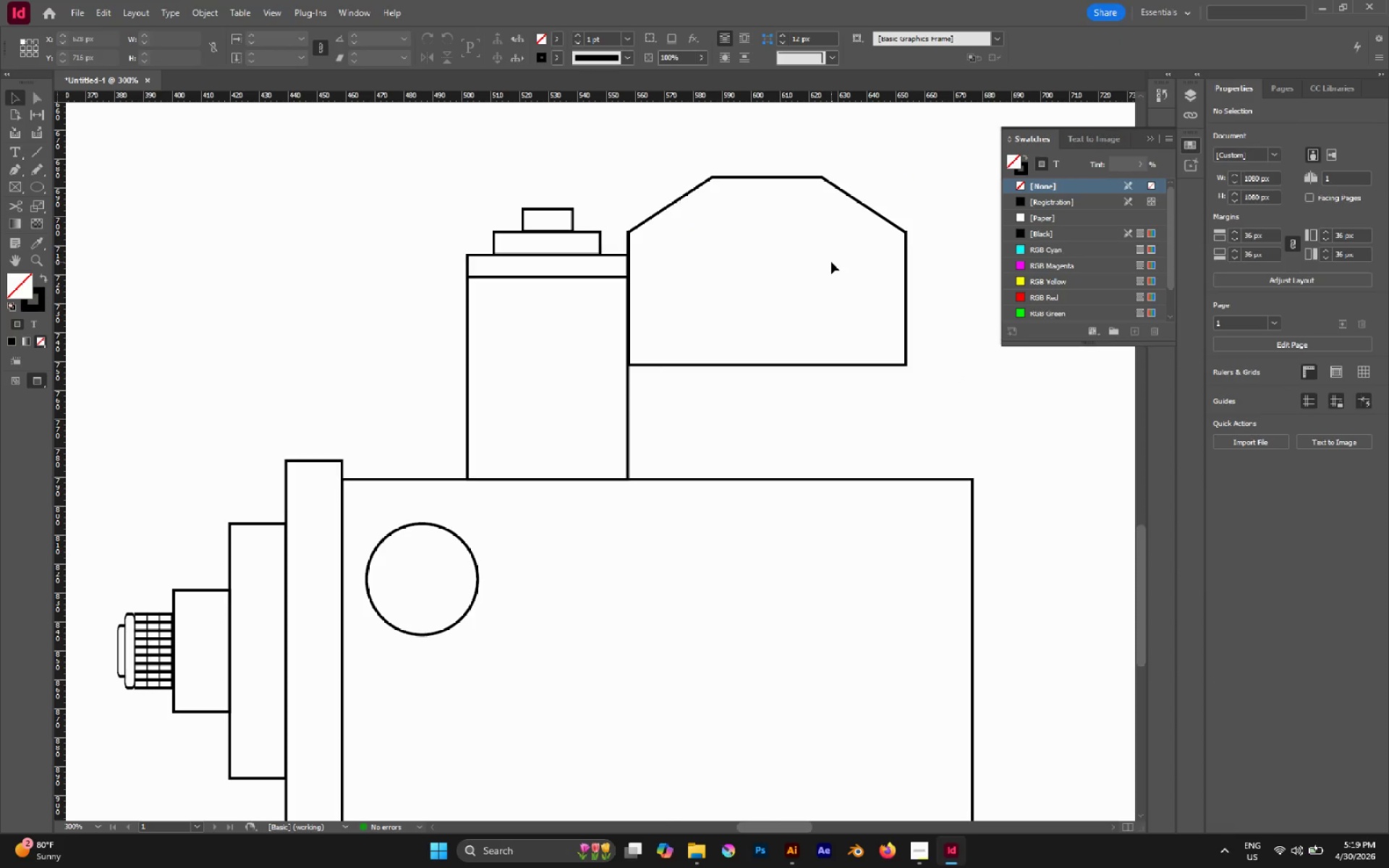 
key(P)
 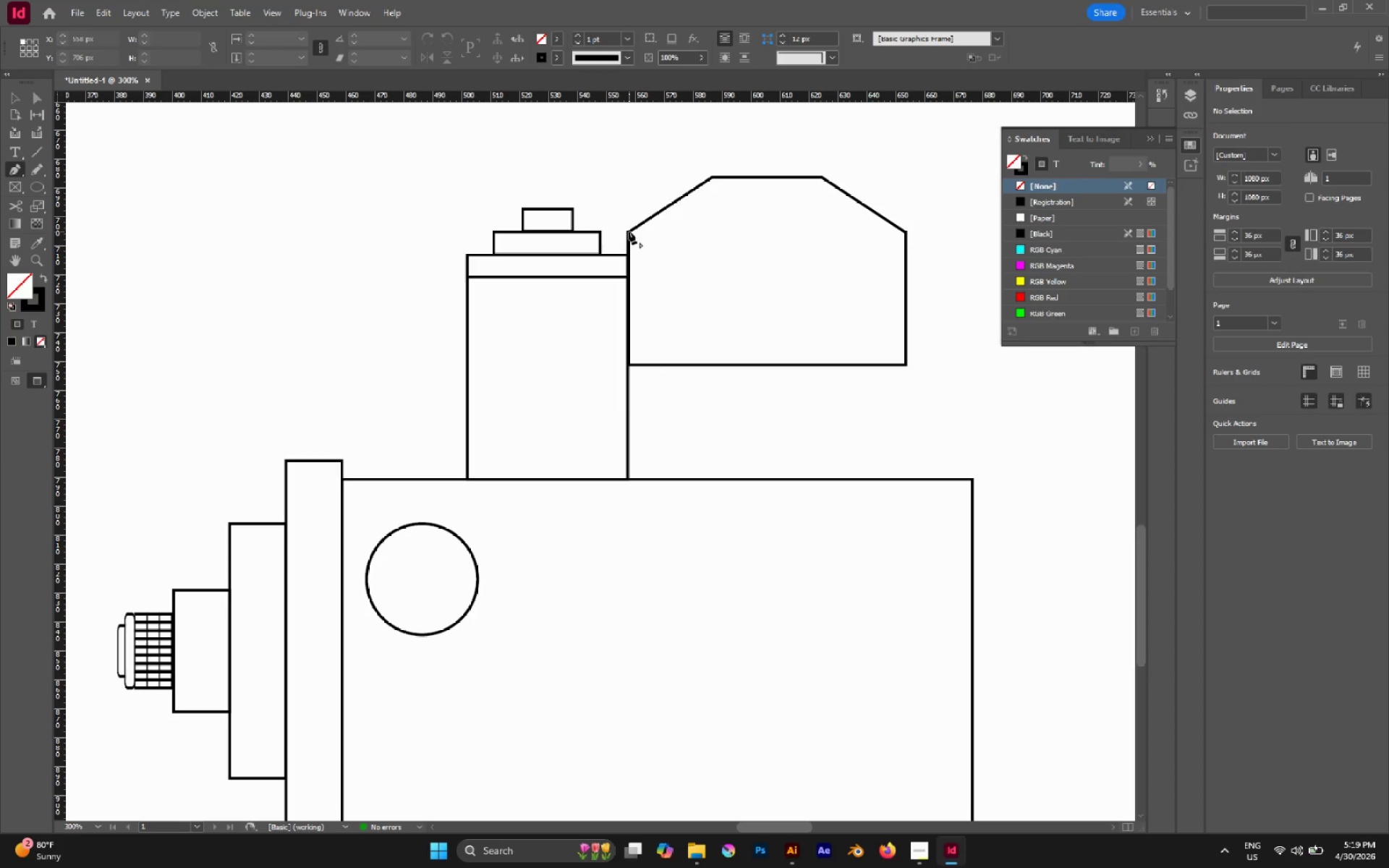 
left_click([629, 231])
 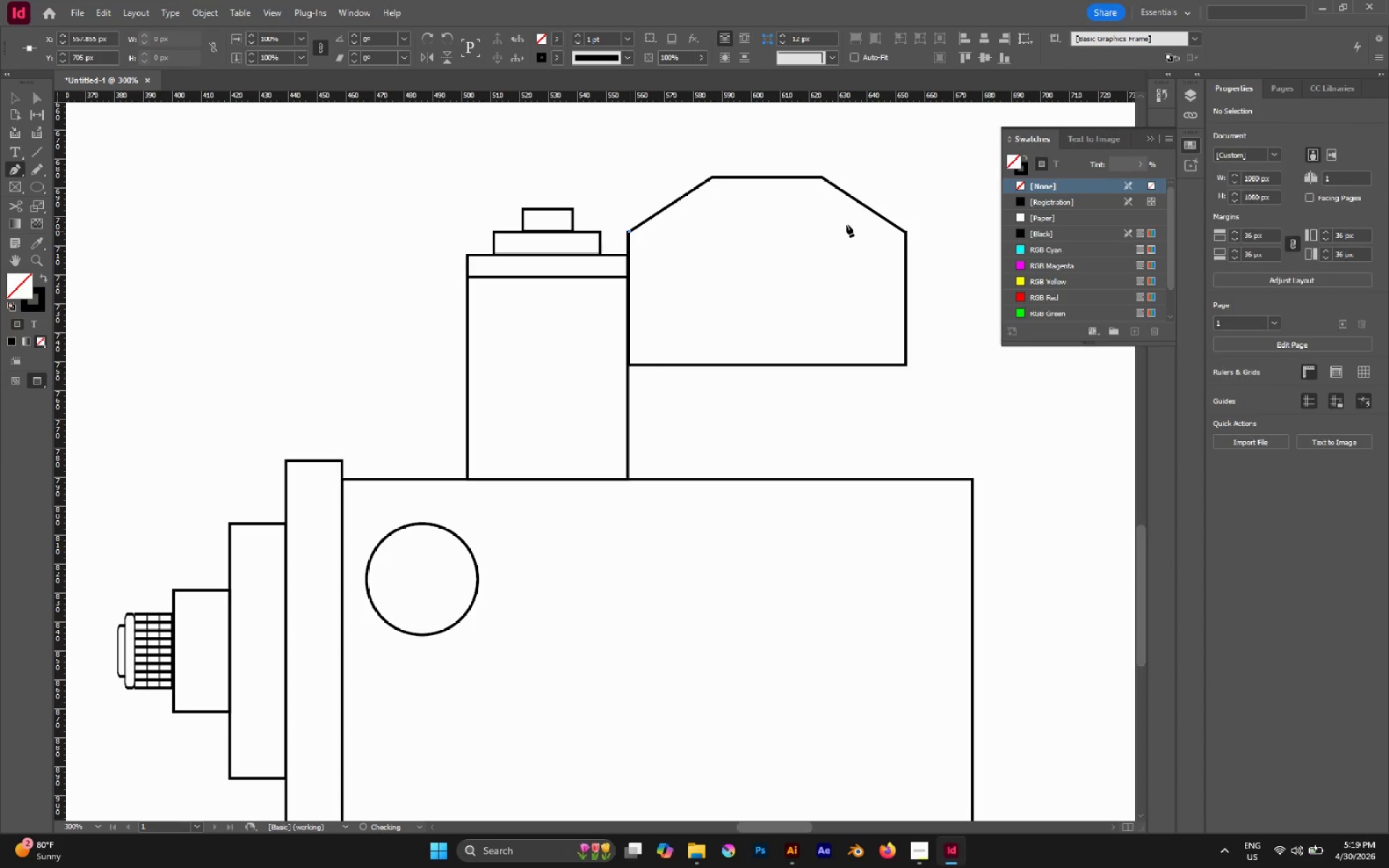 
hold_key(key=ShiftLeft, duration=1.53)
left_click([905, 233])
 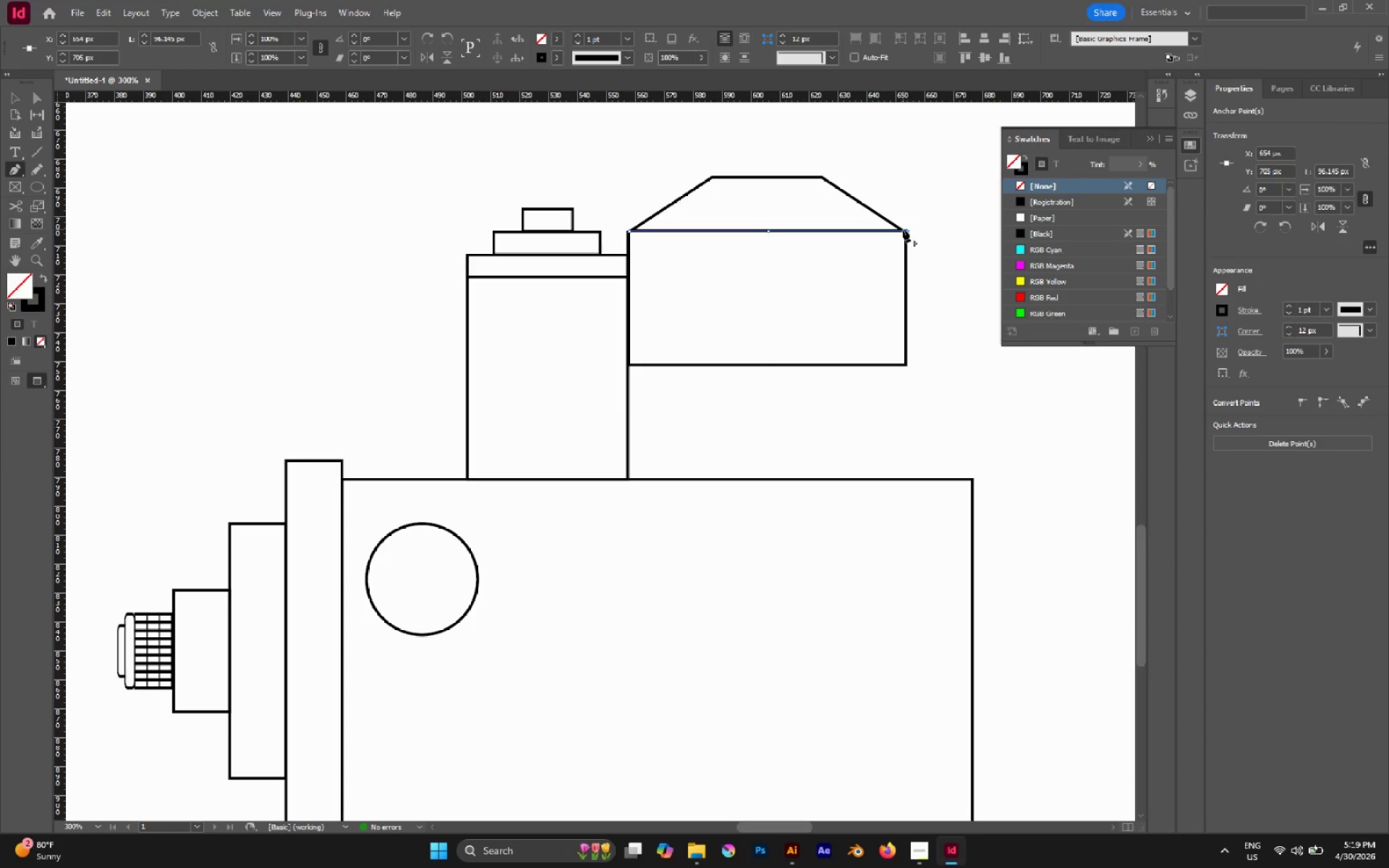 
key(V)
 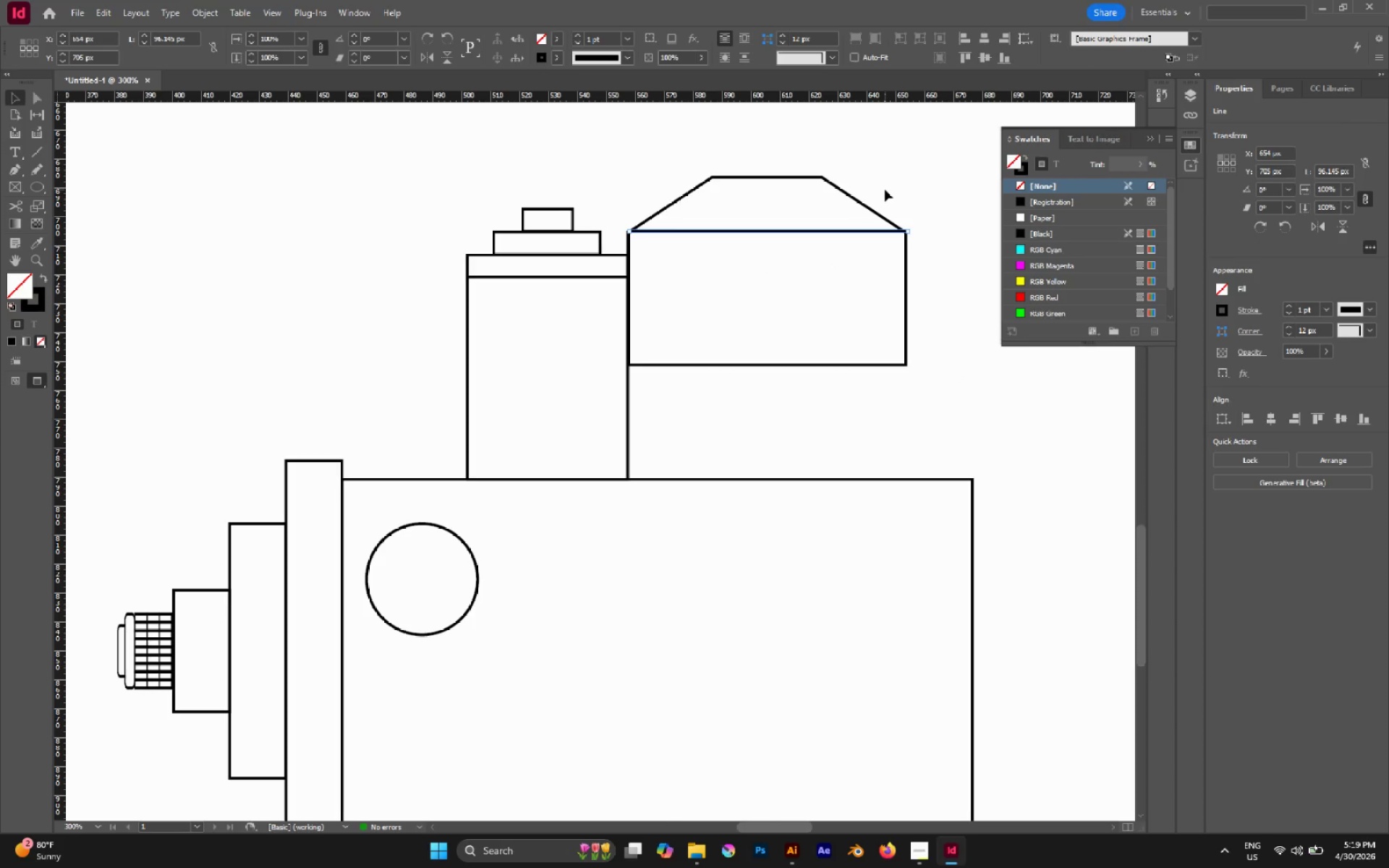 
left_click([885, 190])
 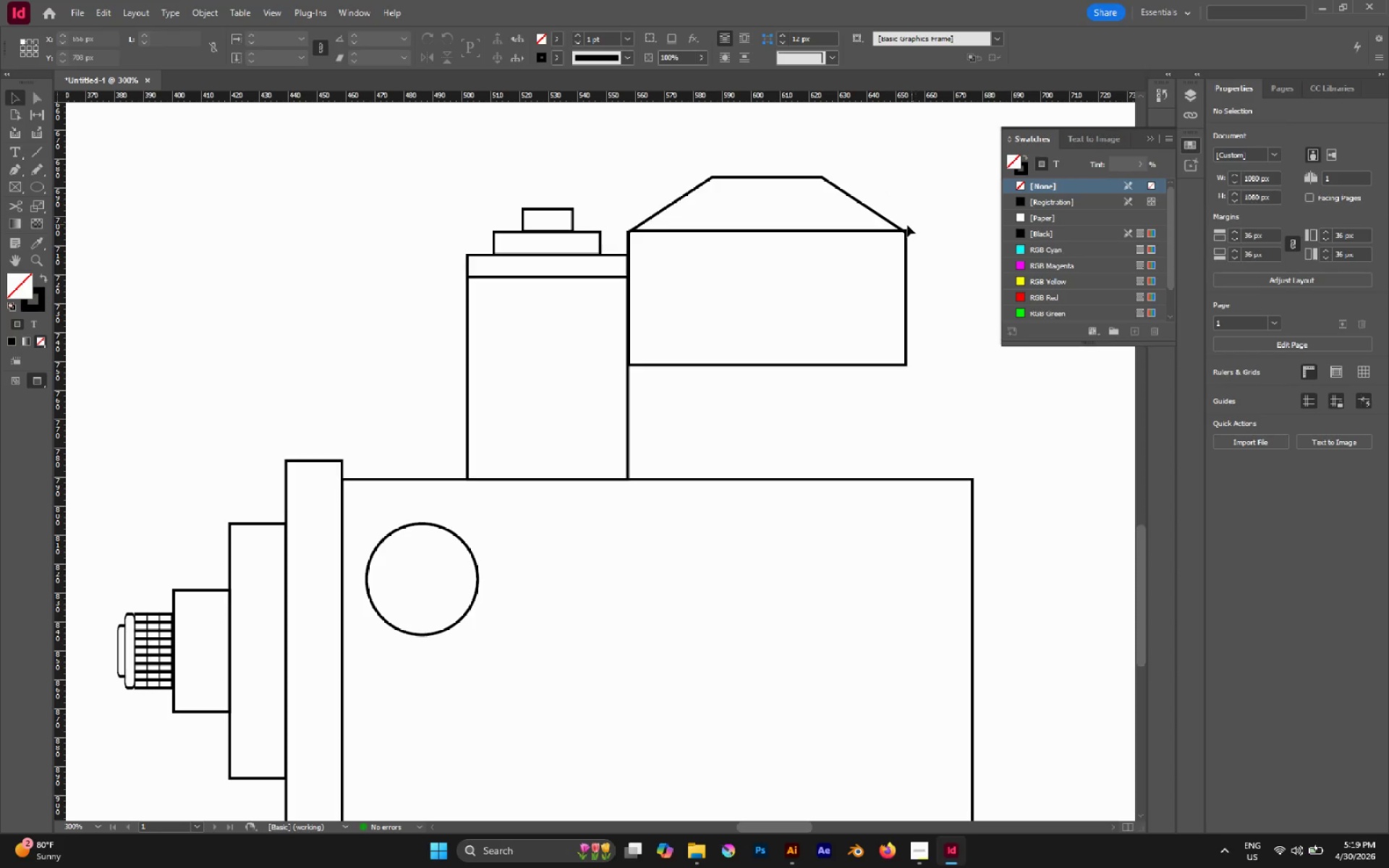 
left_click([891, 233])
 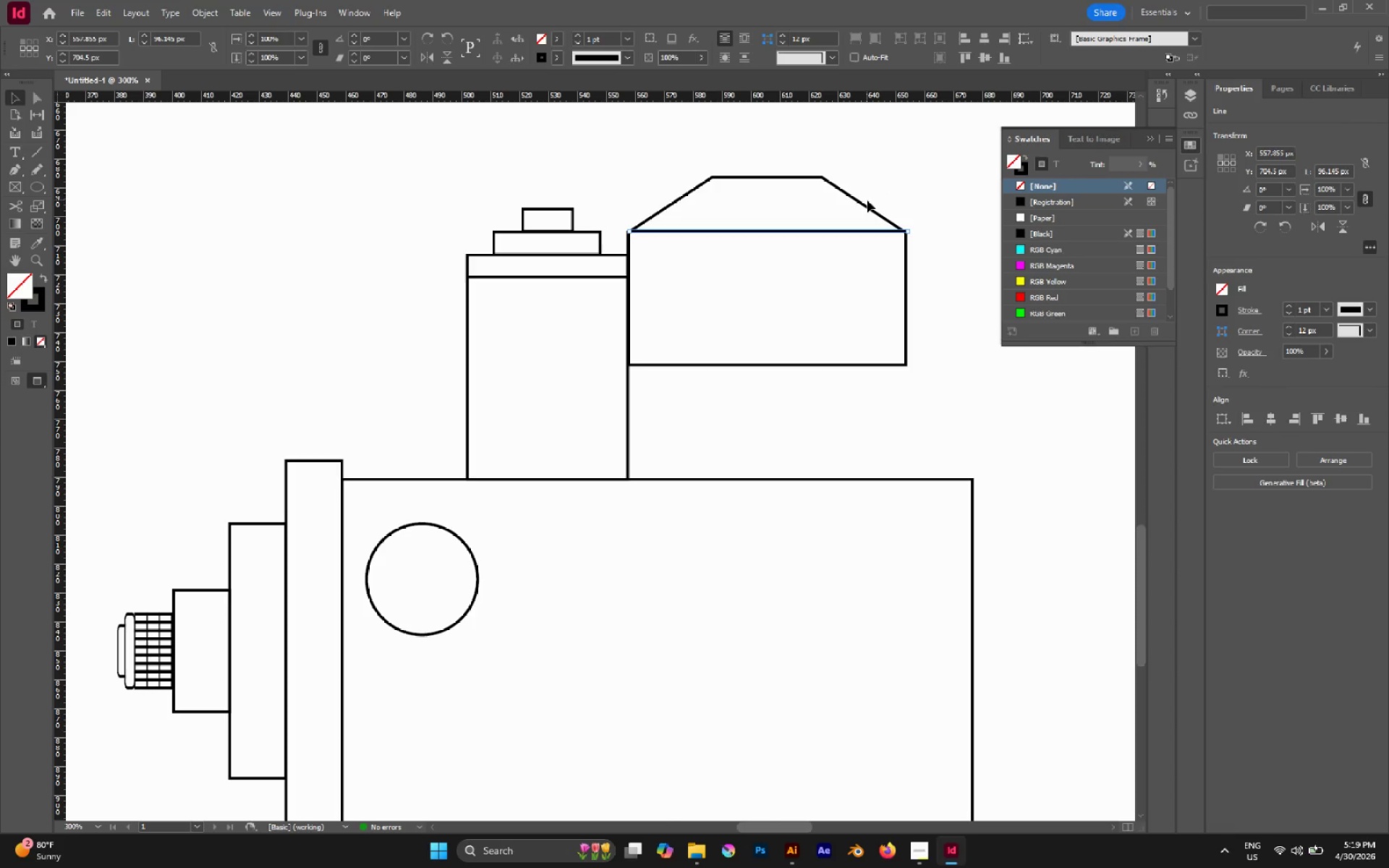 
hold_key(key=AltLeft, duration=0.58)
scroll: coordinate [872, 205], scroll_direction: up, amount: 2.0
 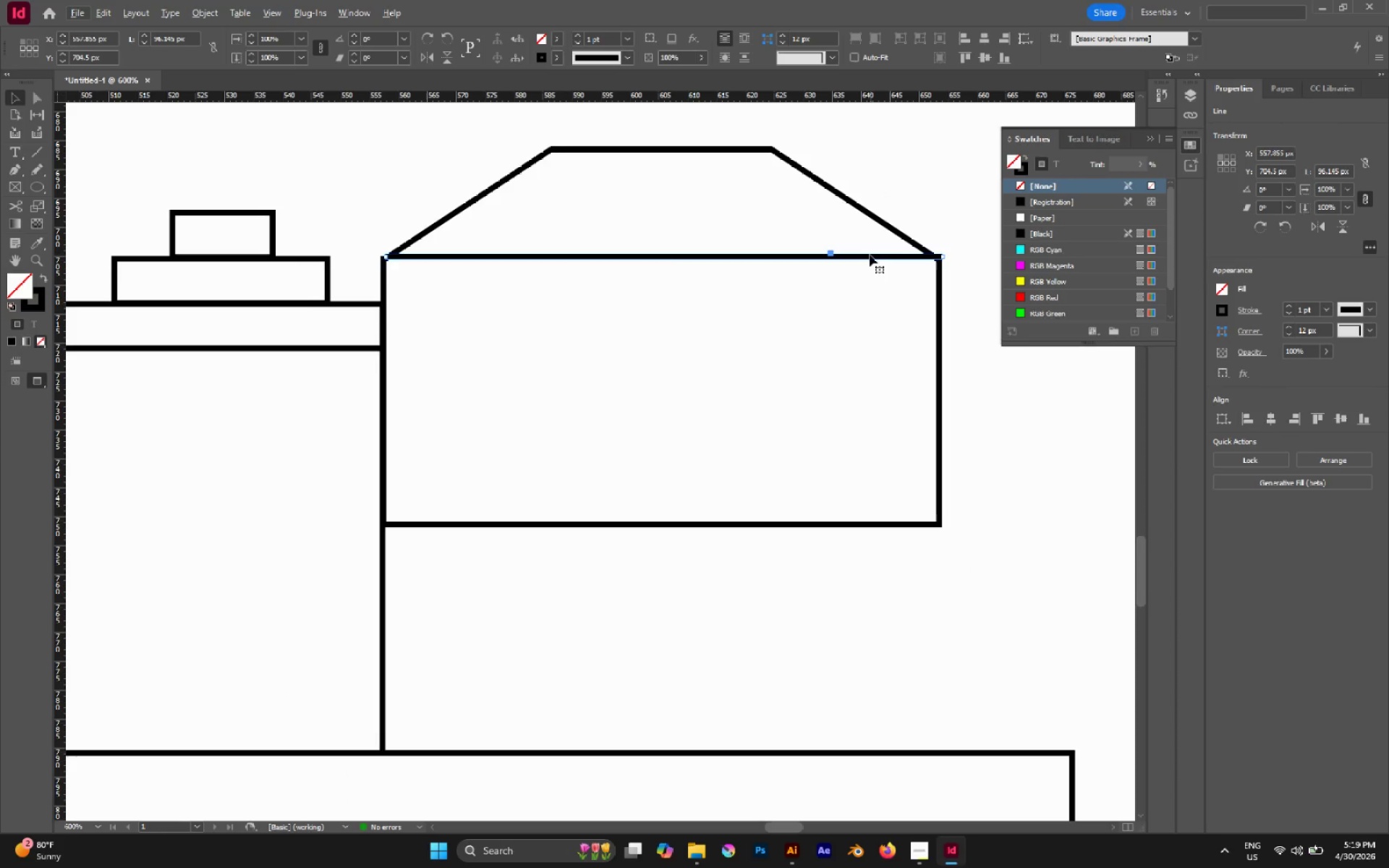 
left_click_drag(start_coordinate=[869, 256], to_coordinate=[870, 263])
 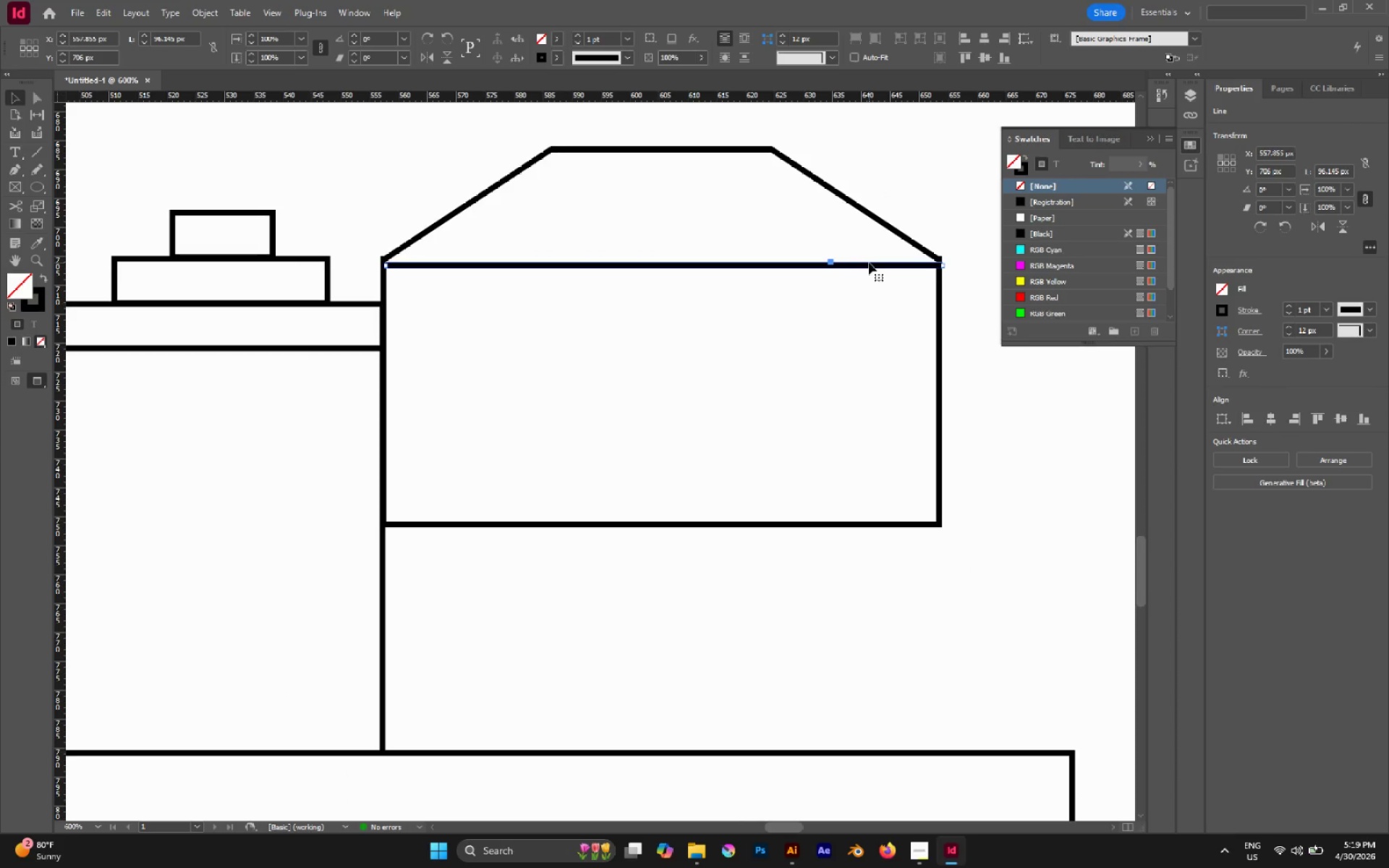 
hold_key(key=ShiftLeft, duration=0.83)
 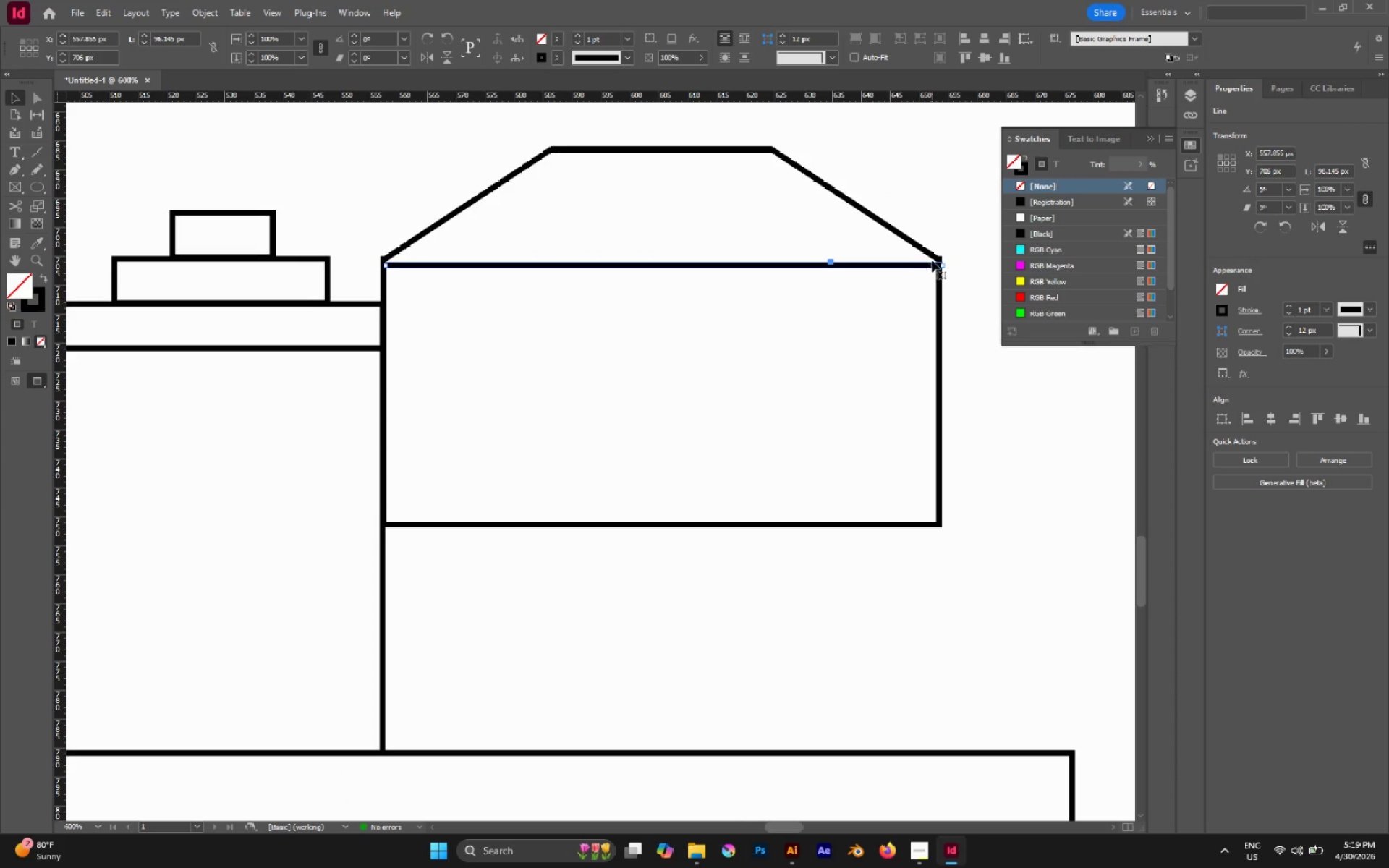 
hold_key(key=AltLeft, duration=0.8)
scroll: coordinate [949, 258], scroll_direction: up, amount: 6.0
 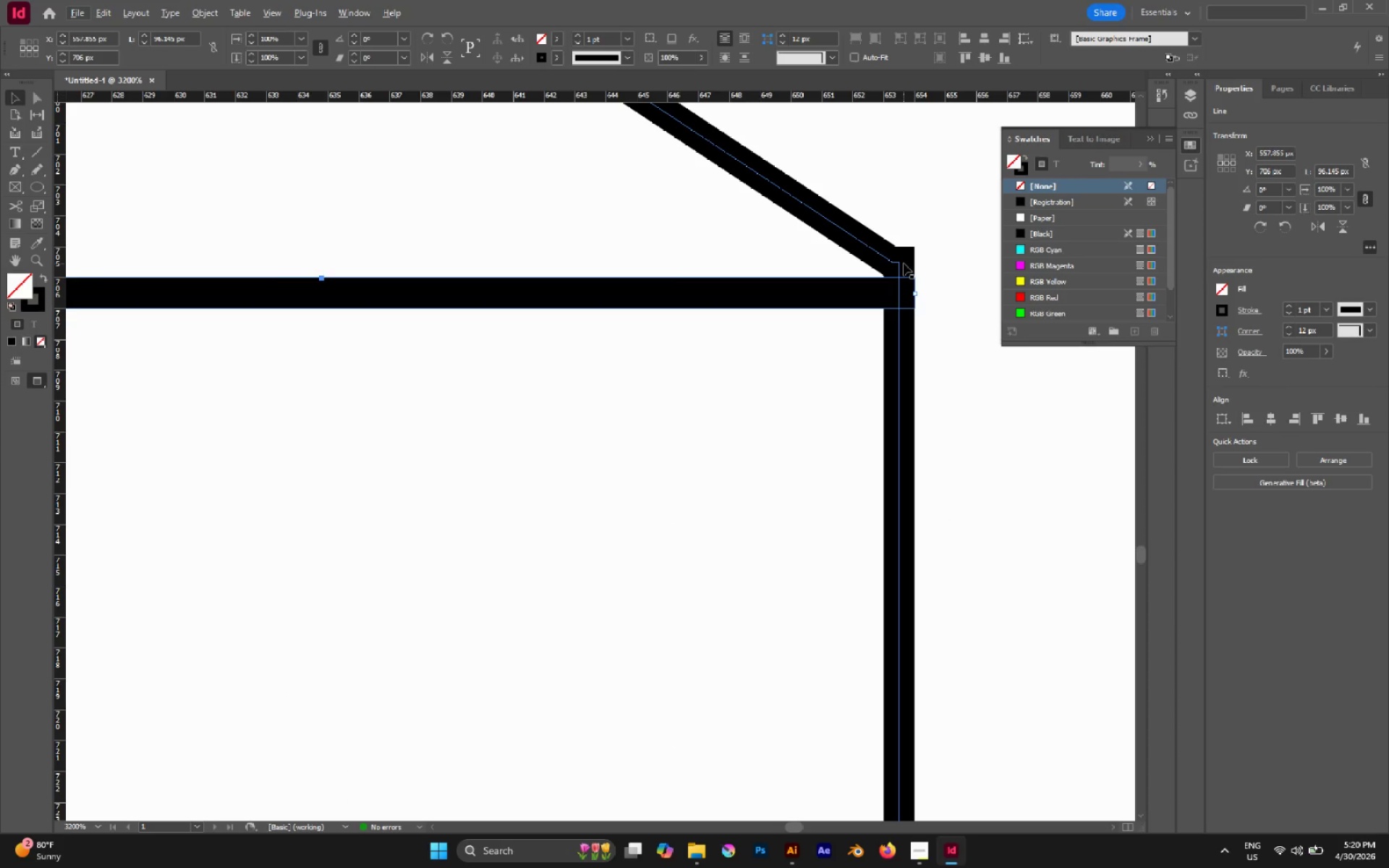 
left_click([904, 263])
 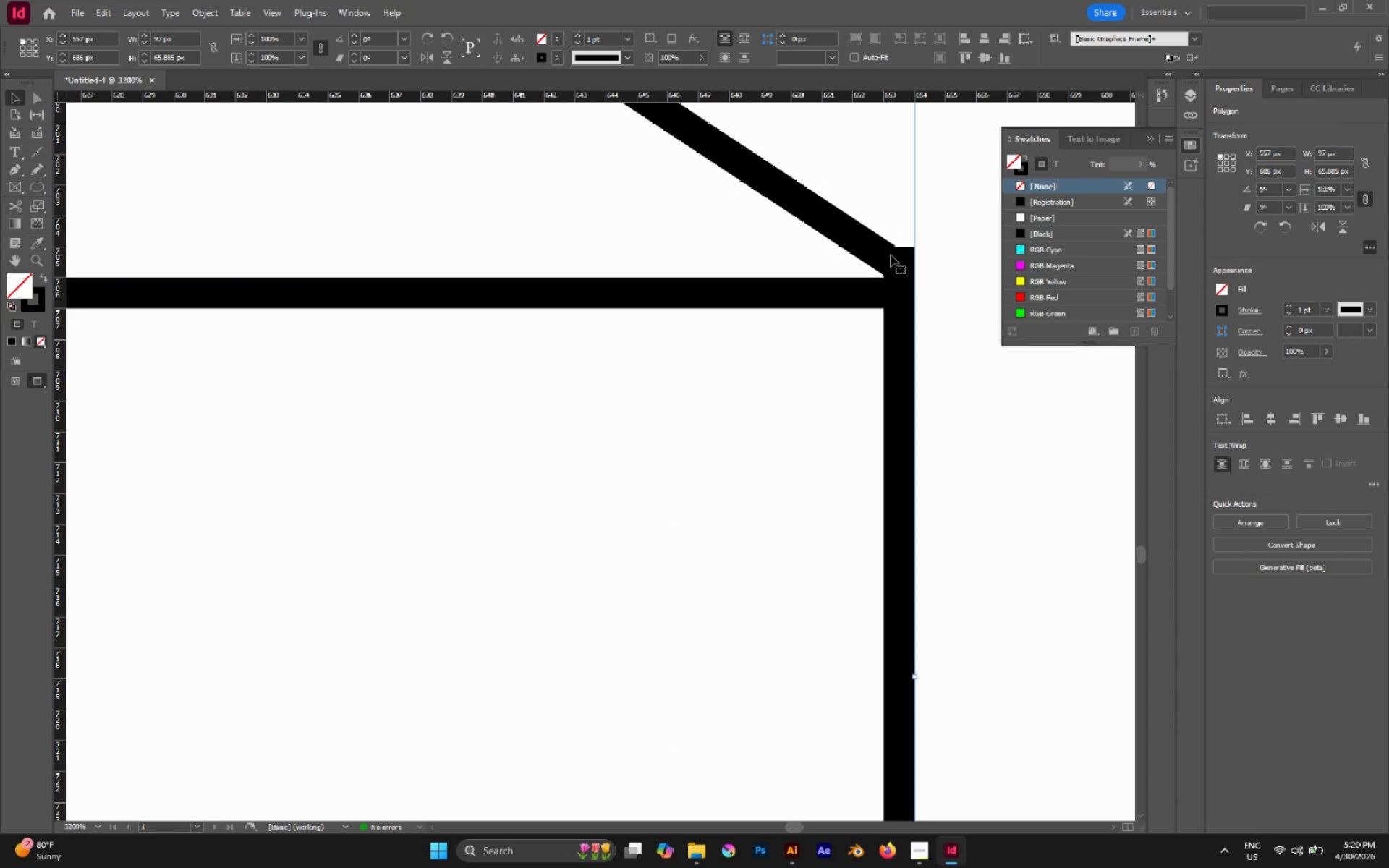 
type(AP)
 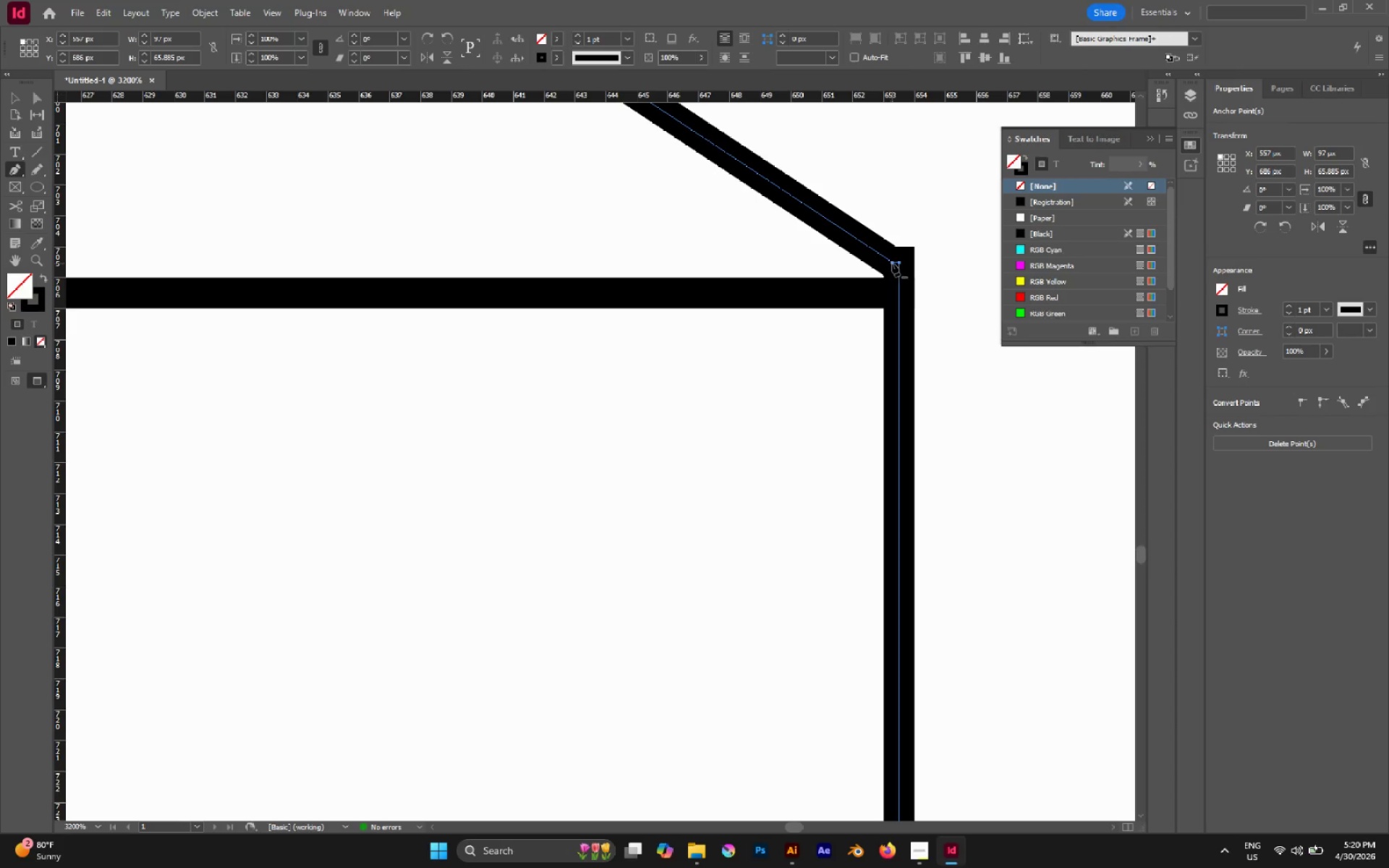 
left_click([892, 263])
 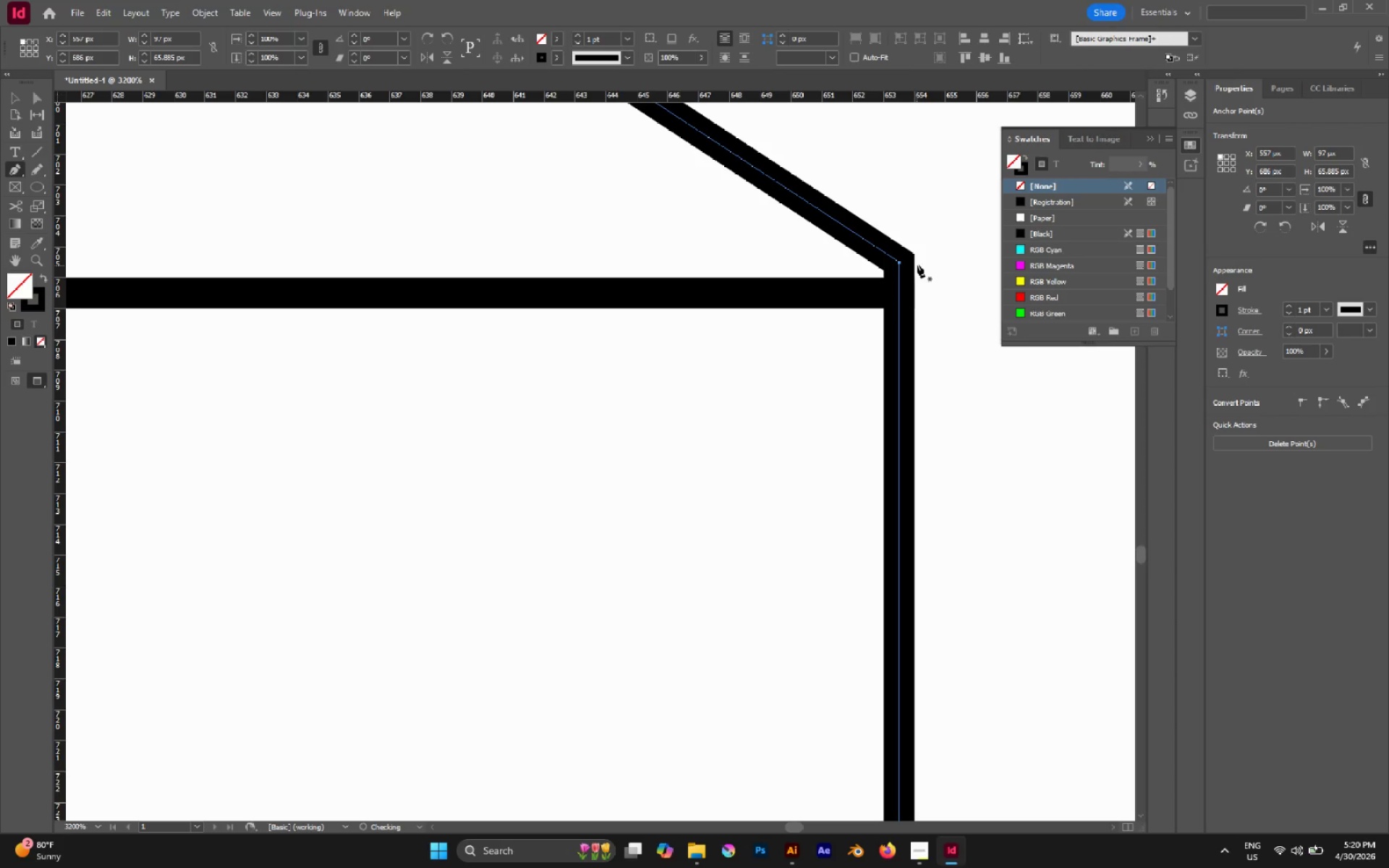 
hold_key(key=AltLeft, duration=1.3)
scroll: coordinate [919, 265], scroll_direction: down, amount: 4.0
 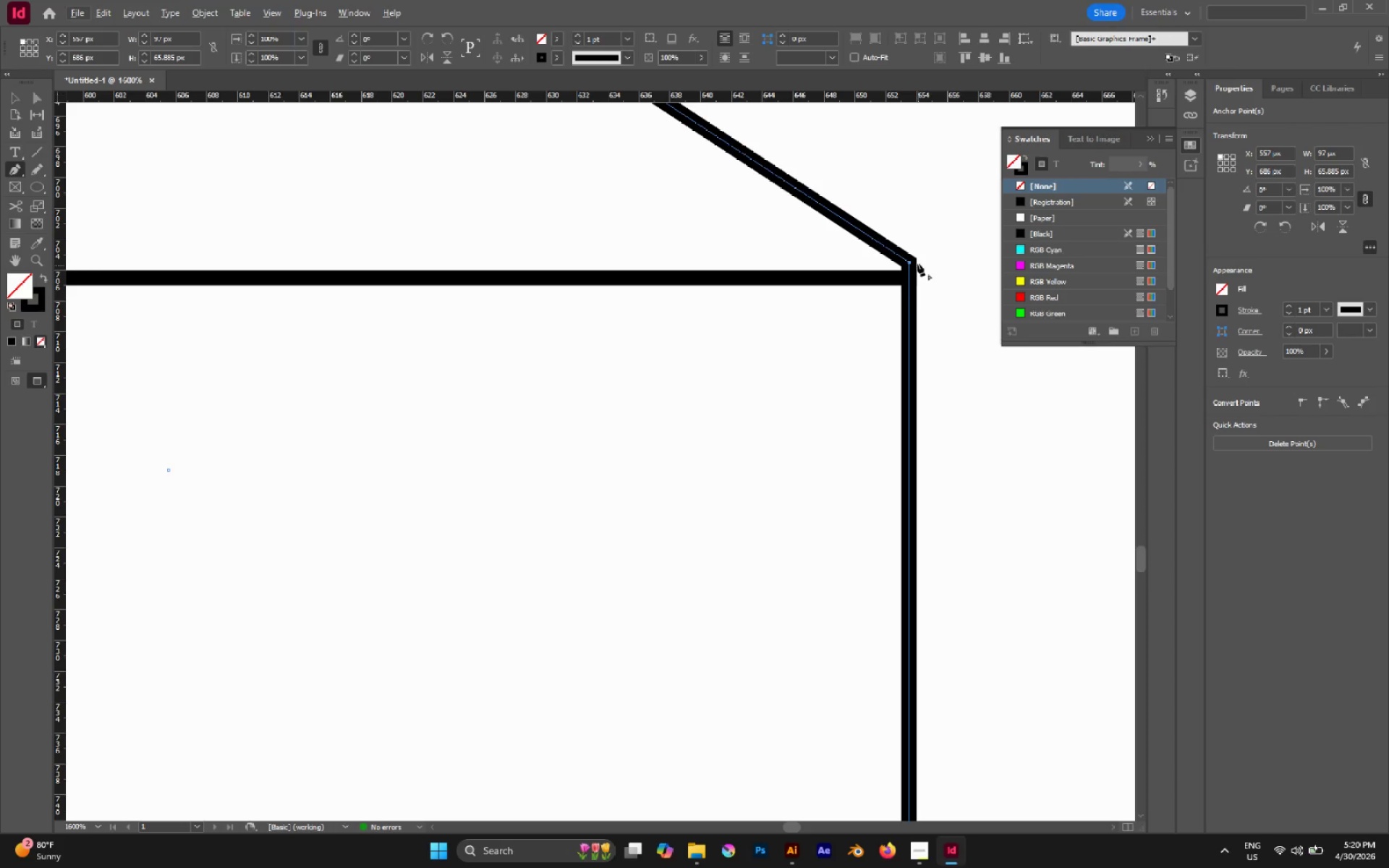 
hold_key(key=AltLeft, duration=0.64)
scroll: coordinate [917, 263], scroll_direction: down, amount: 3.0
 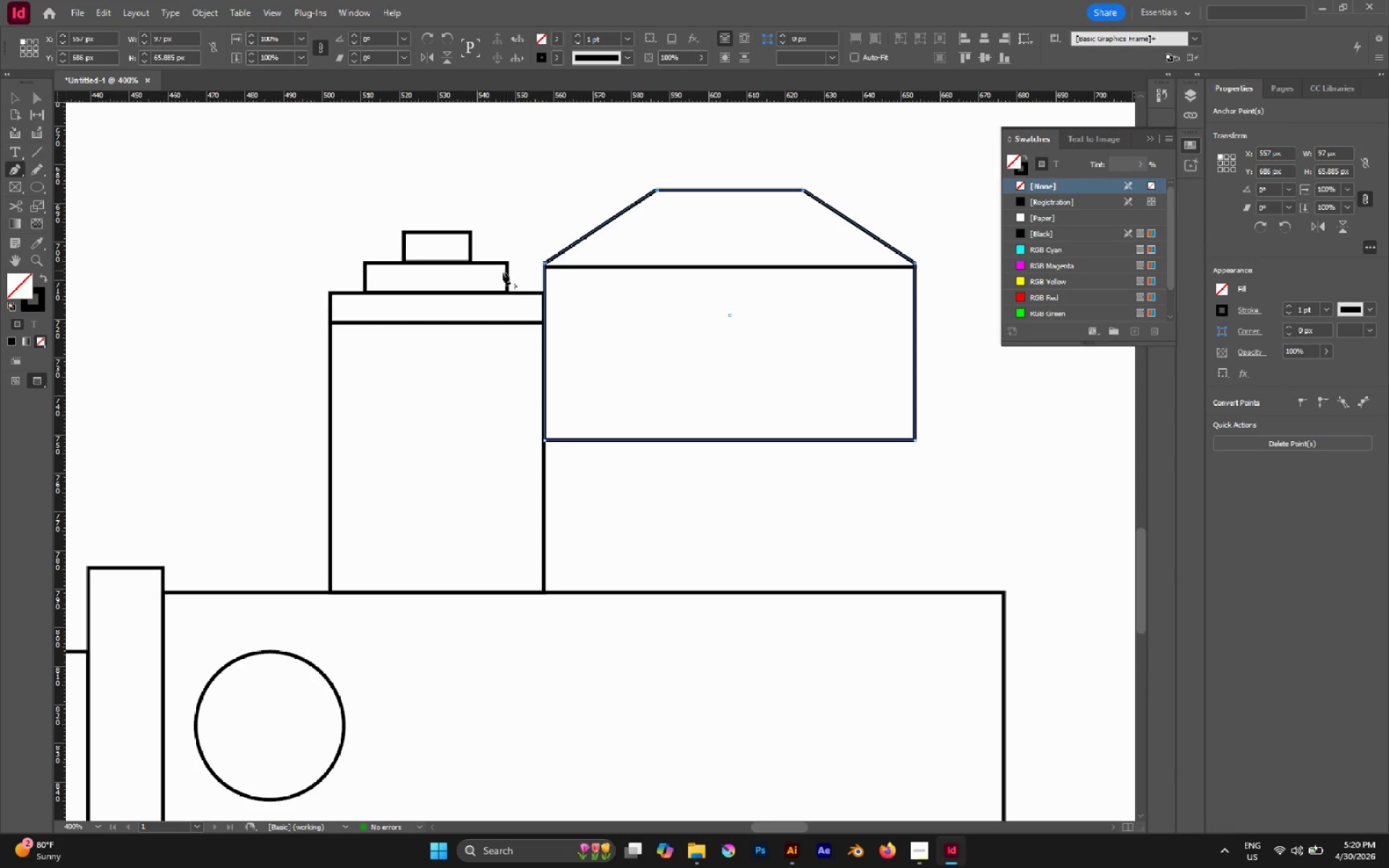 
hold_key(key=AltLeft, duration=1.06)
scroll: coordinate [540, 258], scroll_direction: up, amount: 5.0
 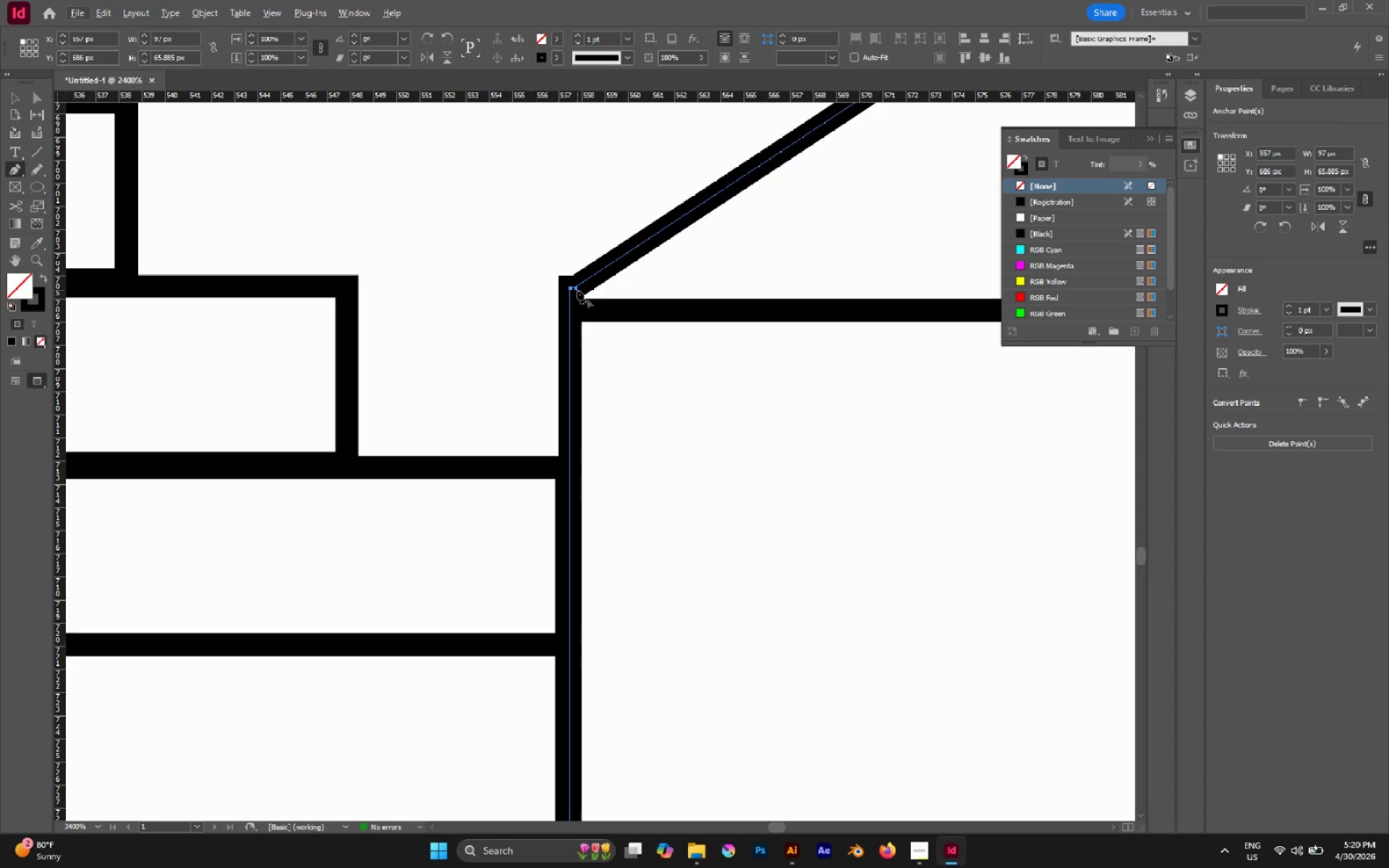 
left_click([577, 288])
 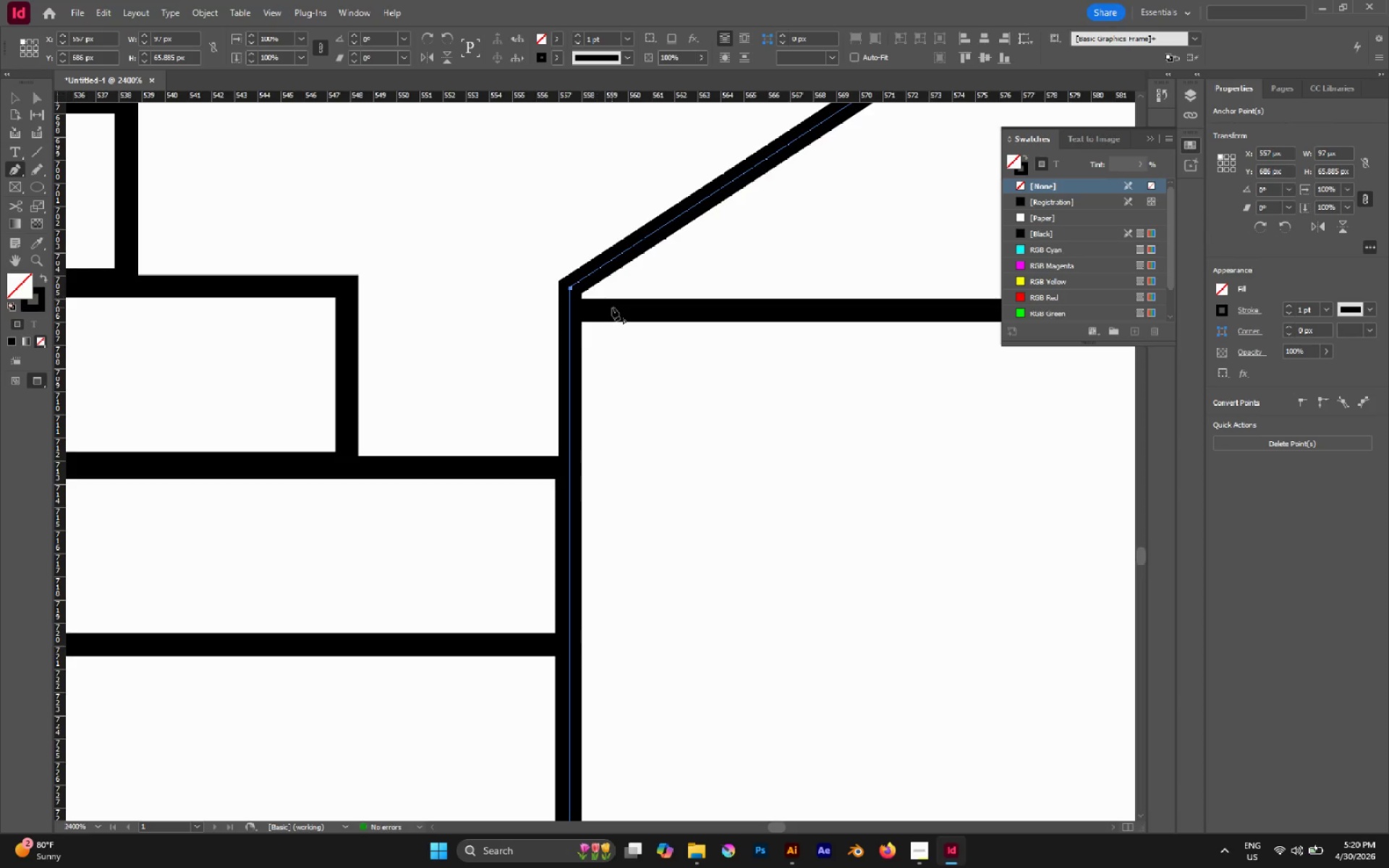 
key(A)
 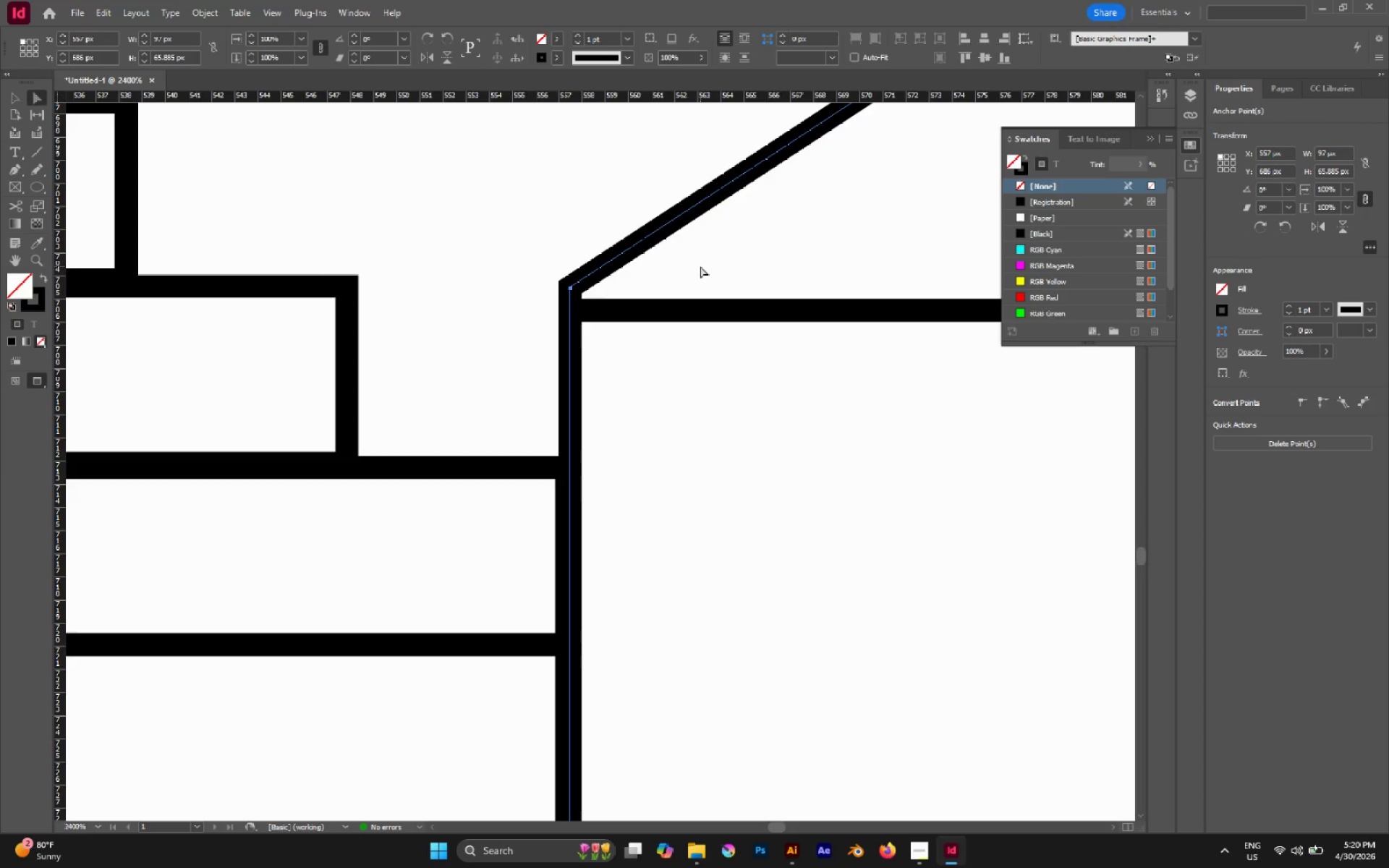 
left_click([700, 266])
 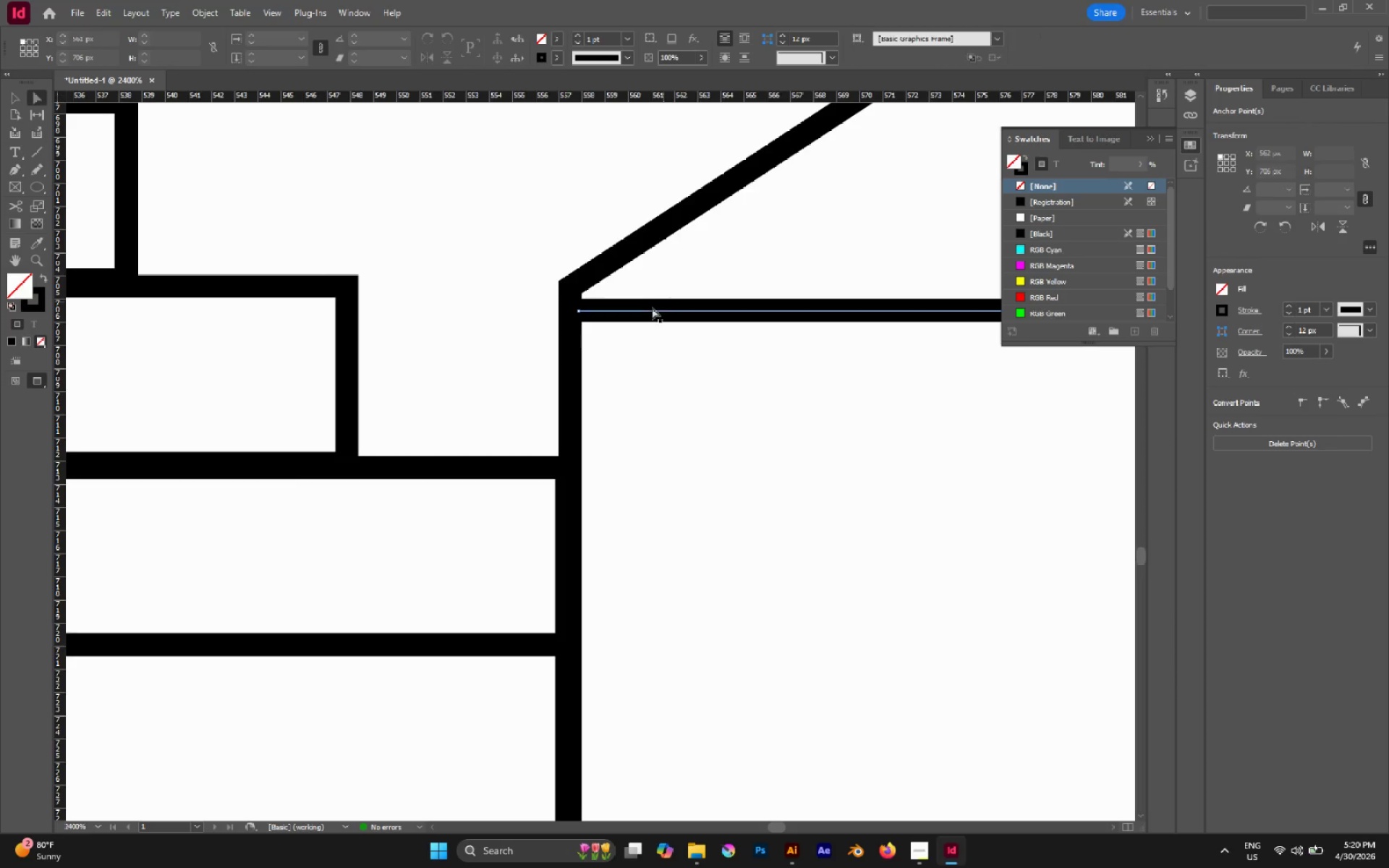 
hold_key(key=AltLeft, duration=0.69)
left_click([645, 312])
 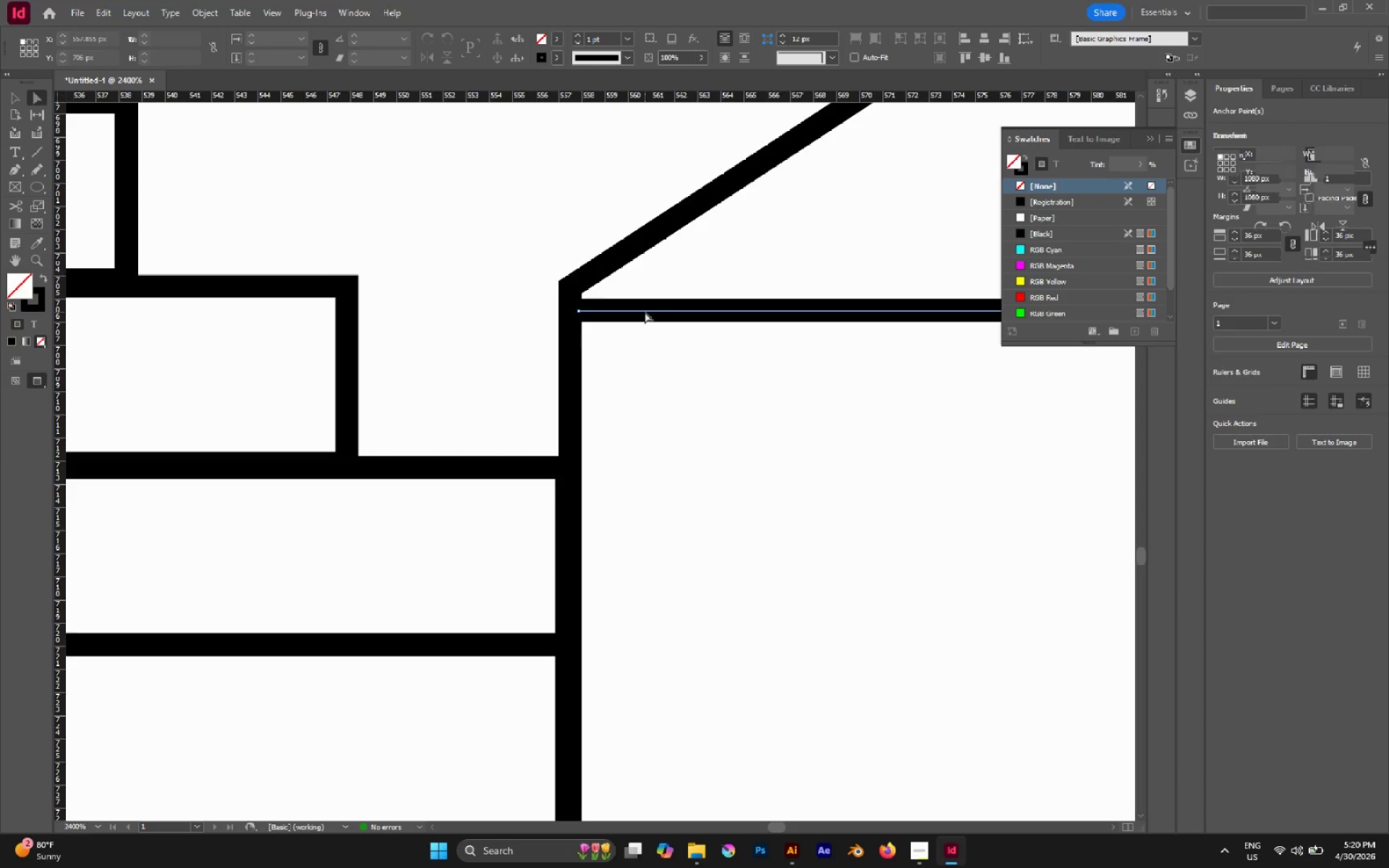 
left_click_drag(start_coordinate=[645, 312], to_coordinate=[646, 291])
 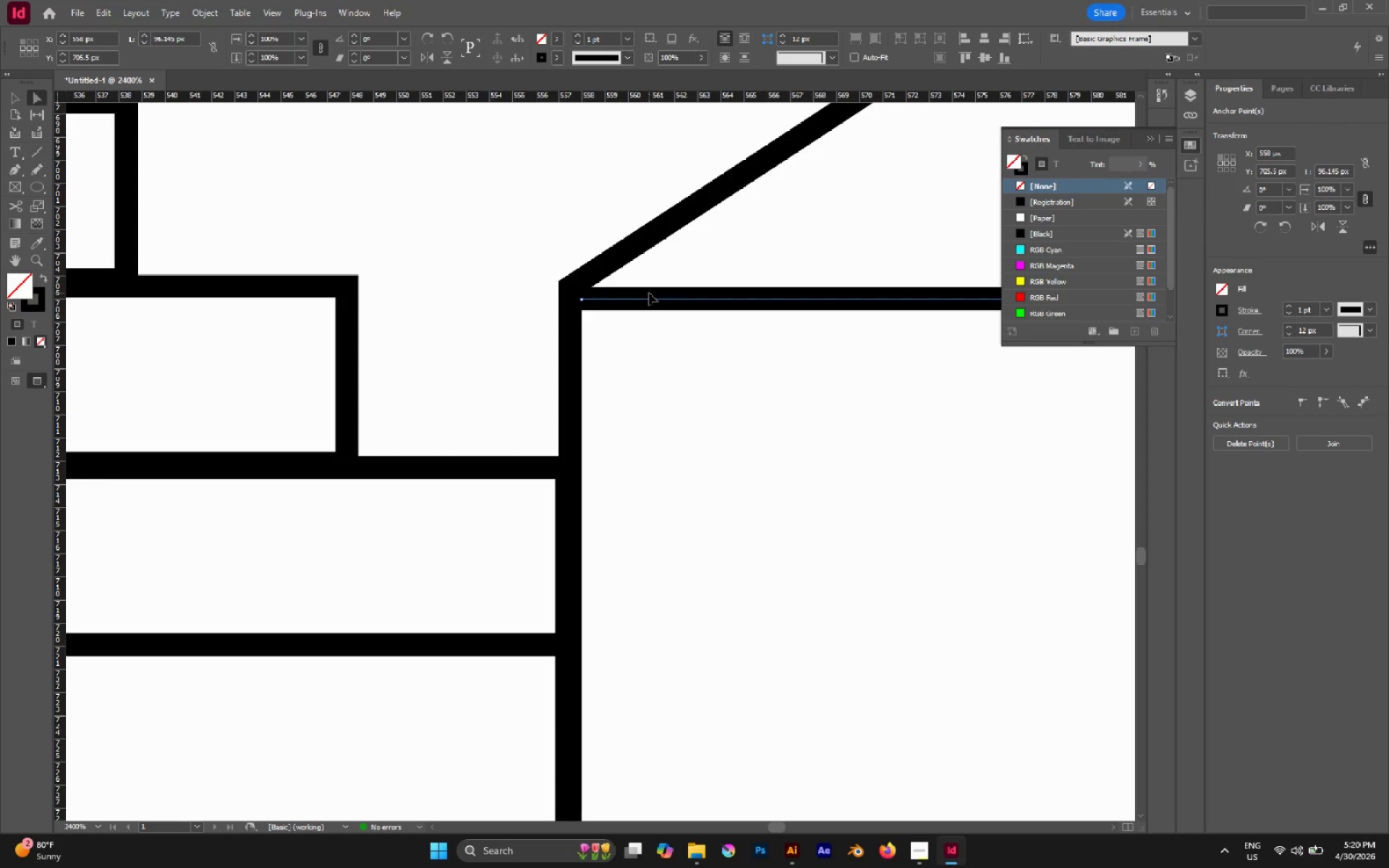 
hold_key(key=ShiftLeft, duration=0.86)
 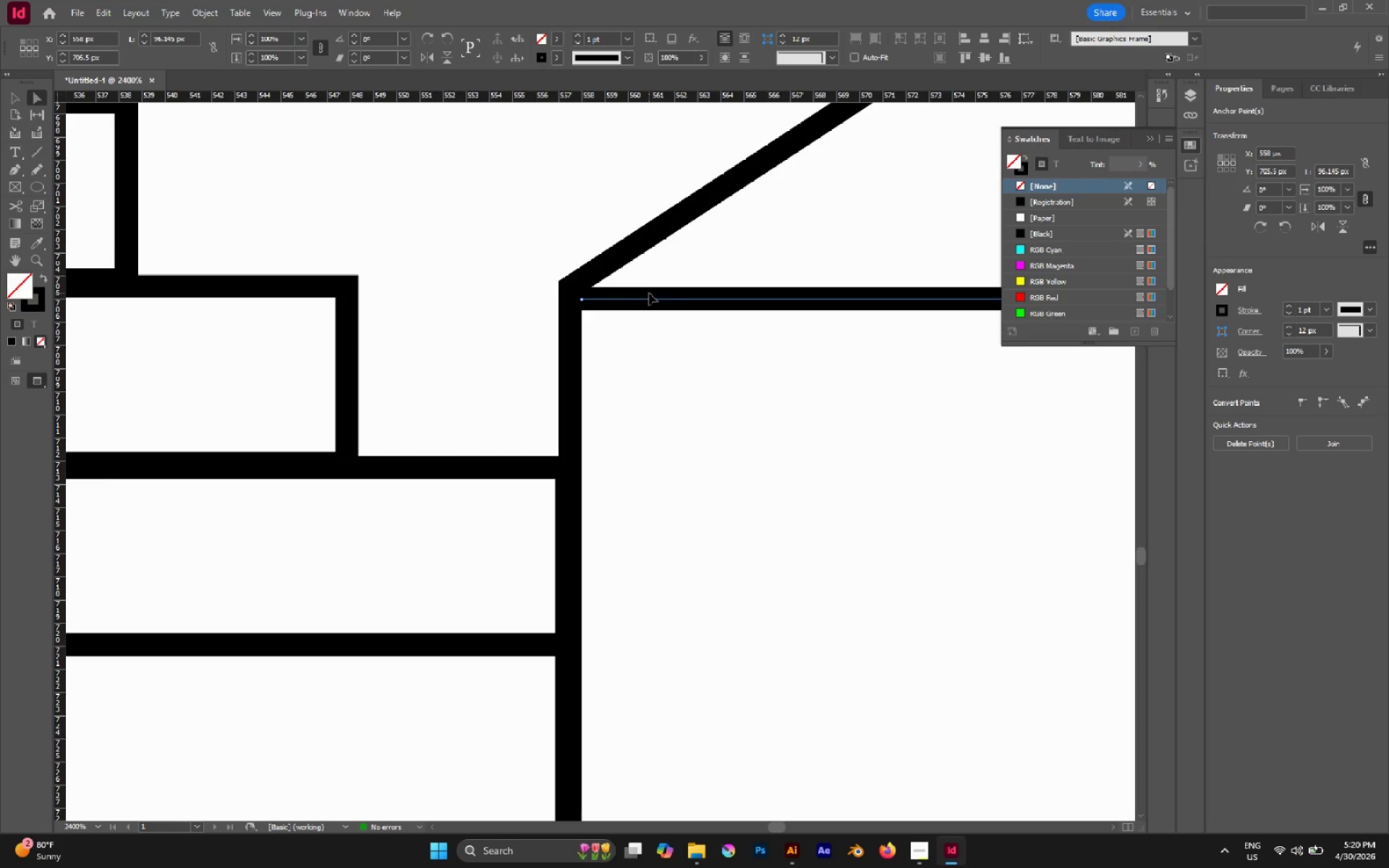 
key(ArrowUp)
 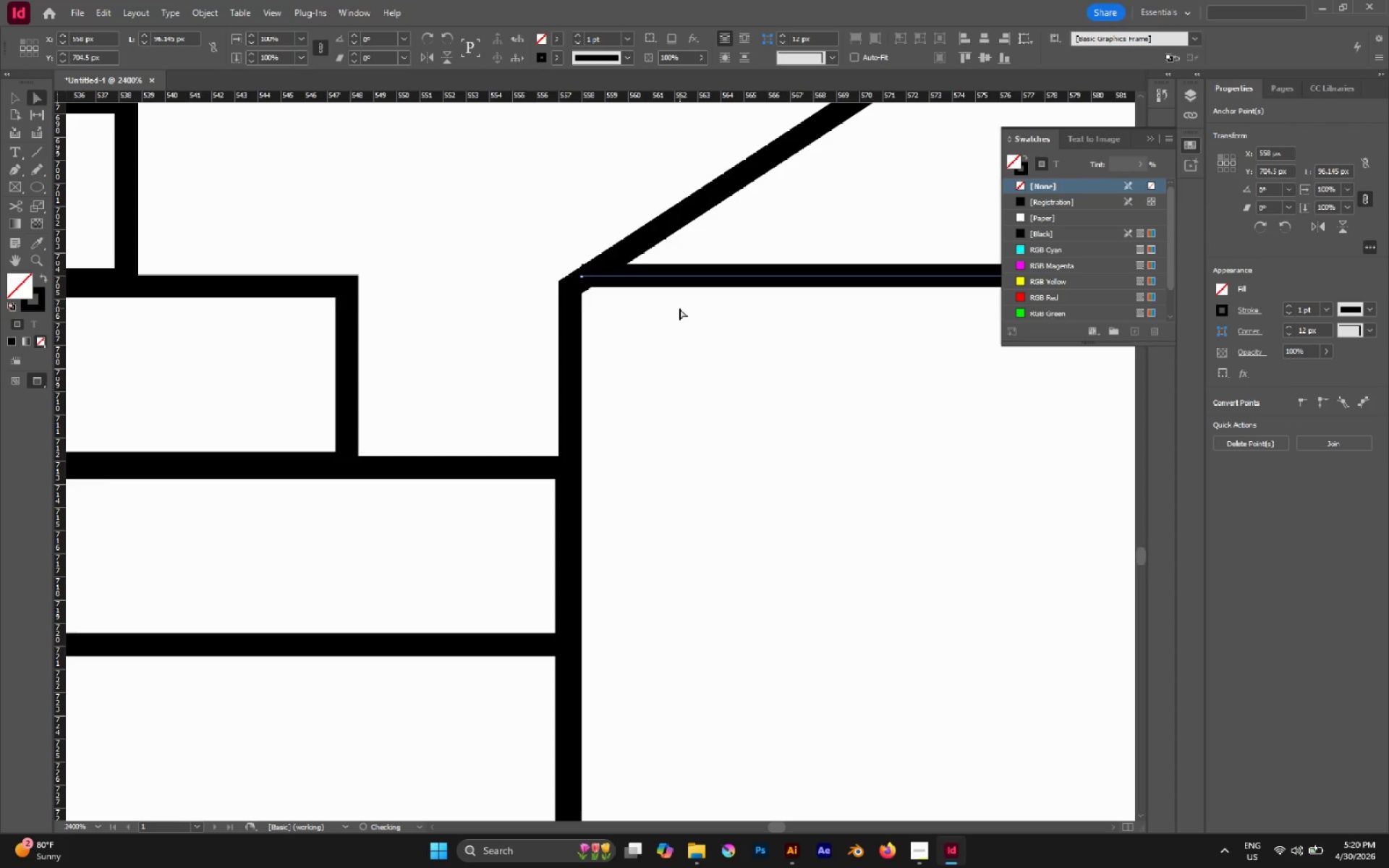 
key(ArrowDown)
 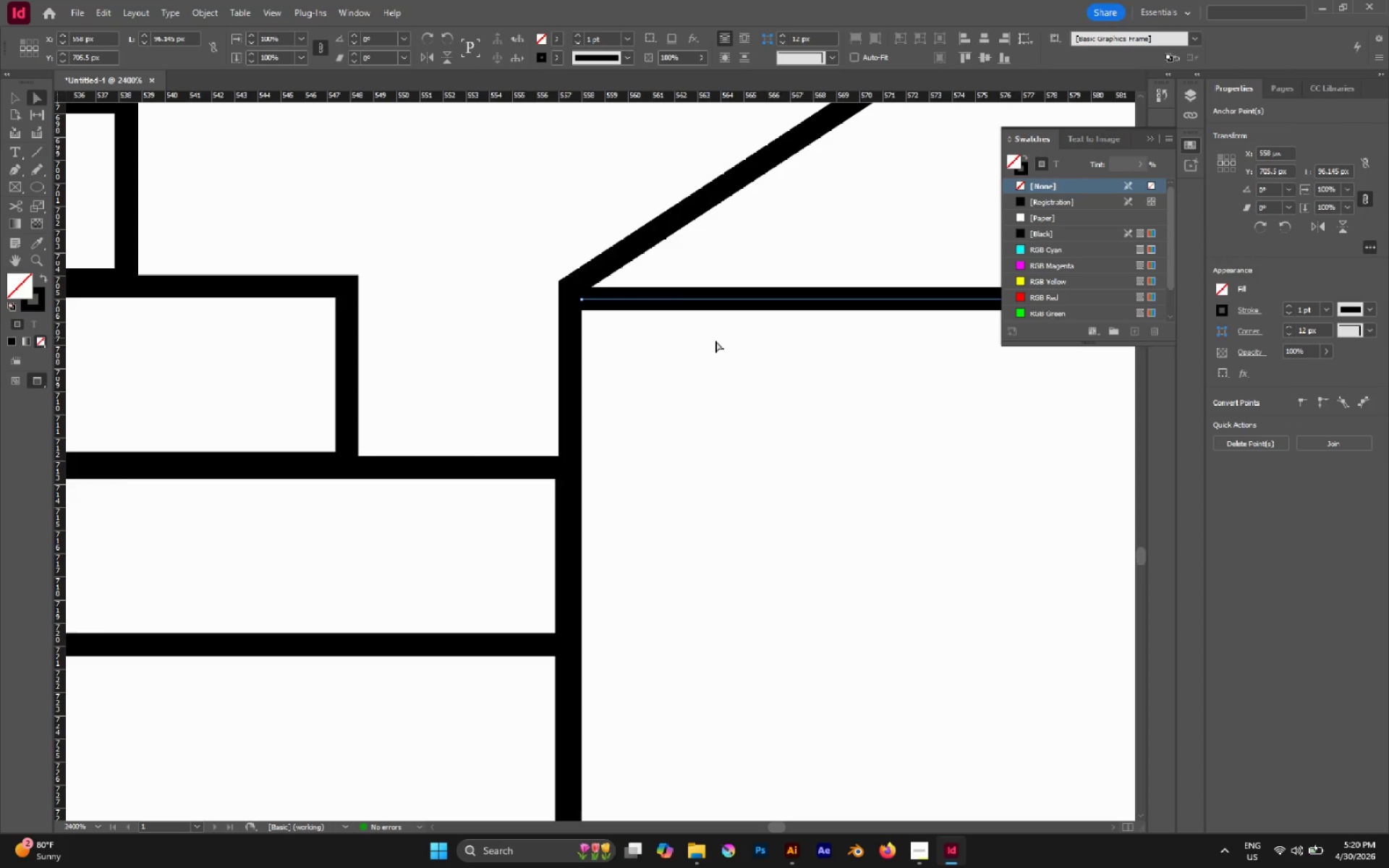 
left_click_drag(start_coordinate=[713, 339], to_coordinate=[718, 341])
 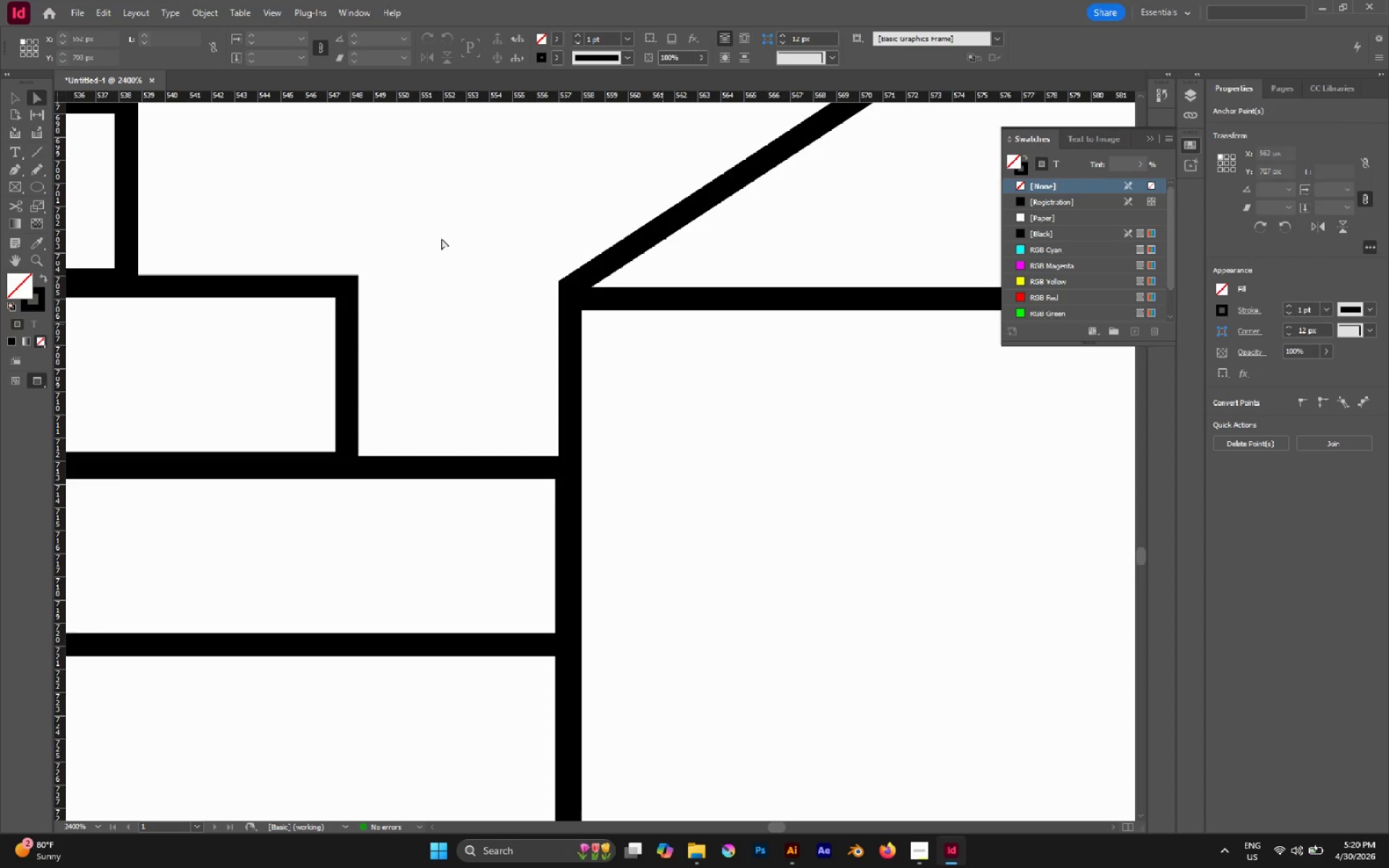 
hold_key(key=AltLeft, duration=1.5)
scroll: coordinate [437, 235], scroll_direction: down, amount: 5.0
 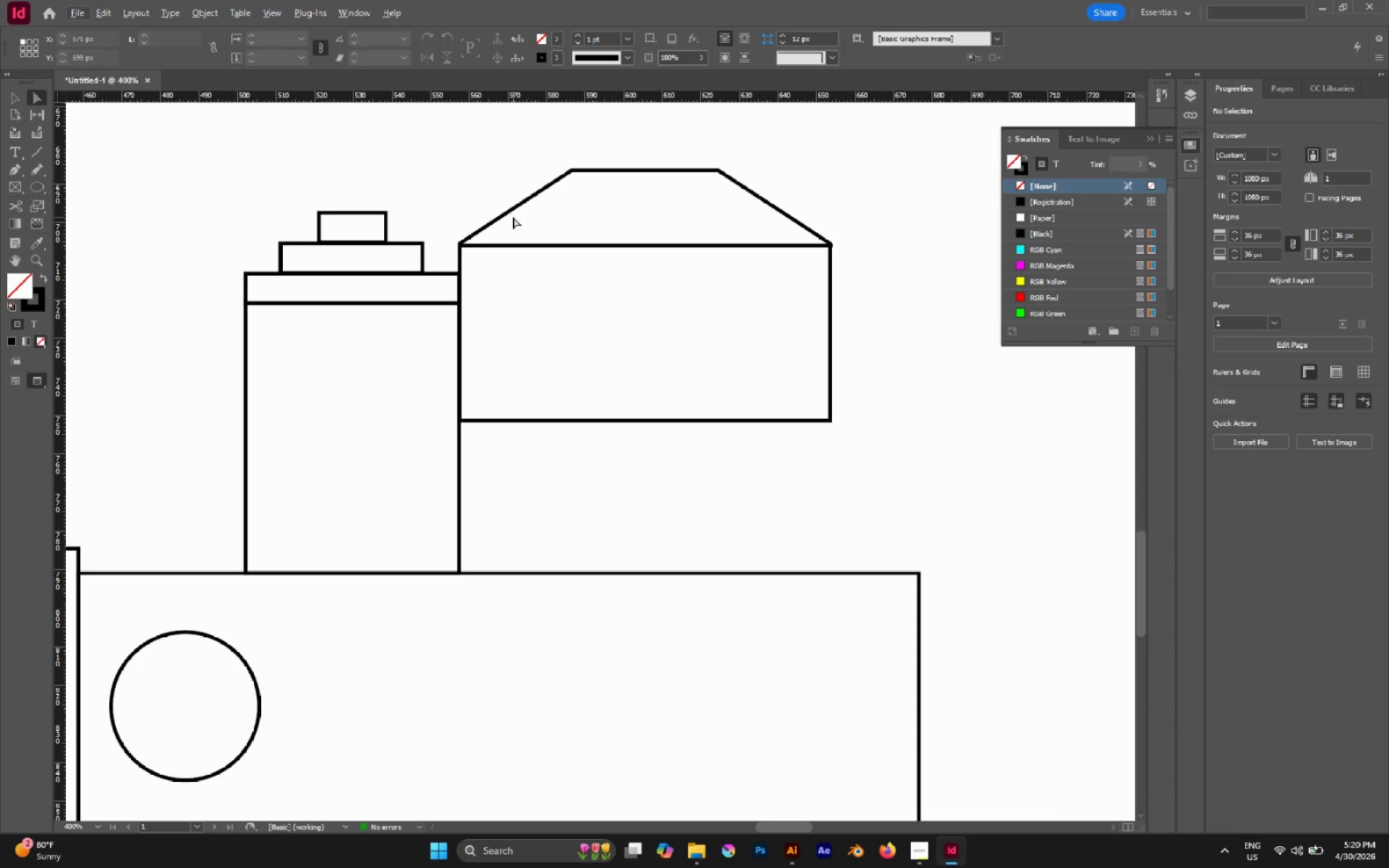 
key(V)
 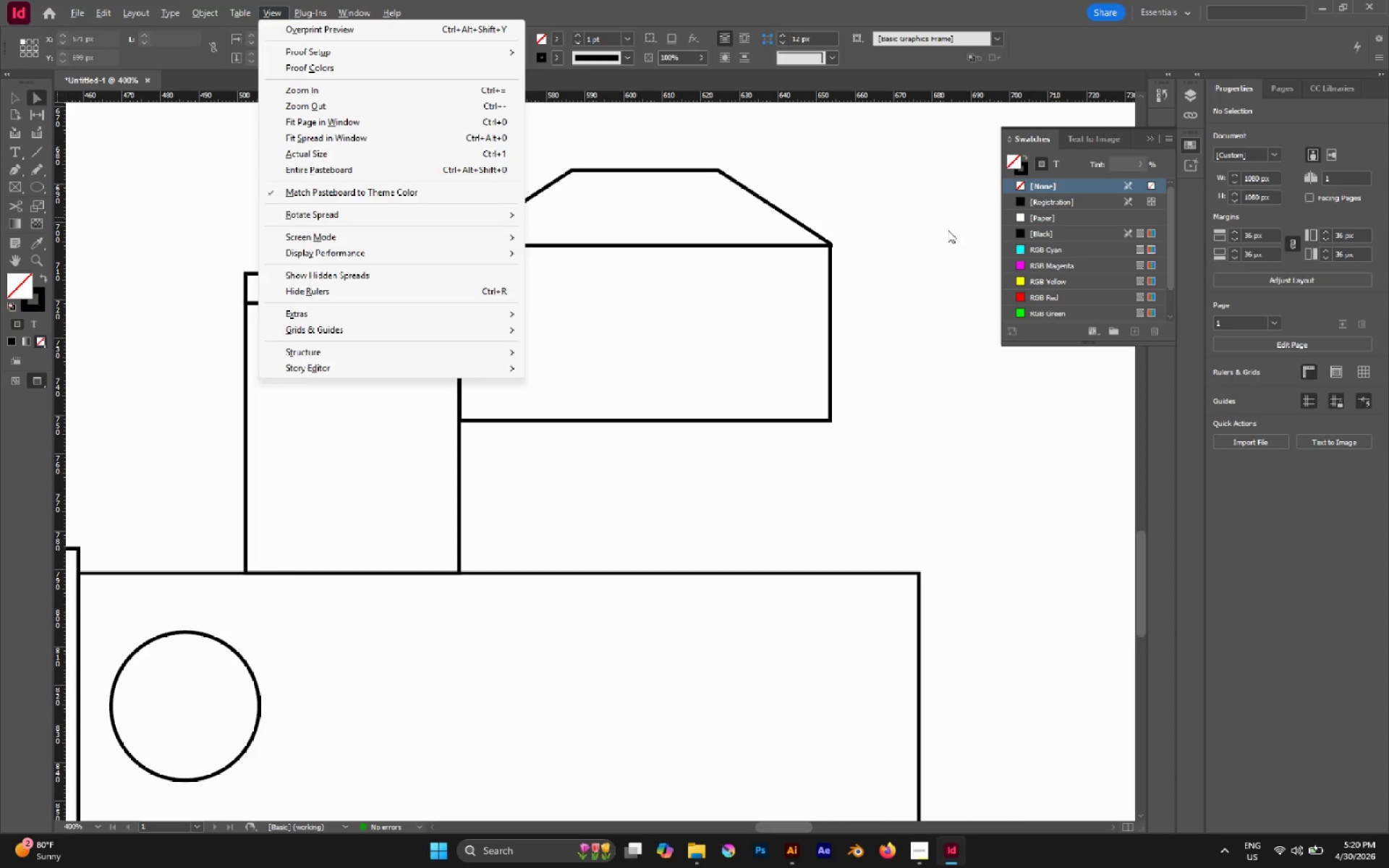 
left_click([939, 222])
 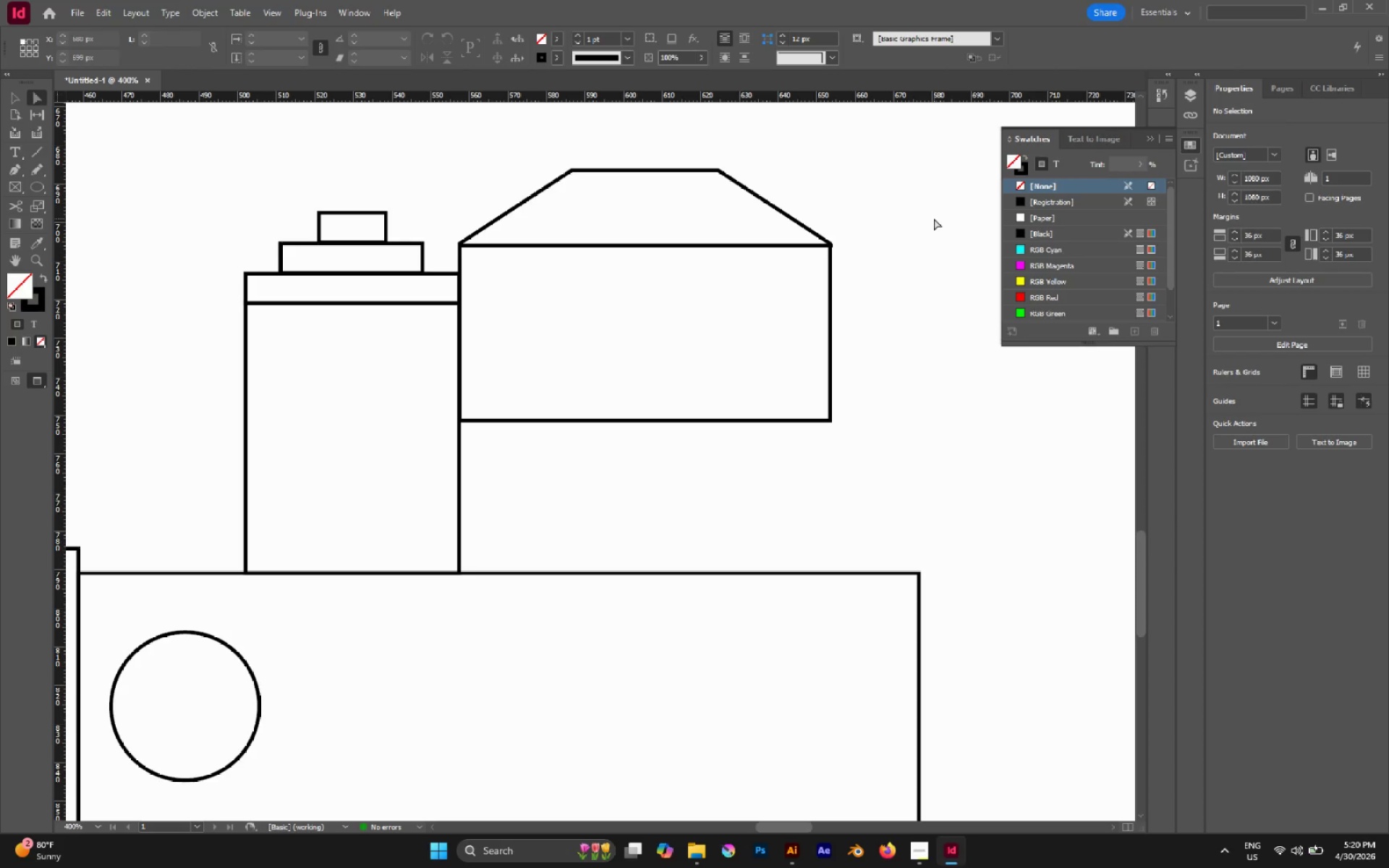 
key(A)
 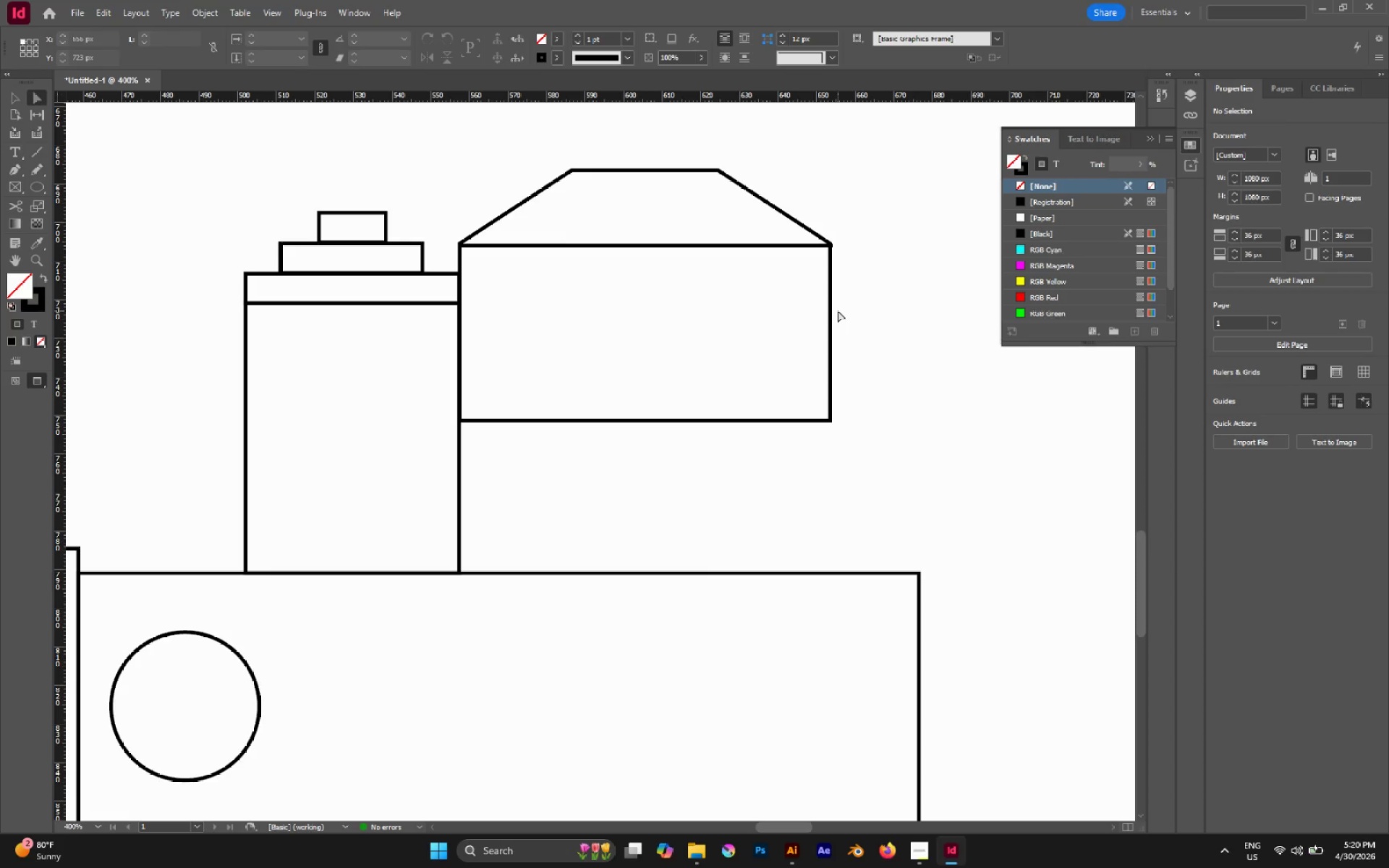 
wait(7.14)
 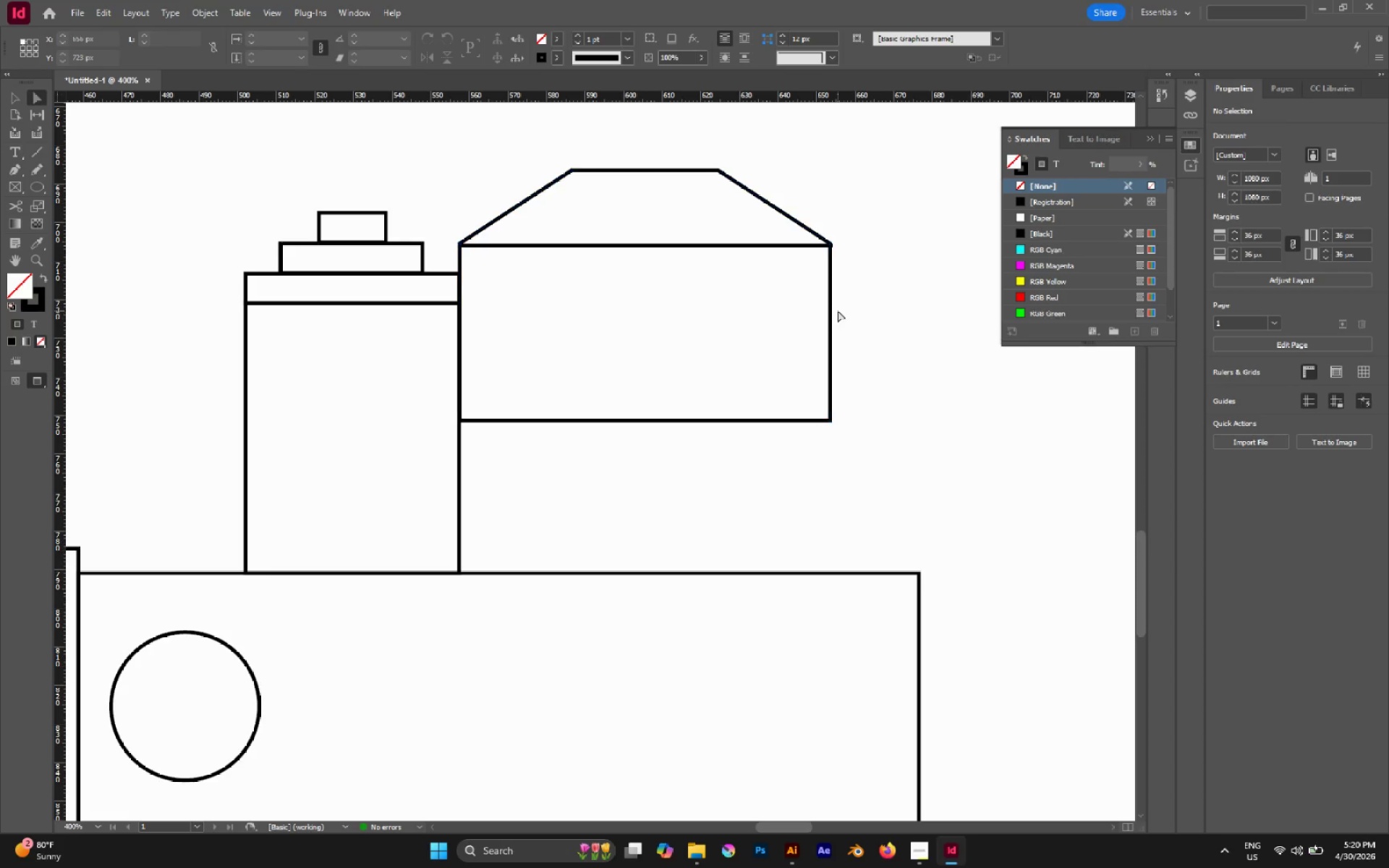 
hold_key(key=AltLeft, duration=1.08)
scroll: coordinate [723, 333], scroll_direction: down, amount: 3.0
 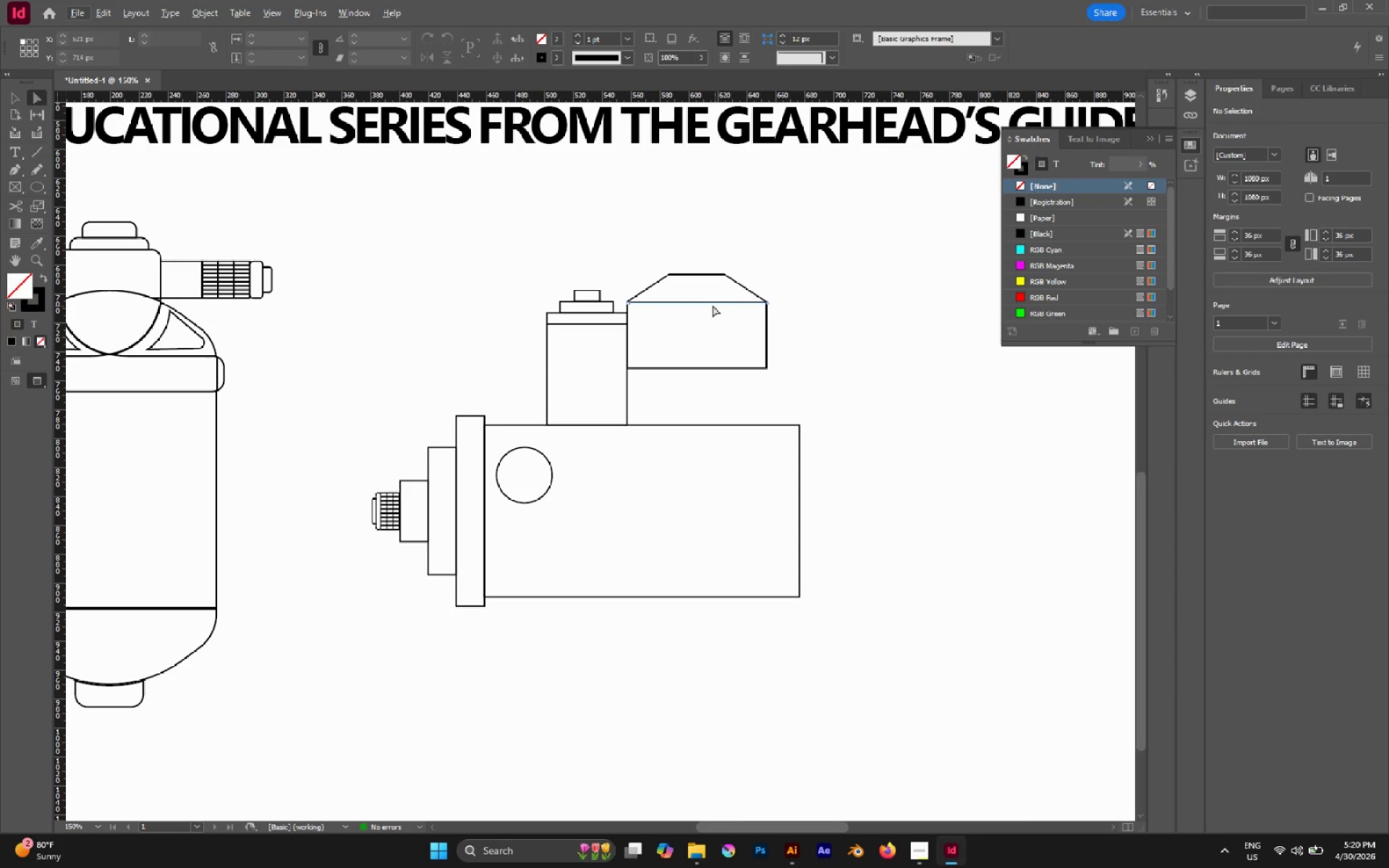 
scroll: coordinate [713, 305], scroll_direction: up, amount: 2.0
 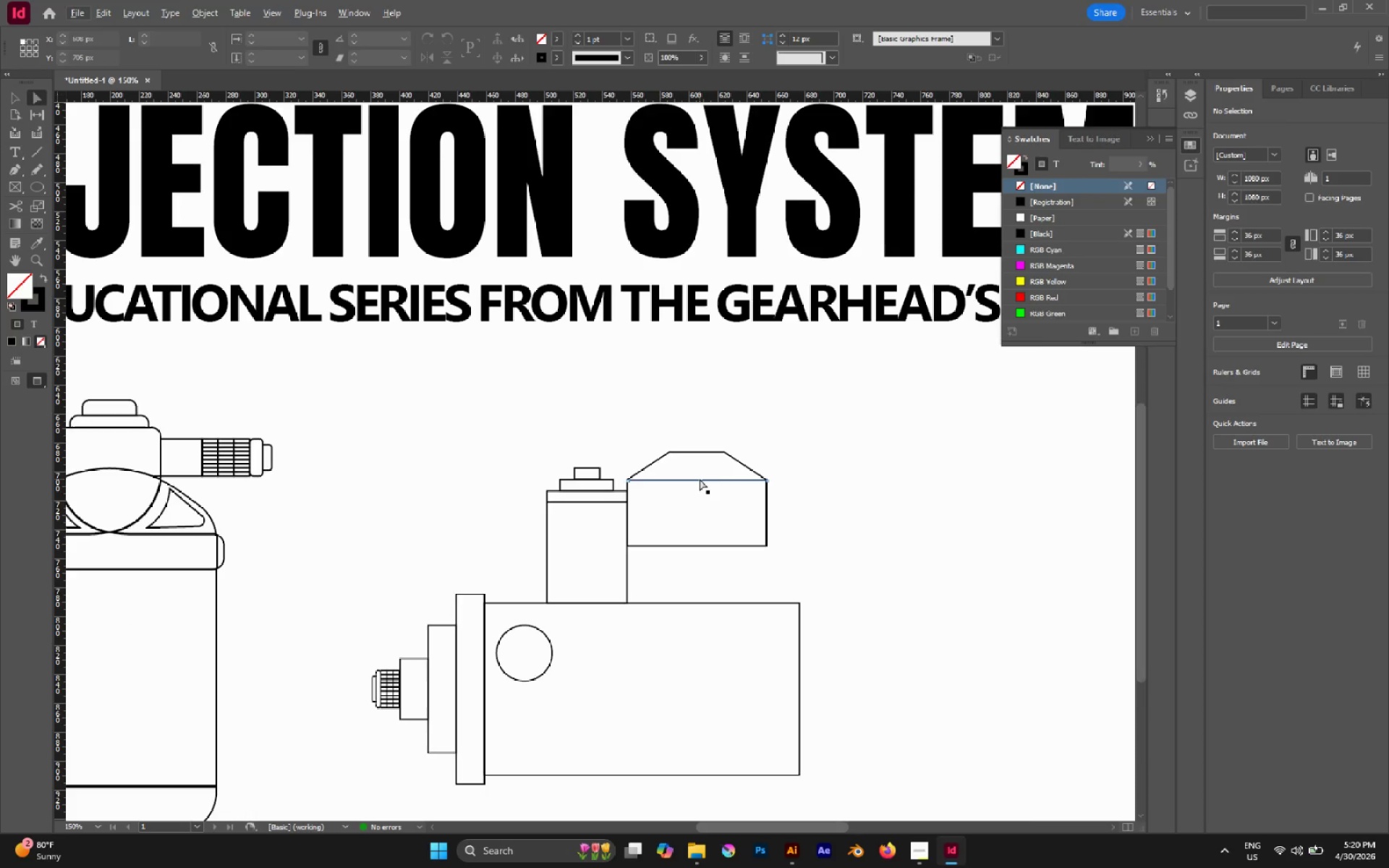 
hold_key(key=AltLeft, duration=0.33)
scroll: coordinate [700, 479], scroll_direction: none, amount: 0.0
 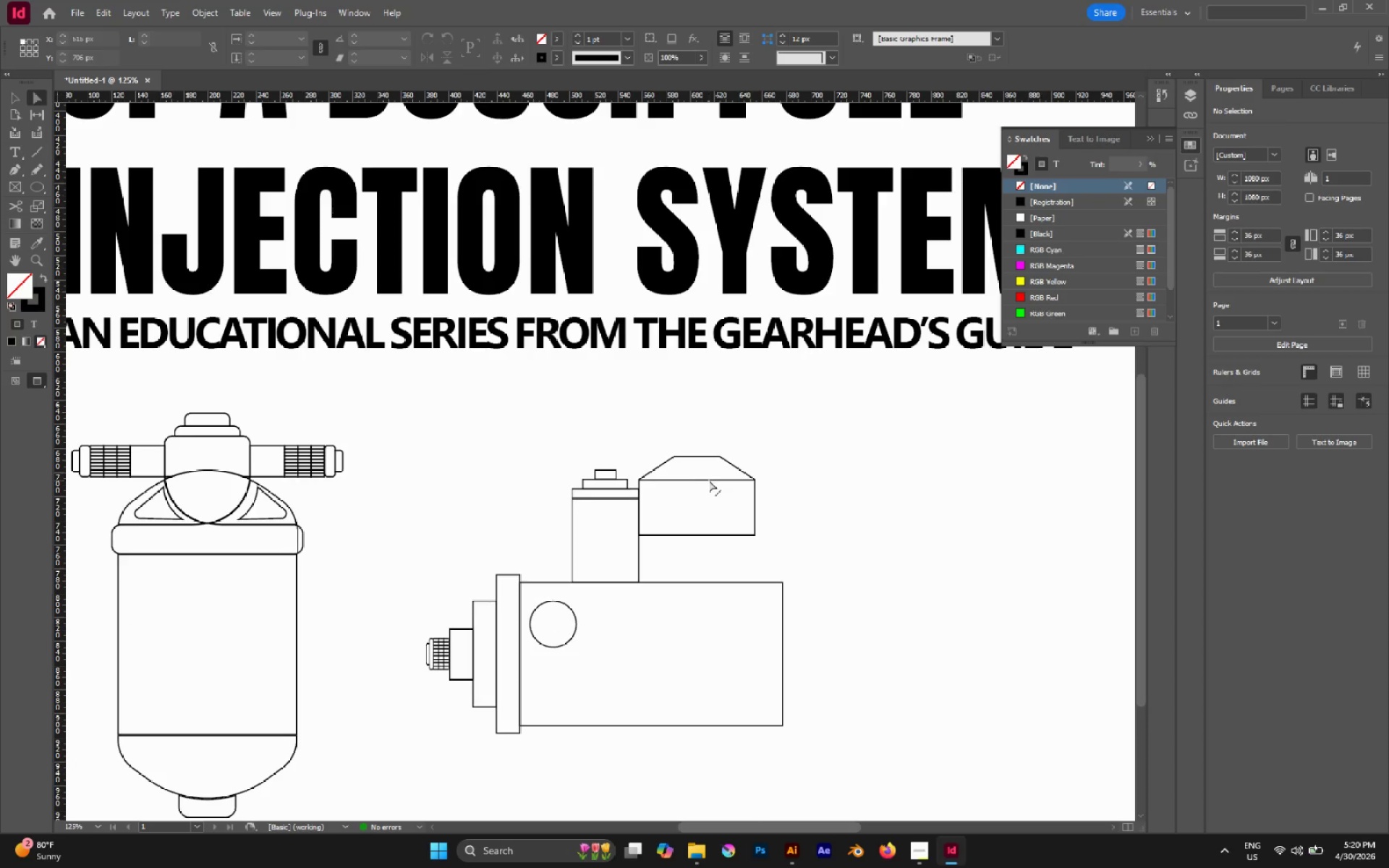 
key(V)
 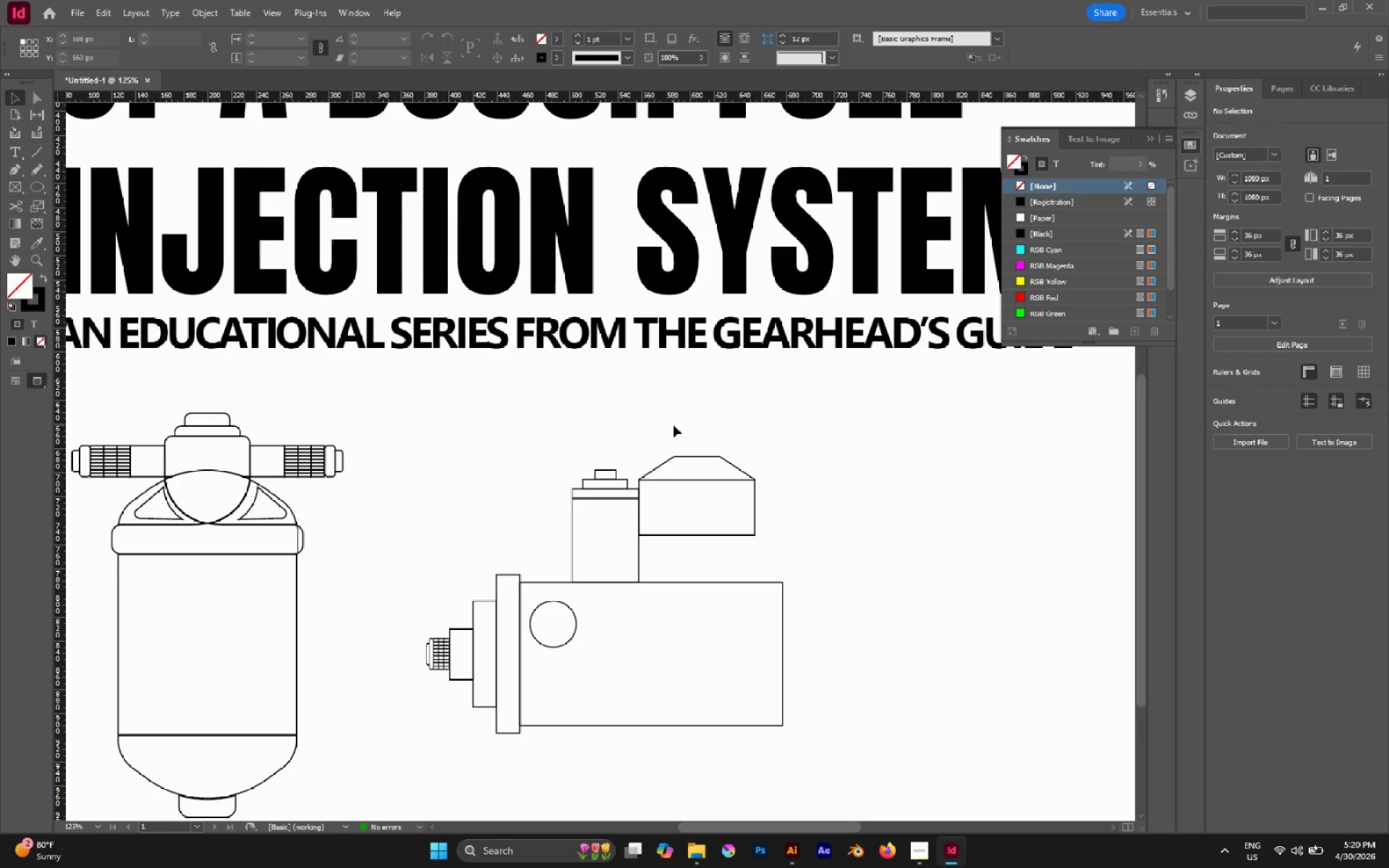 
left_click_drag(start_coordinate=[674, 425], to_coordinate=[728, 514])
 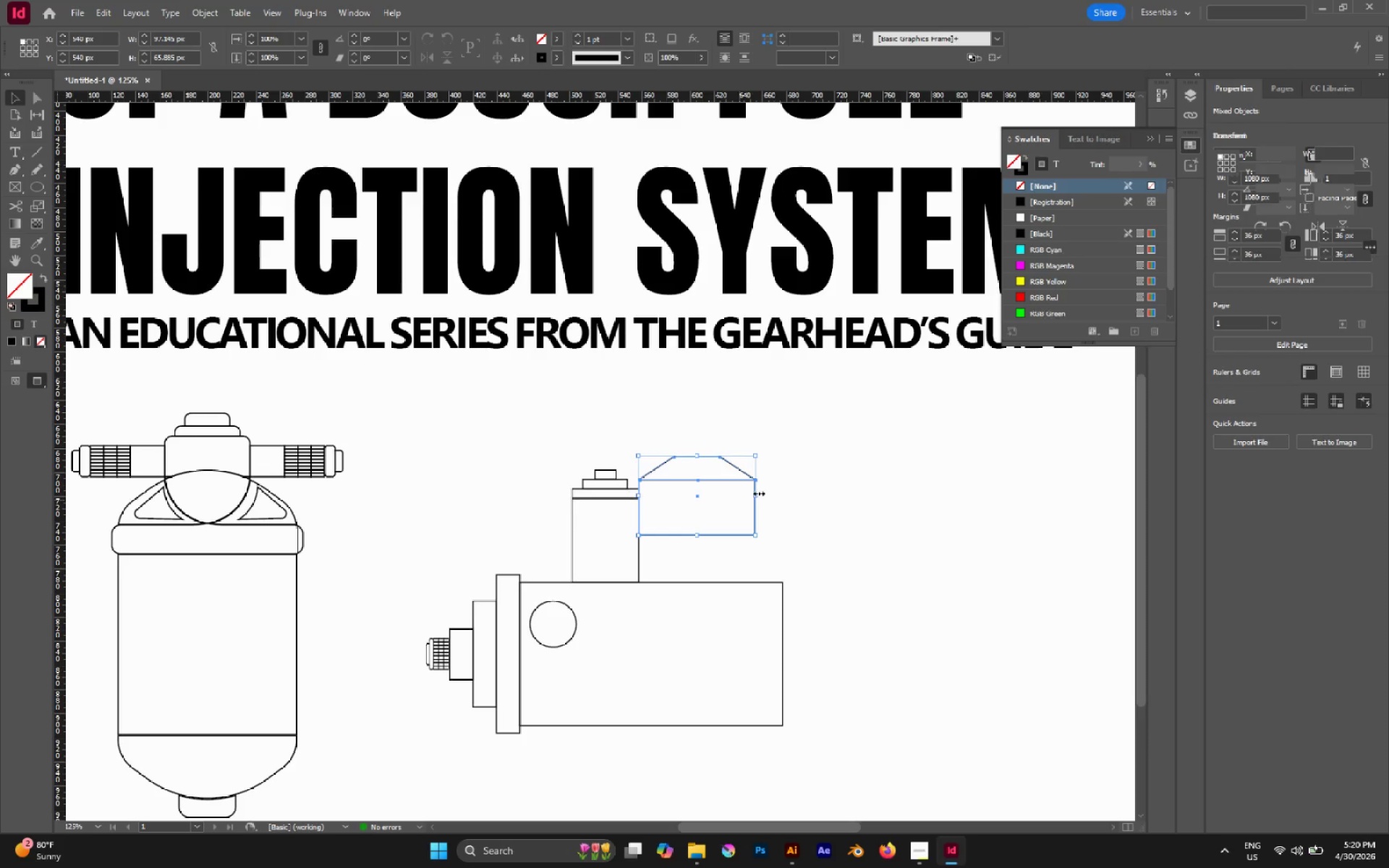 
hold_key(key=AltLeft, duration=1.77)
hold_key(key=ShiftLeft, duration=1.62)
left_click_drag(start_coordinate=[756, 497], to_coordinate=[745, 494])
 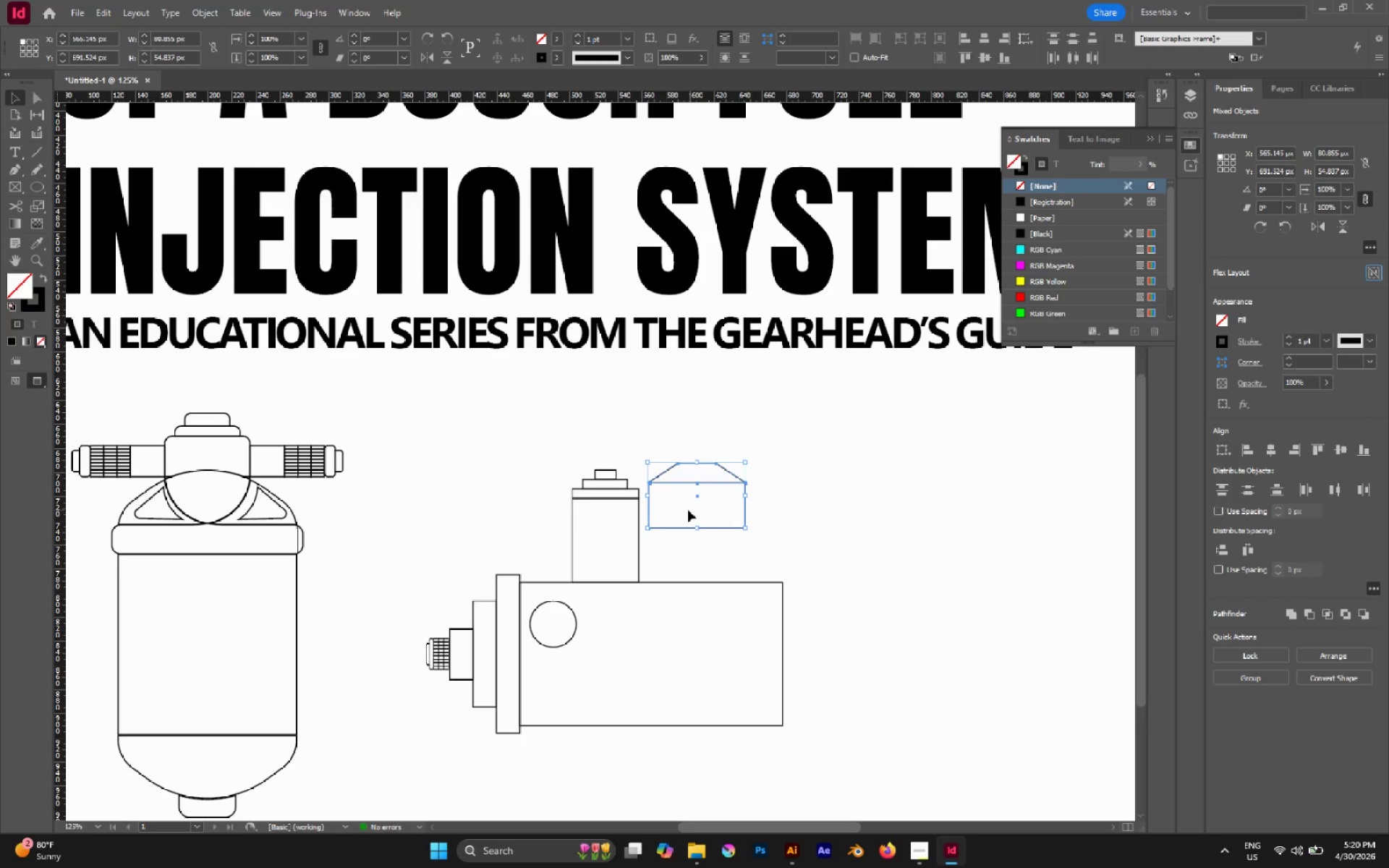 
hold_key(key=AltLeft, duration=0.44)
scroll: coordinate [684, 508], scroll_direction: none, amount: 0.0
 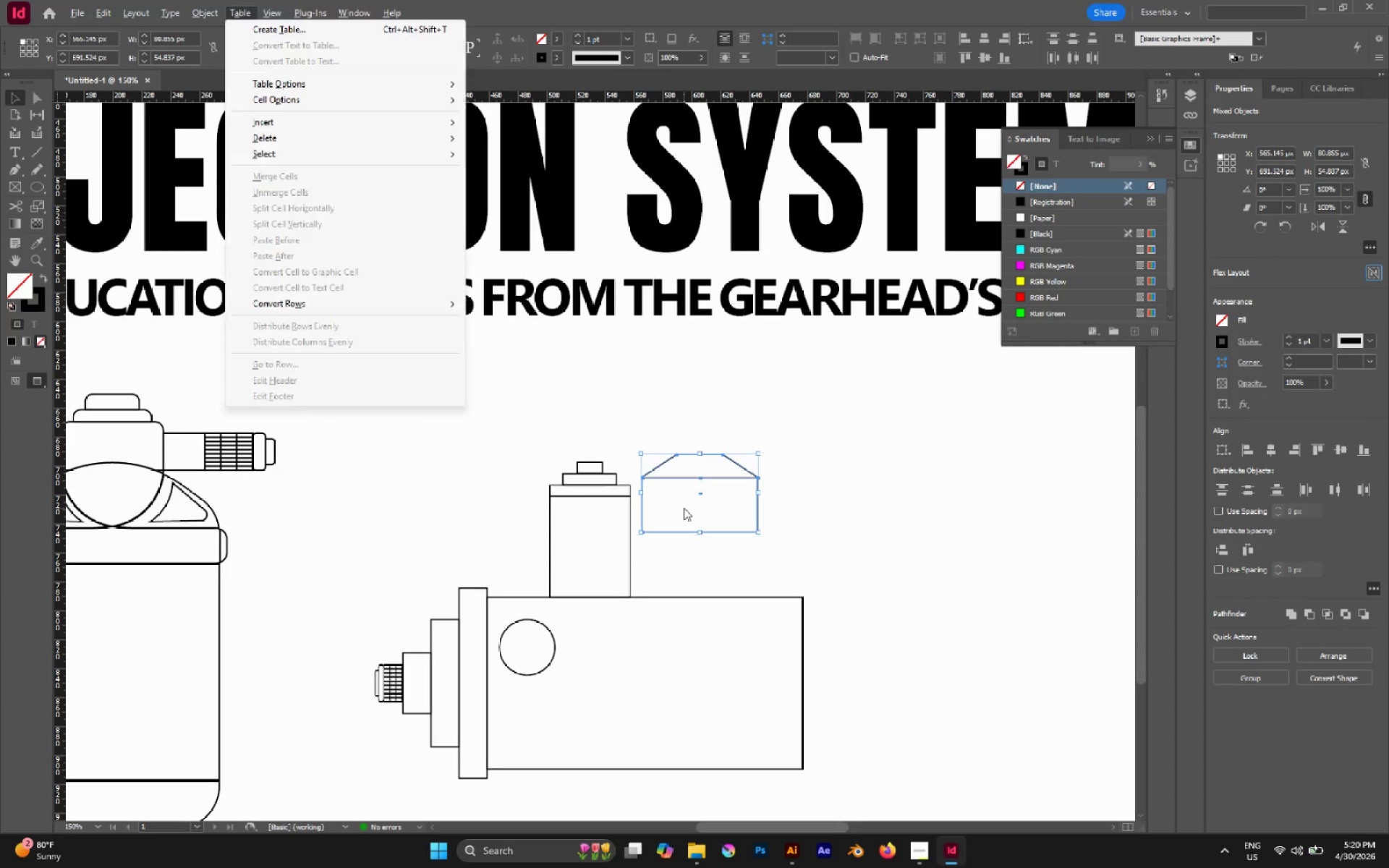 
key(A)
 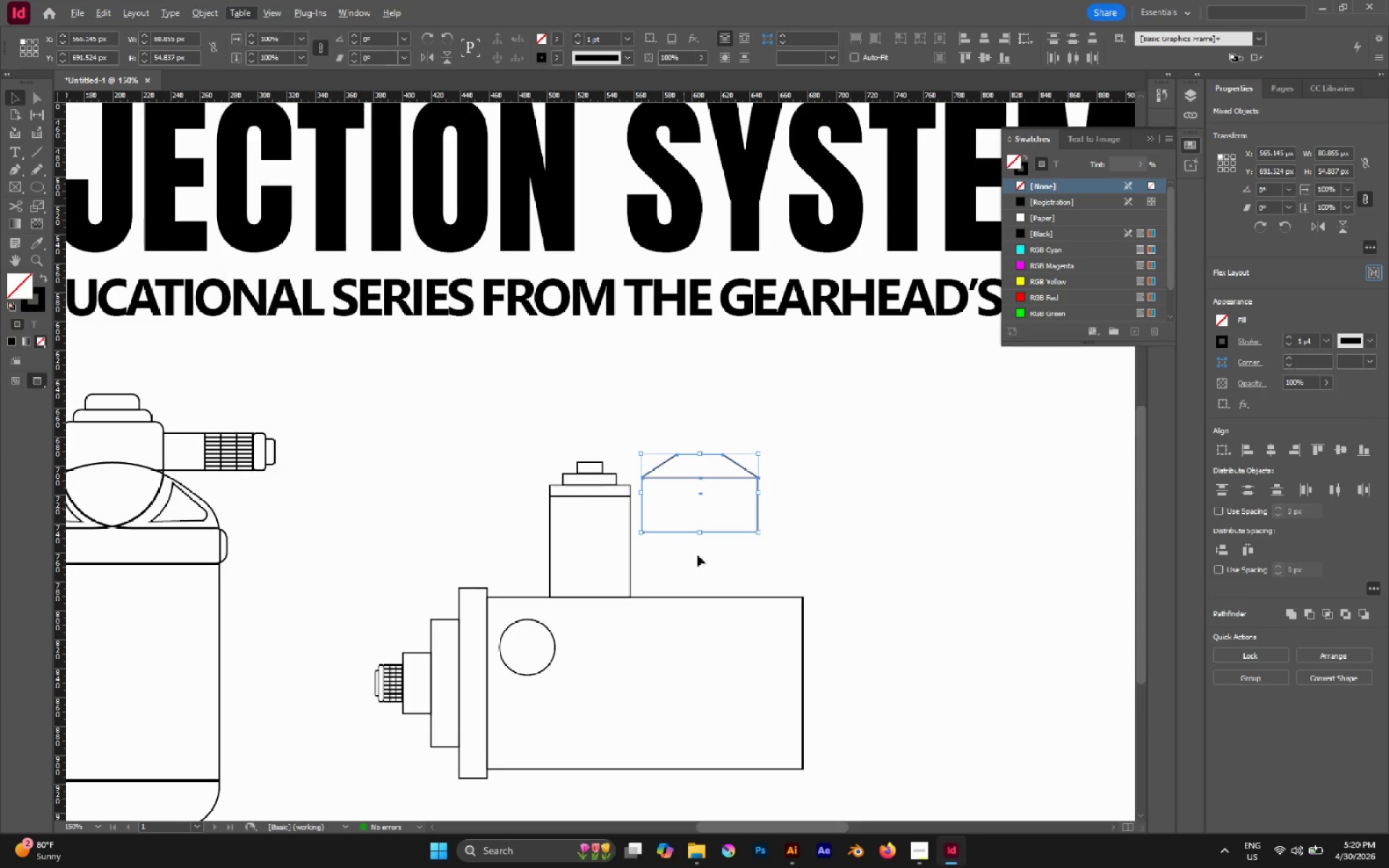 
left_click([697, 555])
 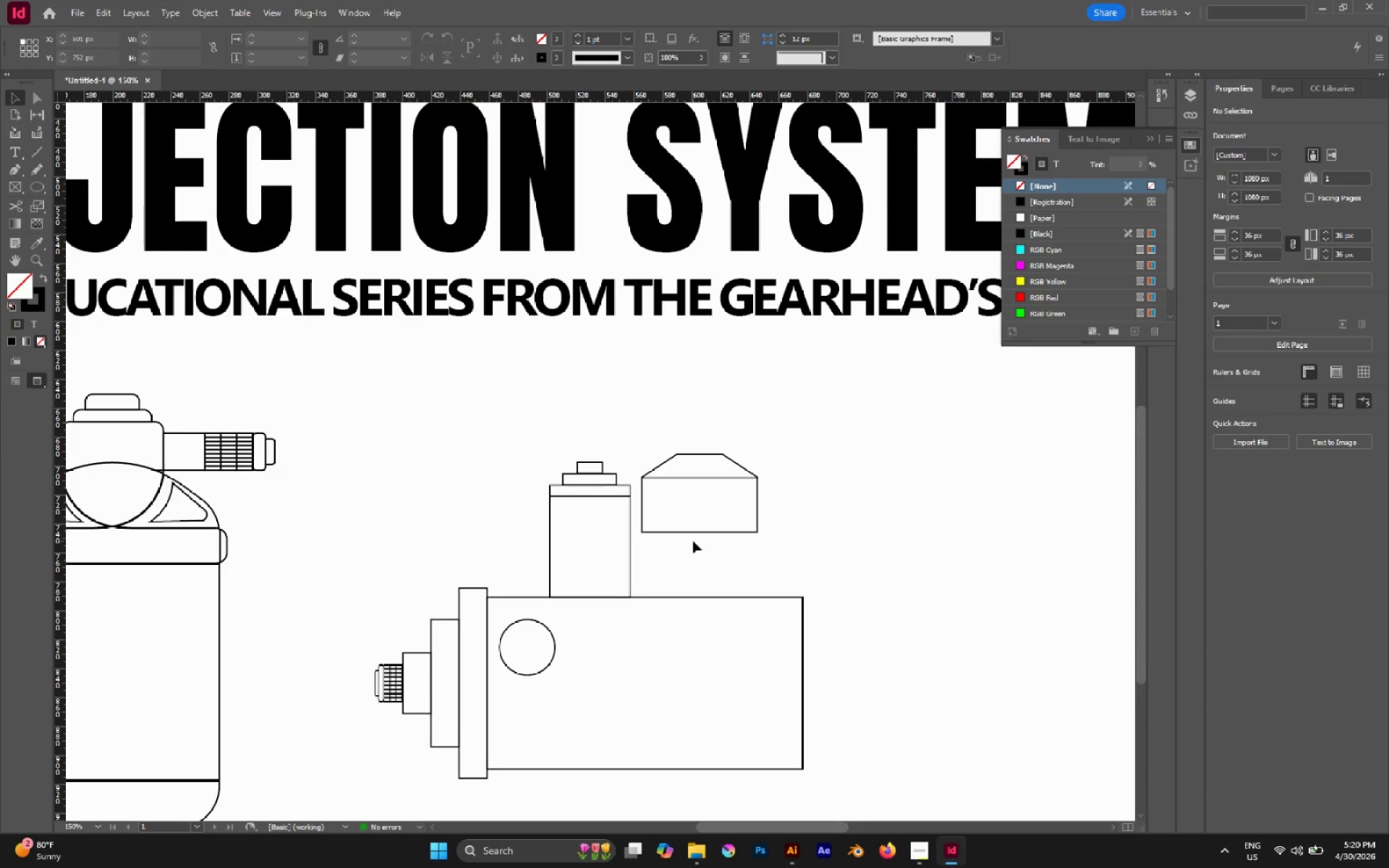 
key(A)
 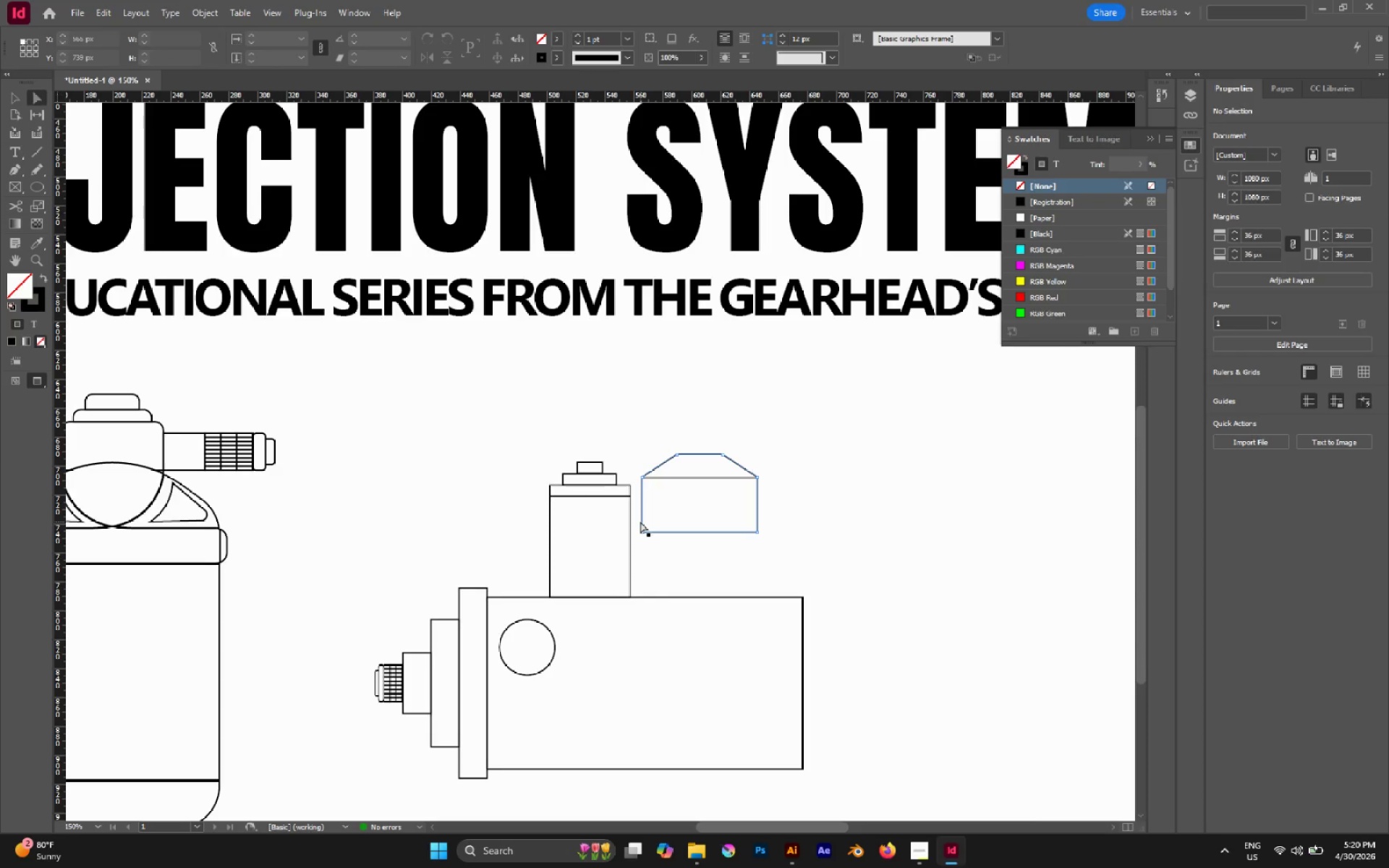 
left_click_drag(start_coordinate=[637, 519], to_coordinate=[797, 550])
 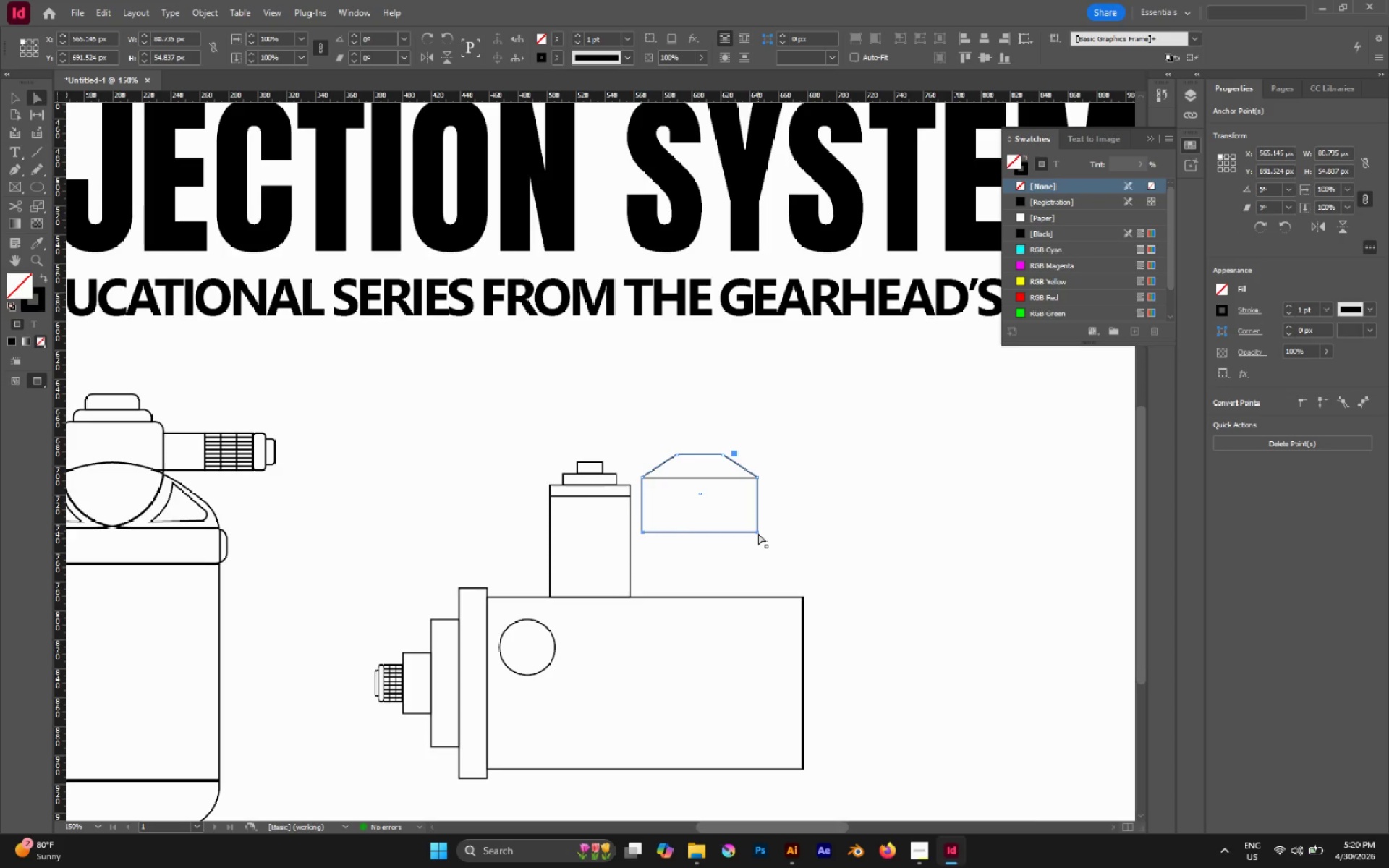 
left_click([795, 492])
 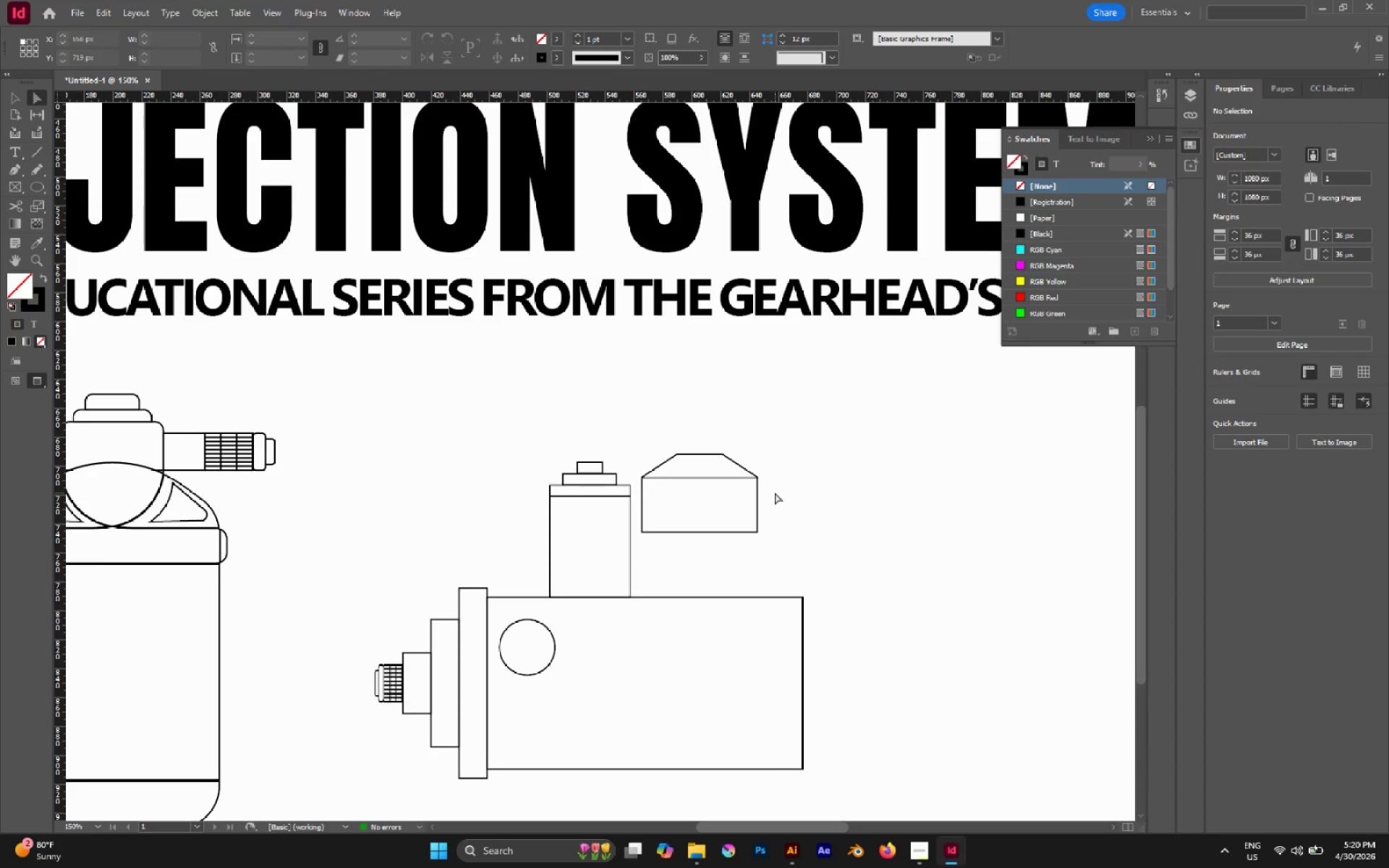 
wait(7.77)
 